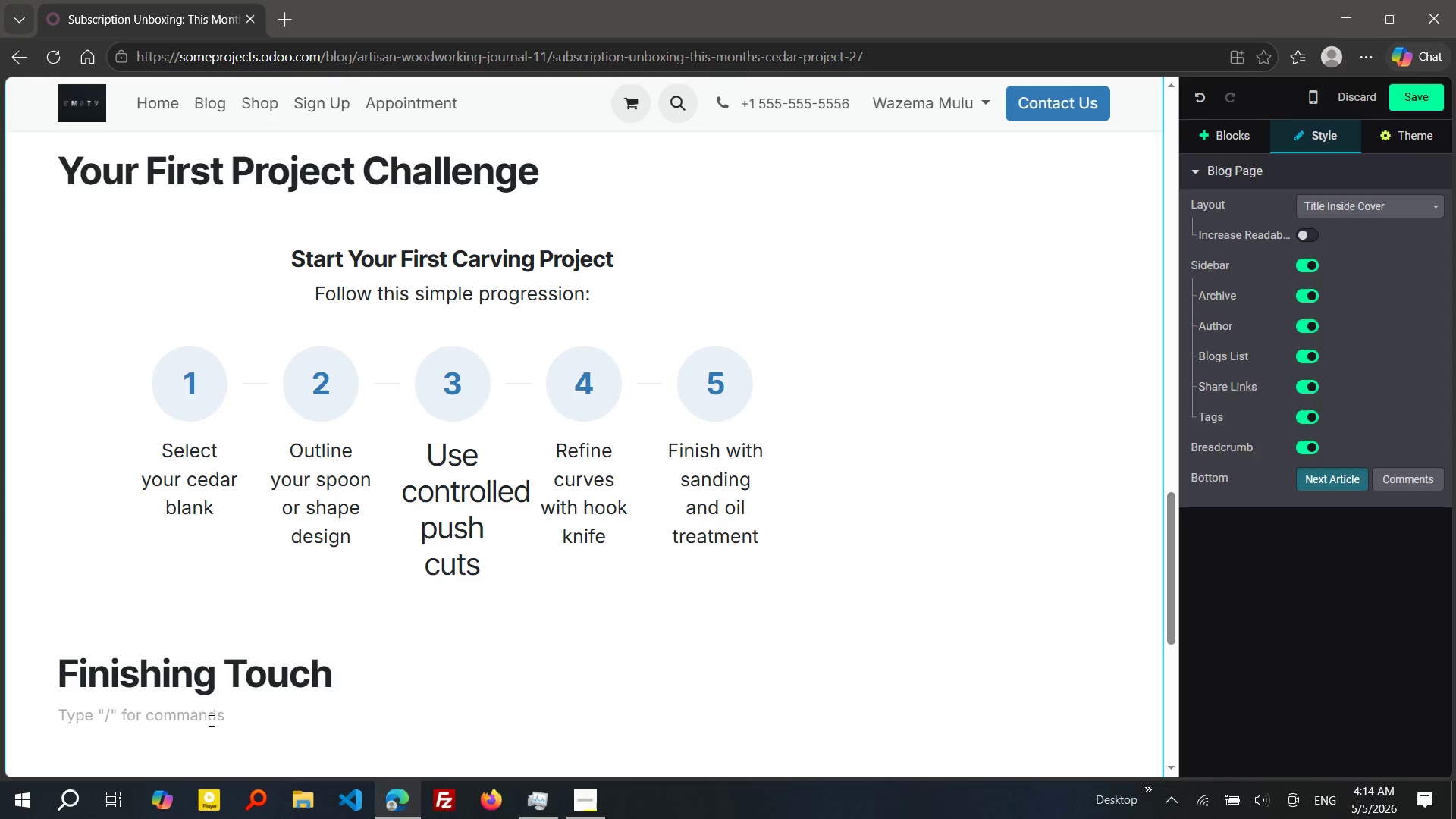 
key(Shift+ShiftRight)
 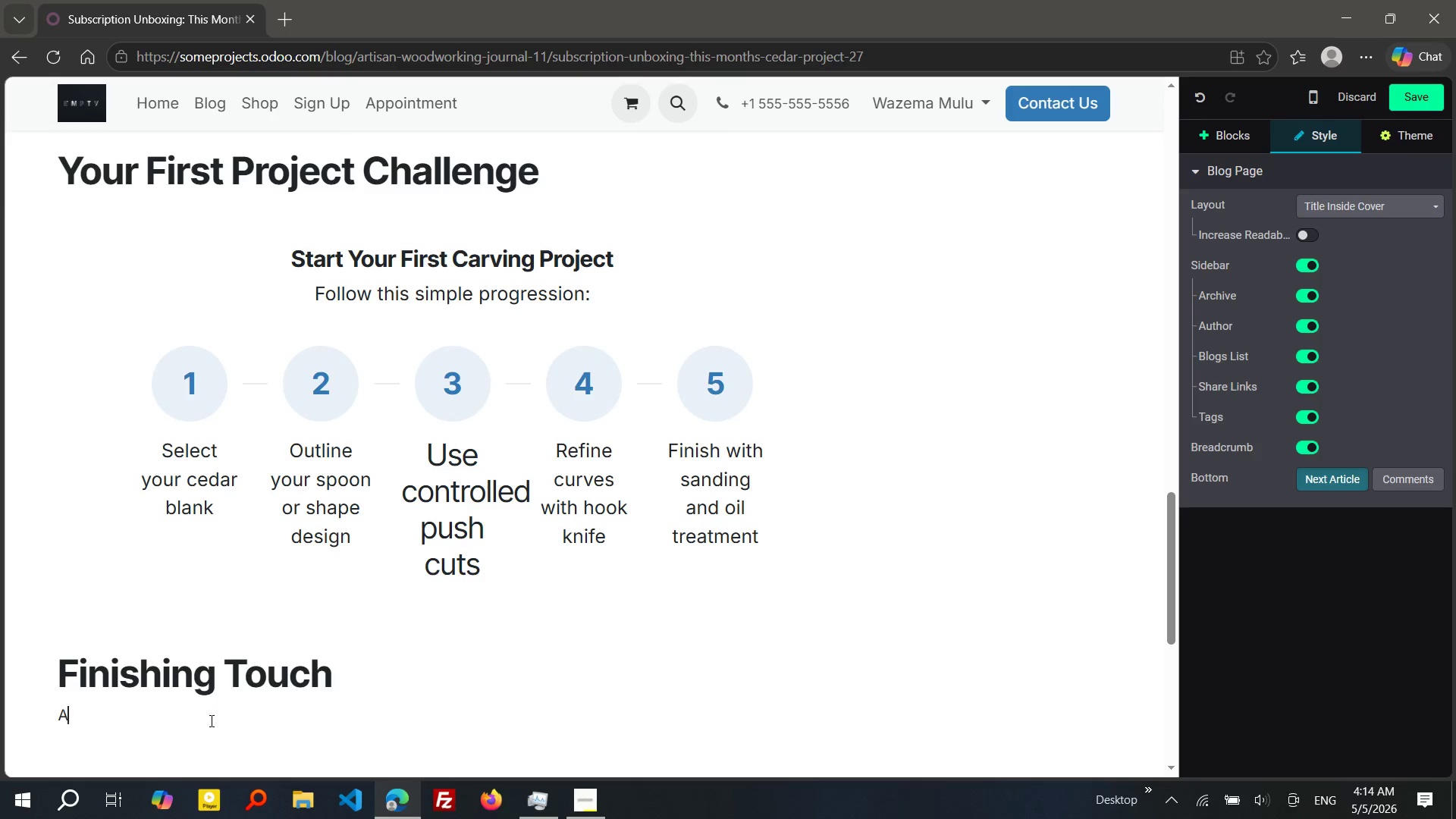 
key(Shift+A)
 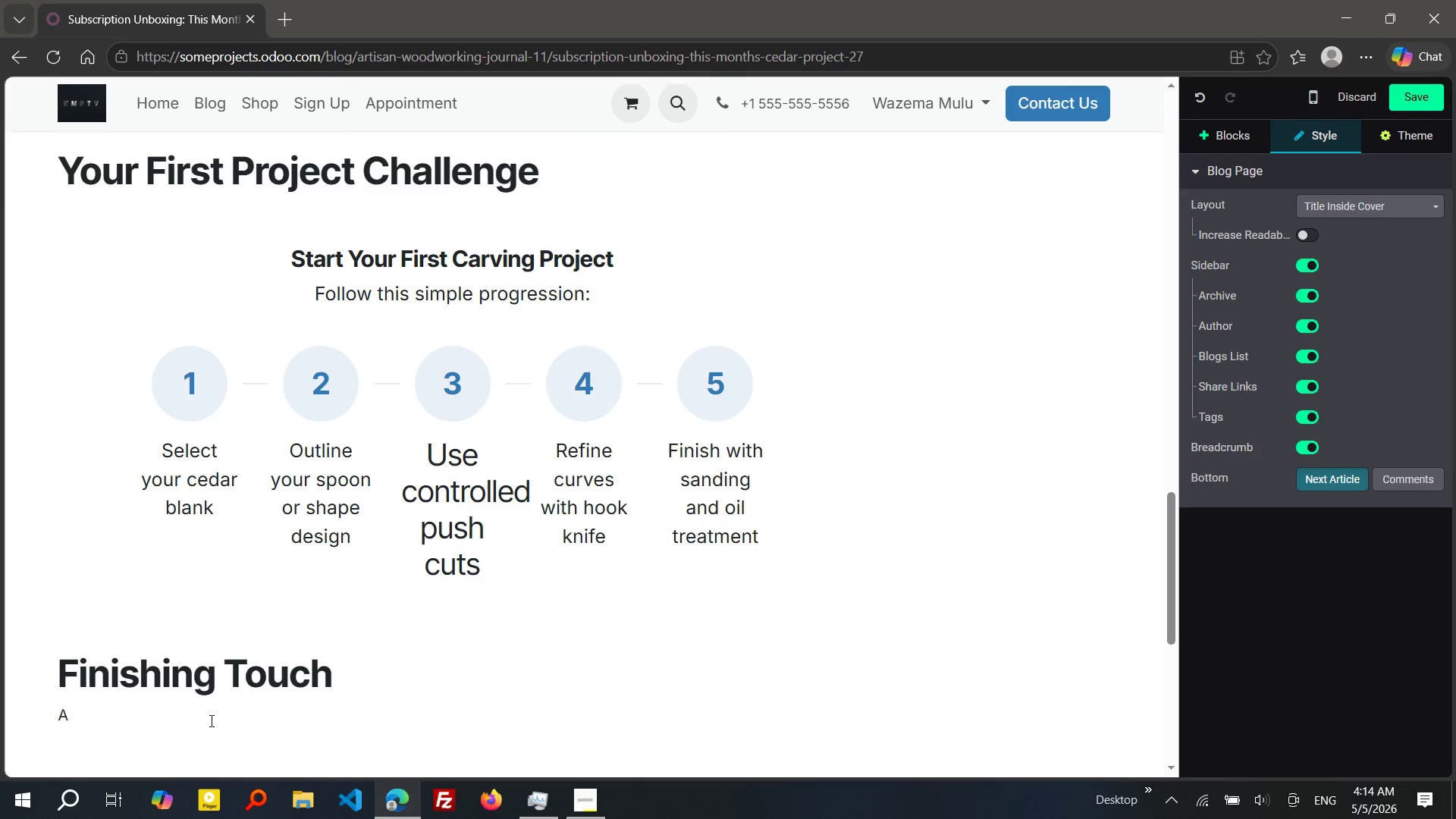 
key(Shift+ArrowLeft)
 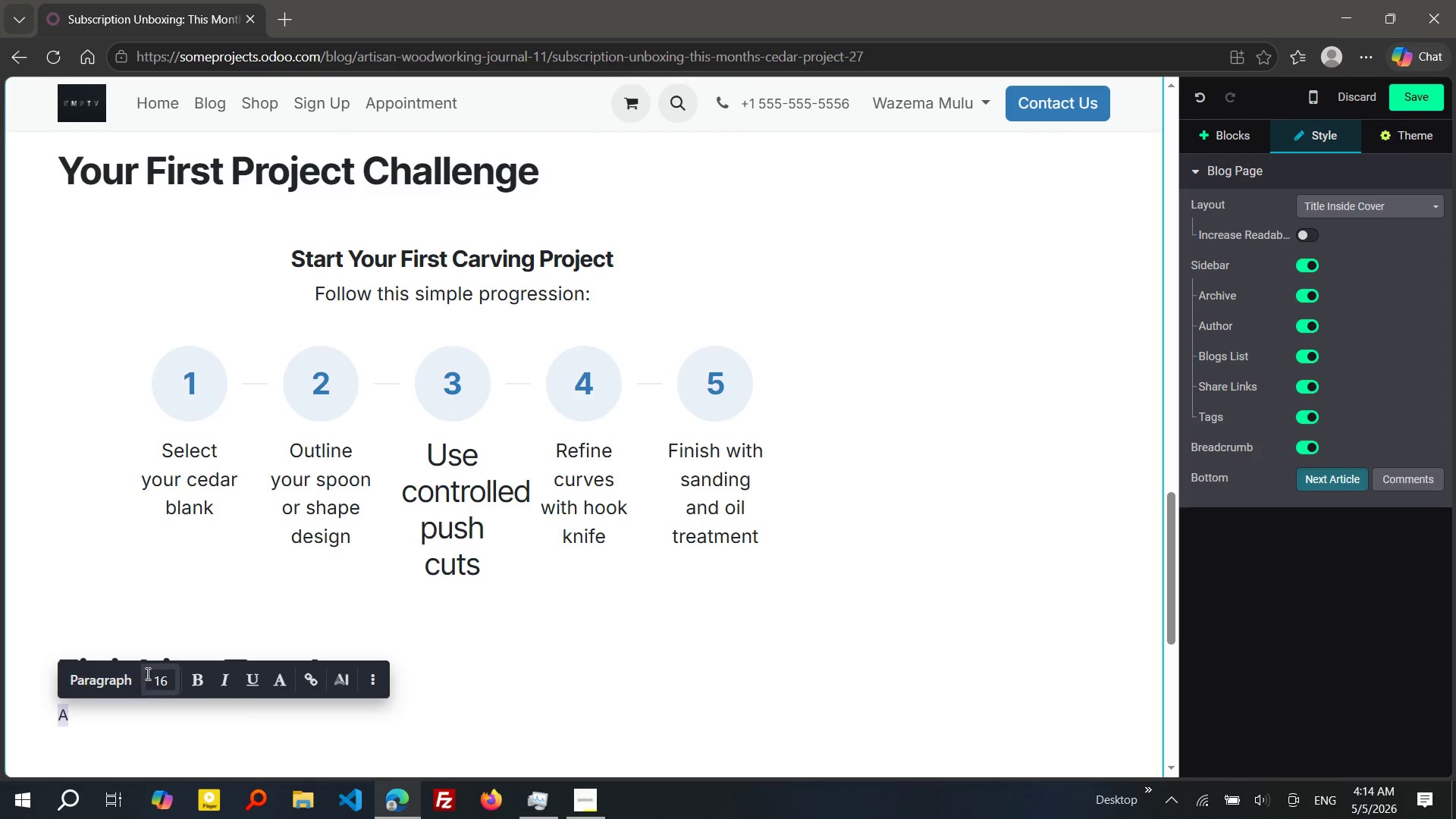 
left_click([155, 673])
 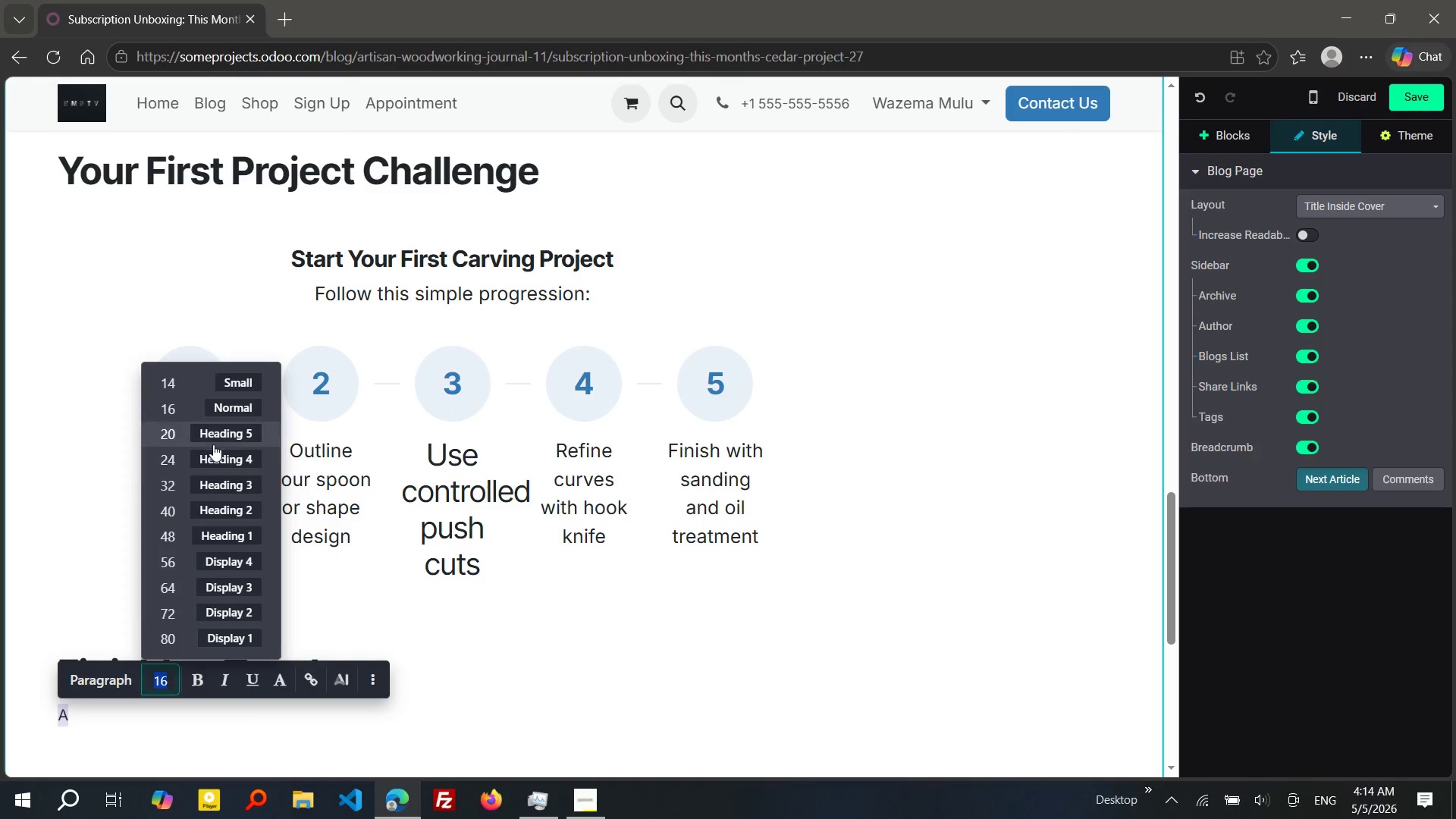 
left_click([213, 444])
 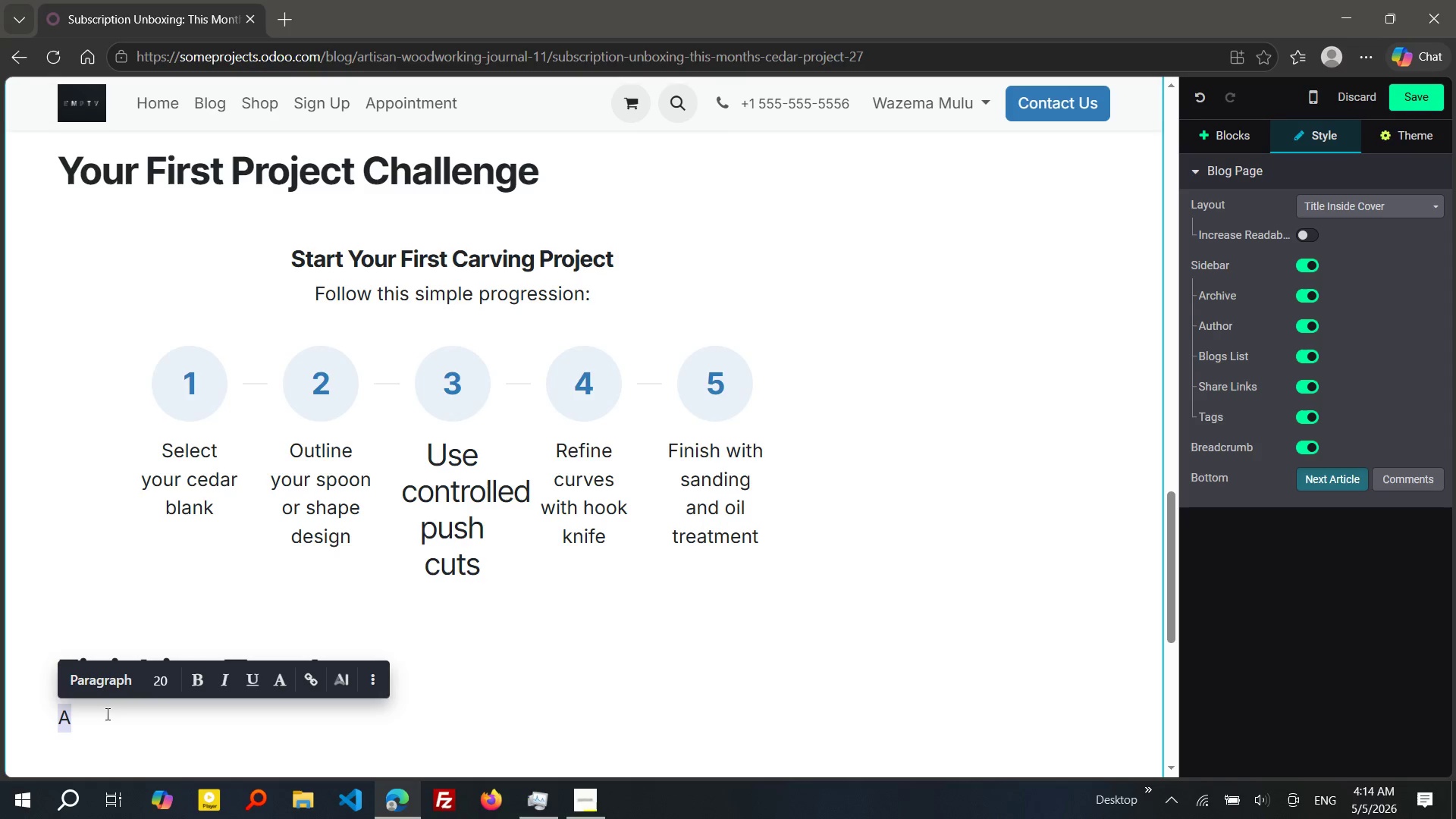 
left_click([106, 714])
 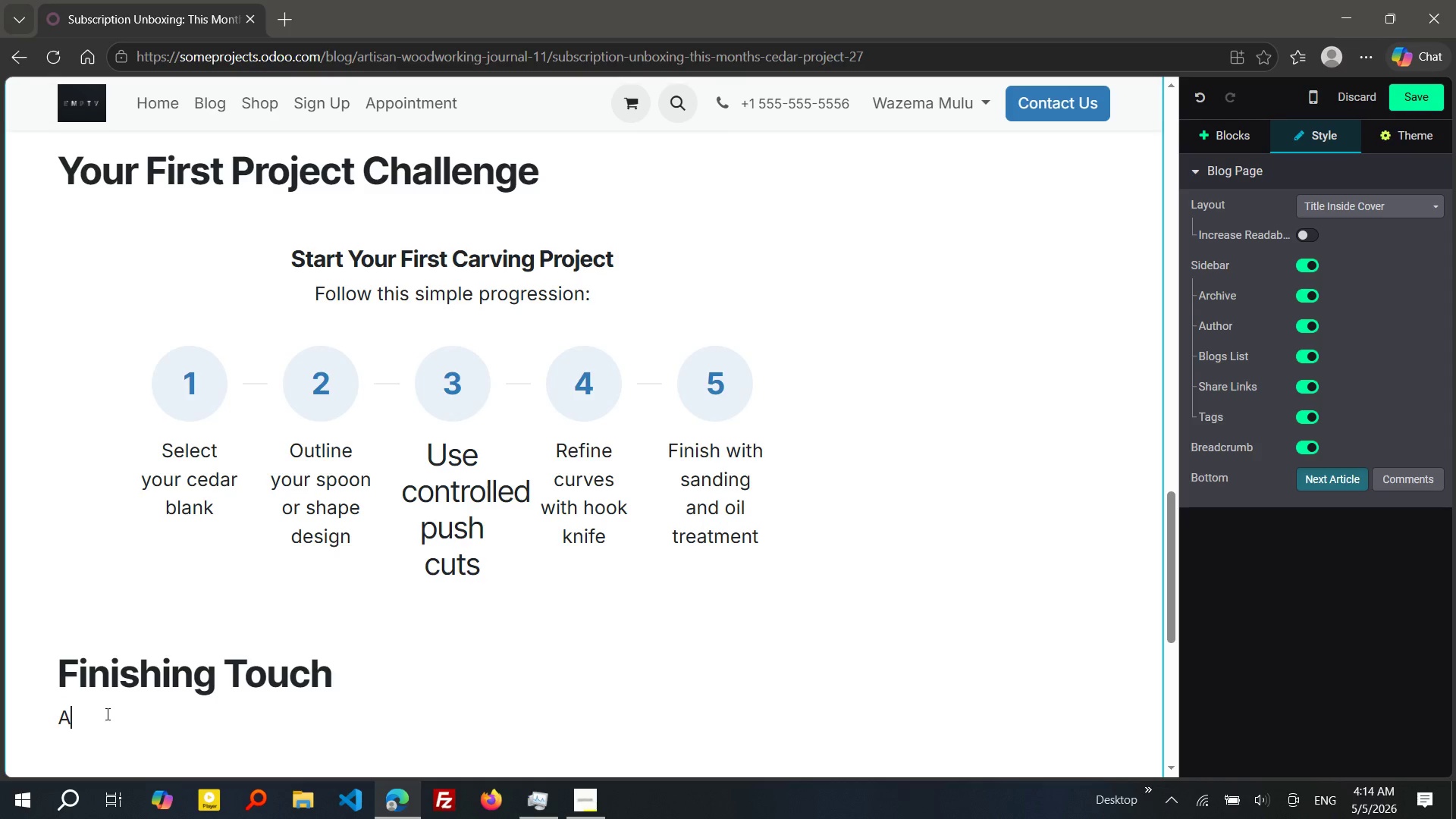 
type( great carving is not complete until it is finished properly.)
 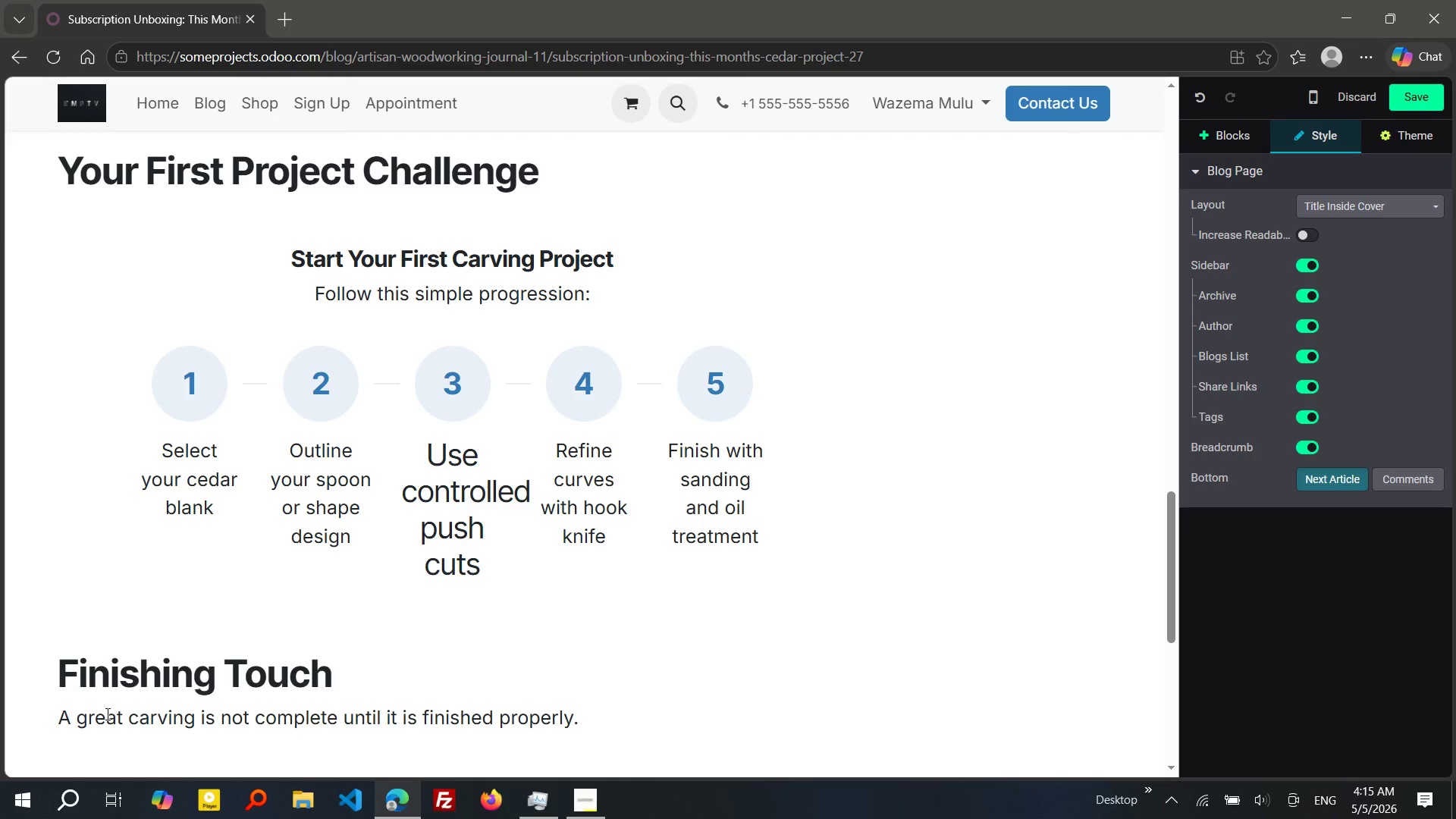 
key(Enter)
 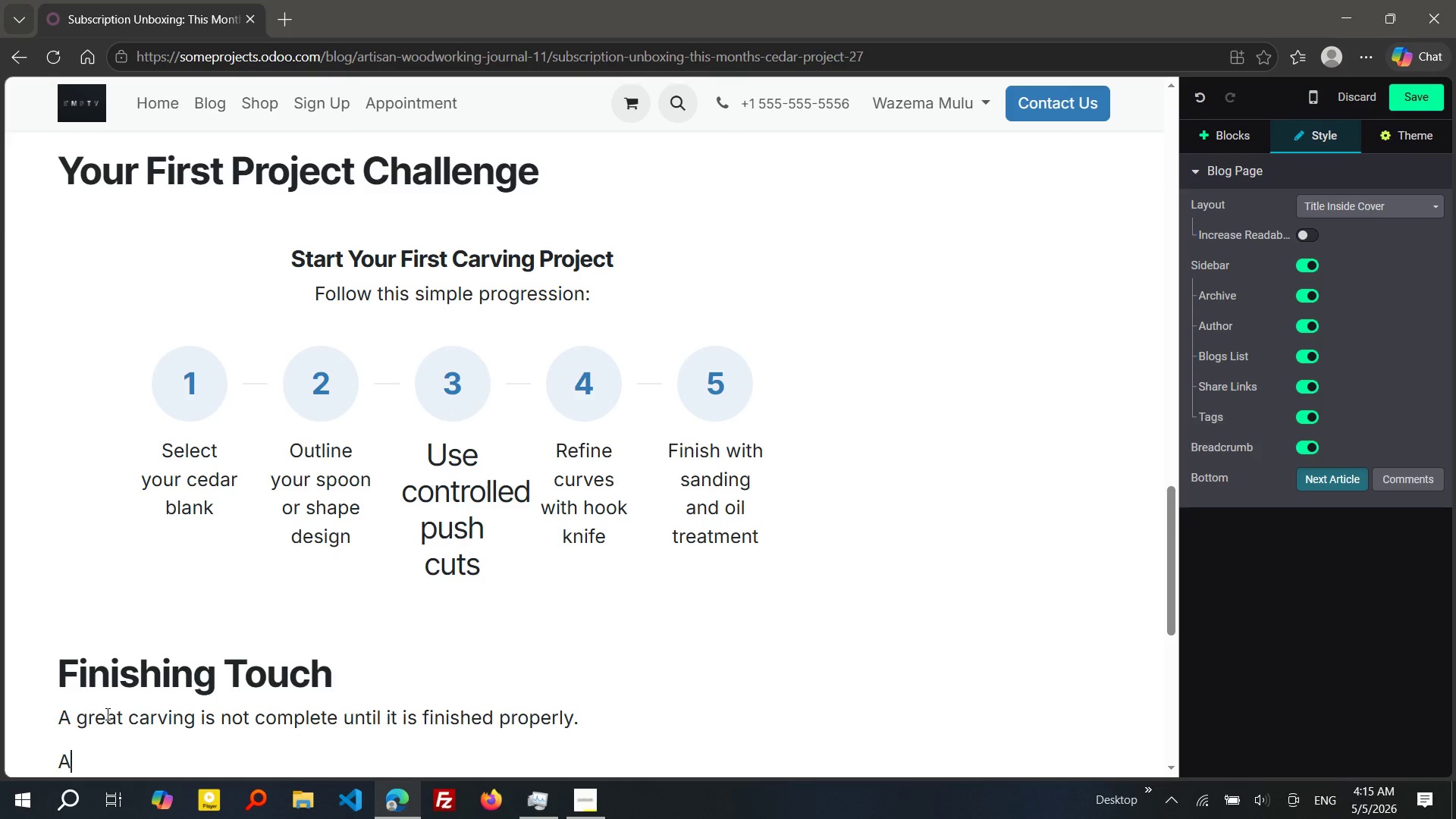 
type(APply natural finishing products to;)
 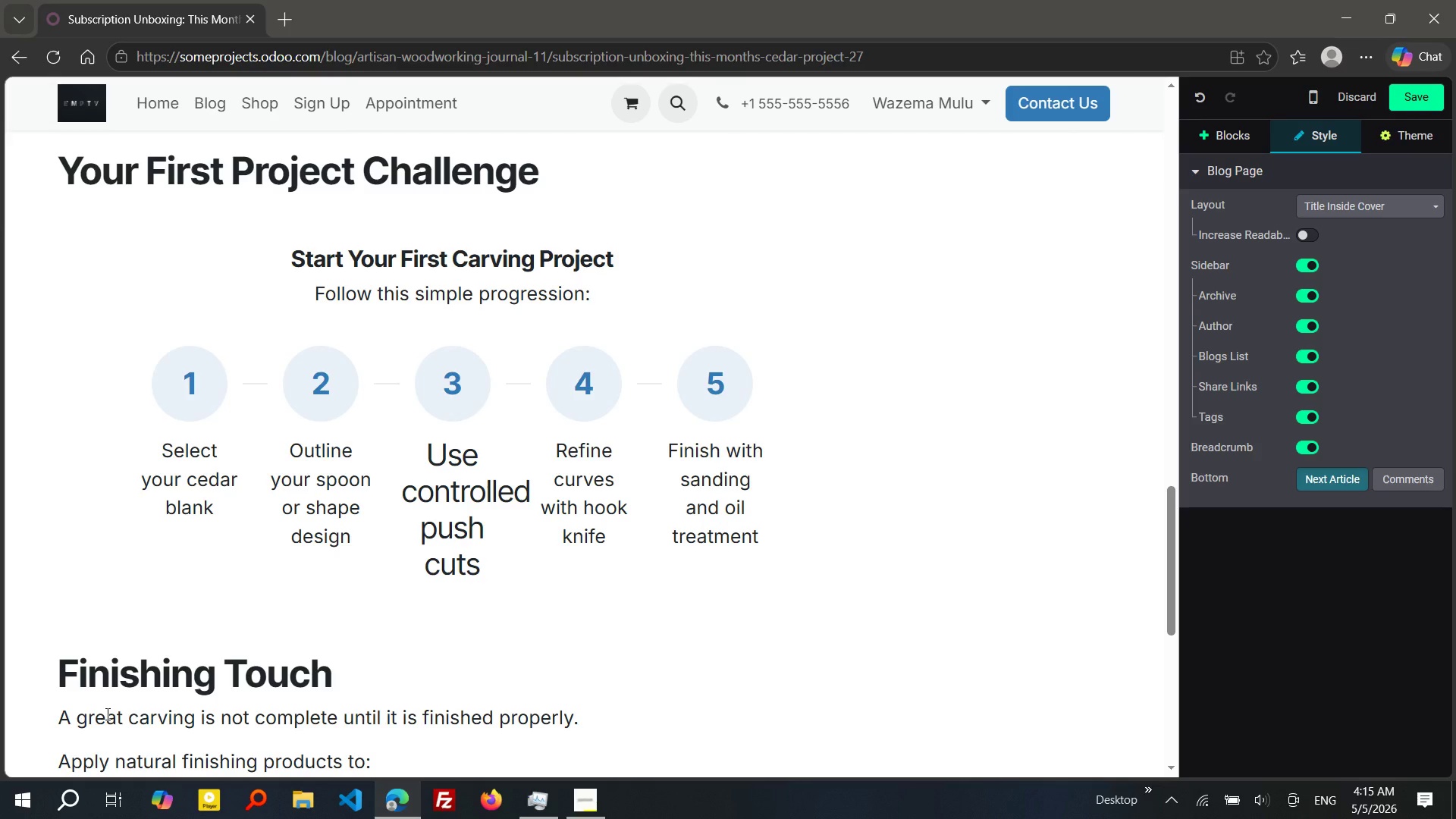 
key(Enter)
 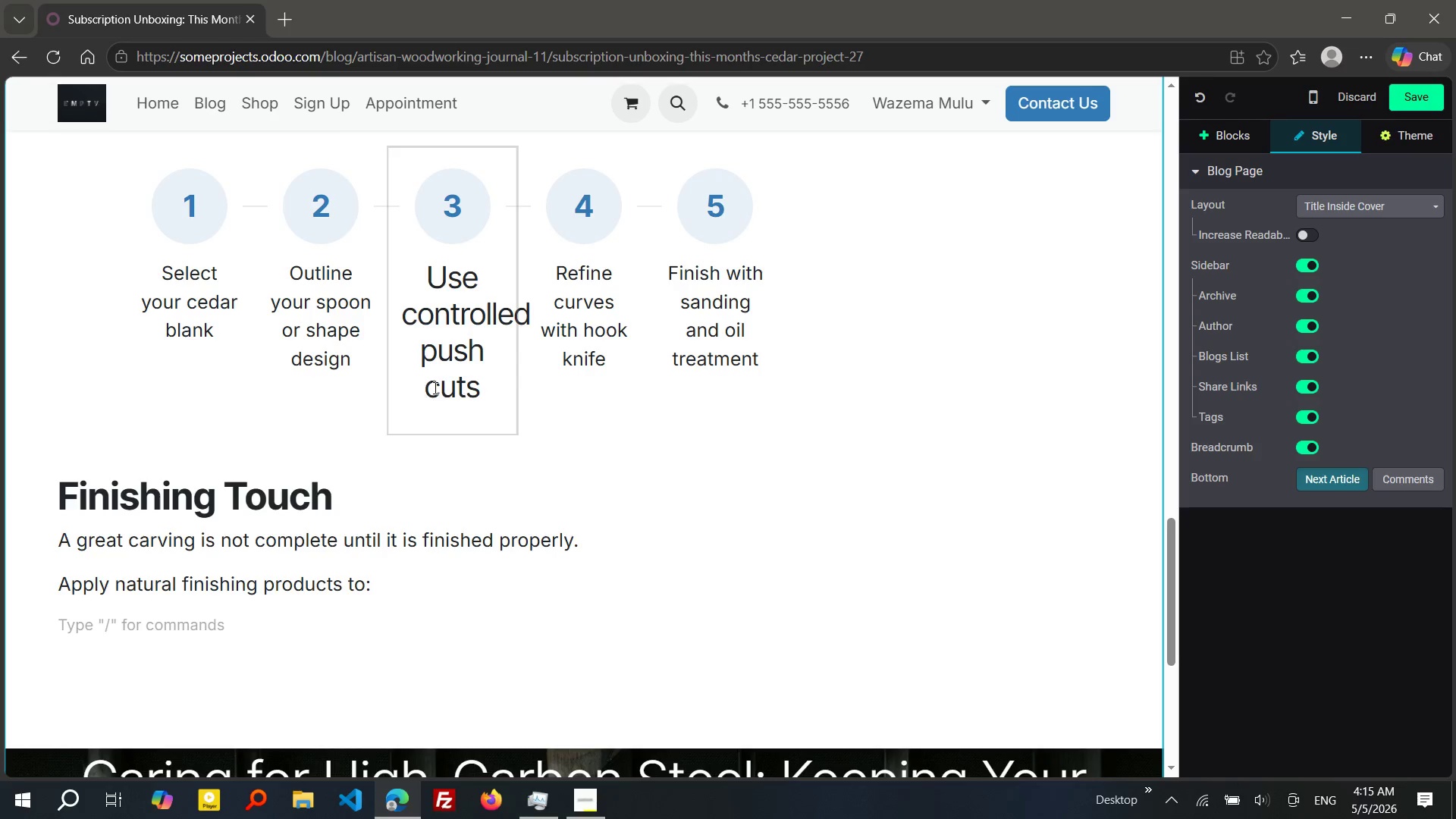 
left_click_drag(start_coordinate=[479, 380], to_coordinate=[424, 235])
 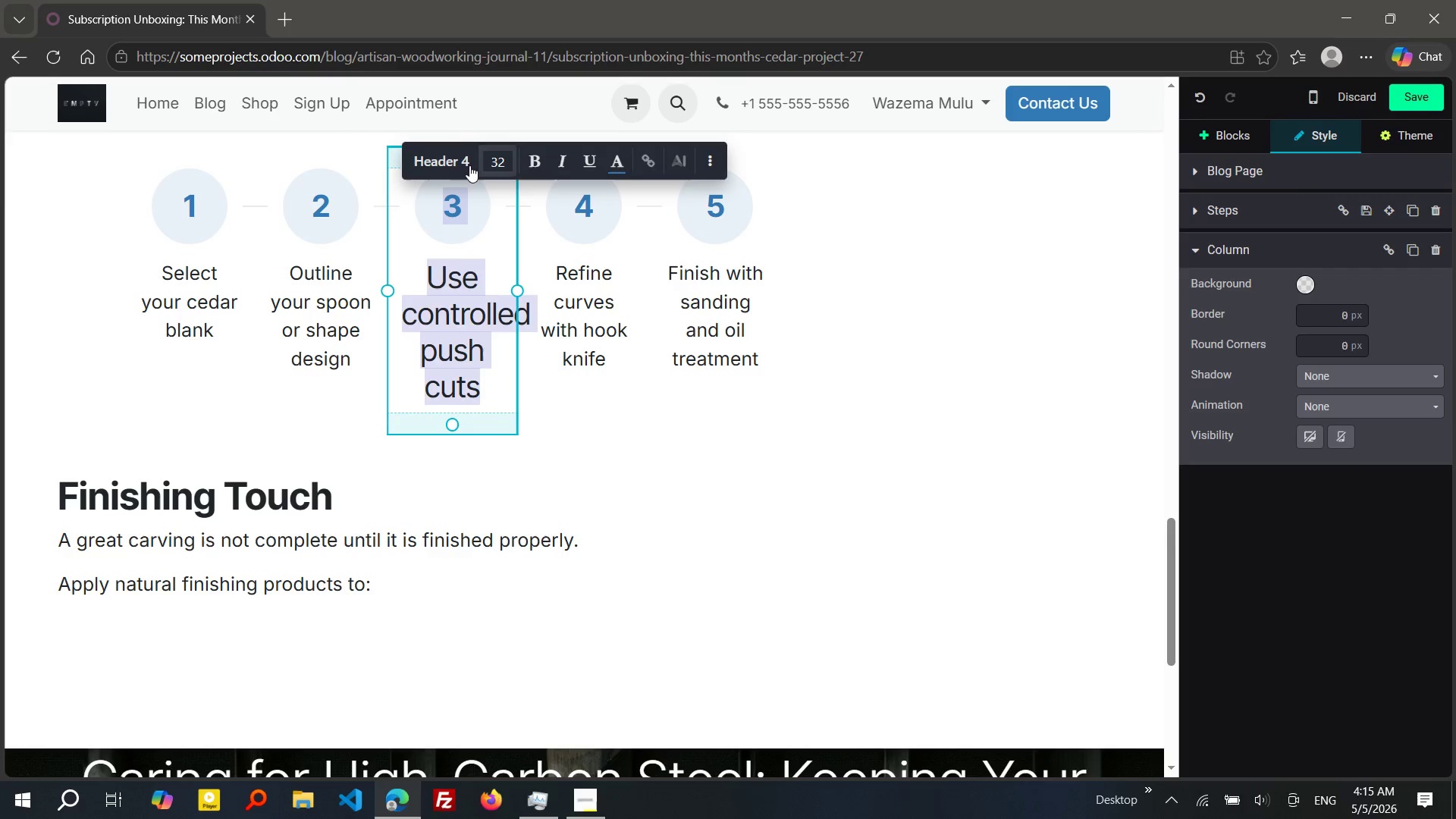 
left_click([455, 165])
 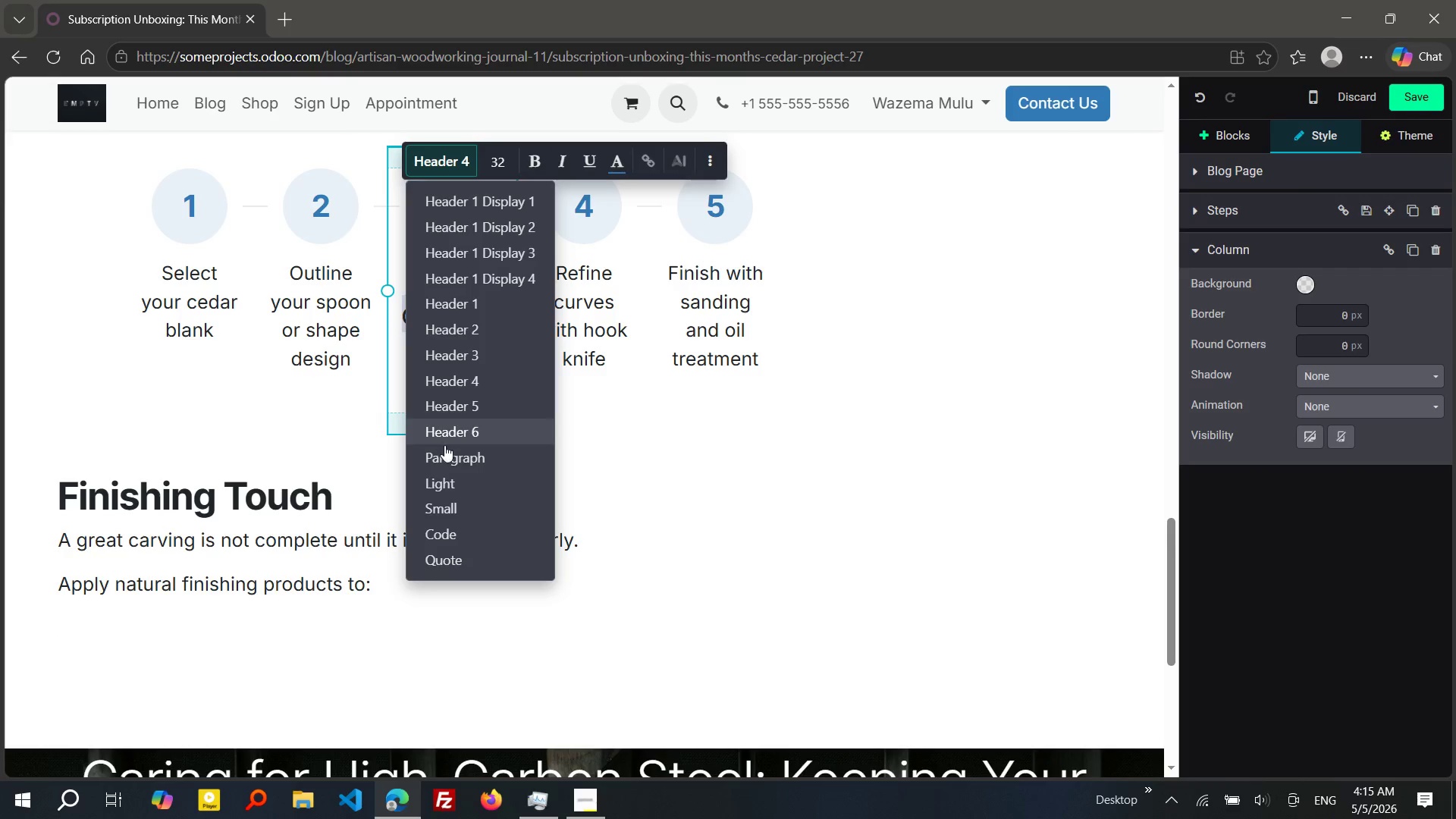 
left_click([444, 453])
 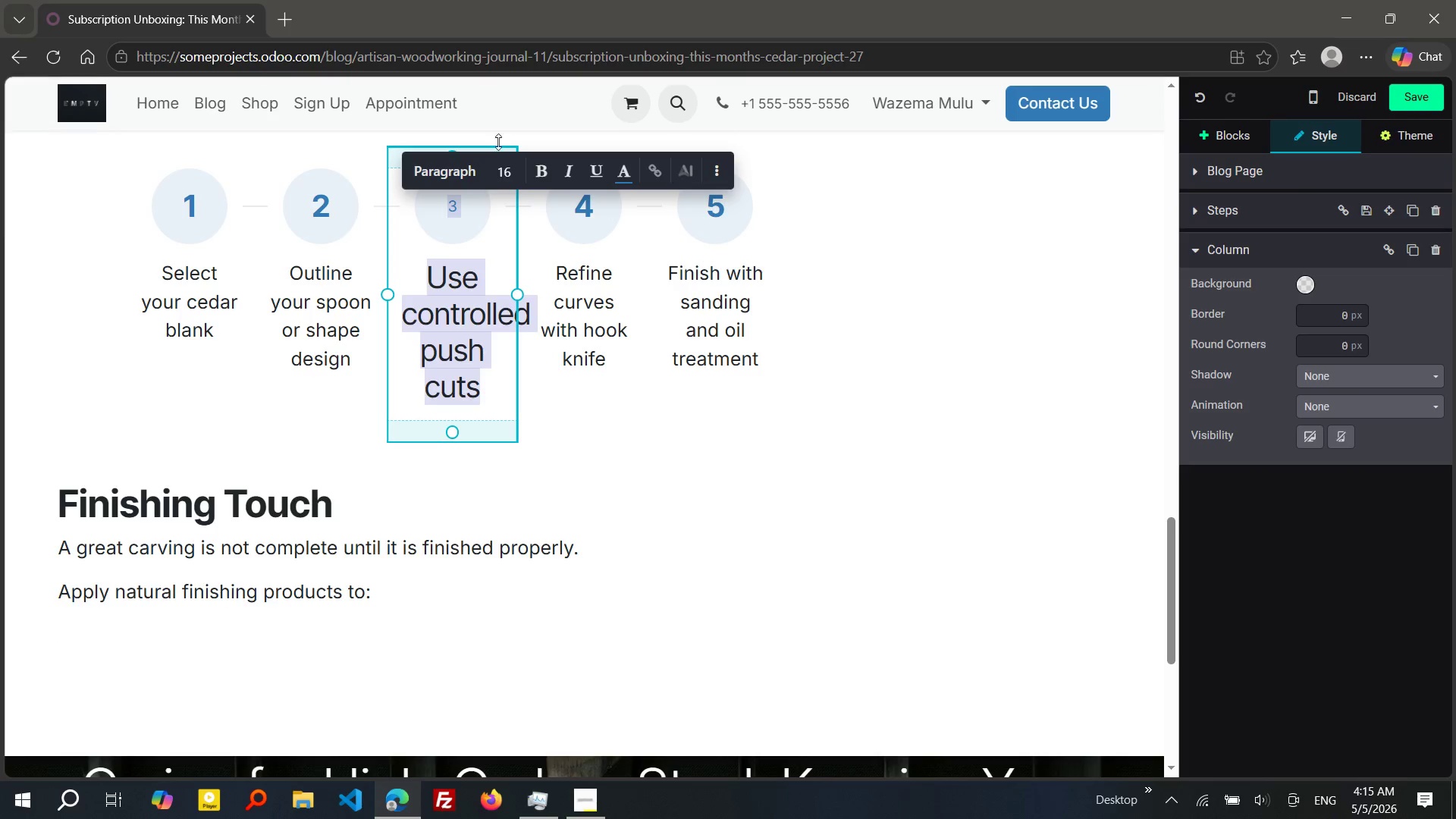 
left_click([504, 176])
 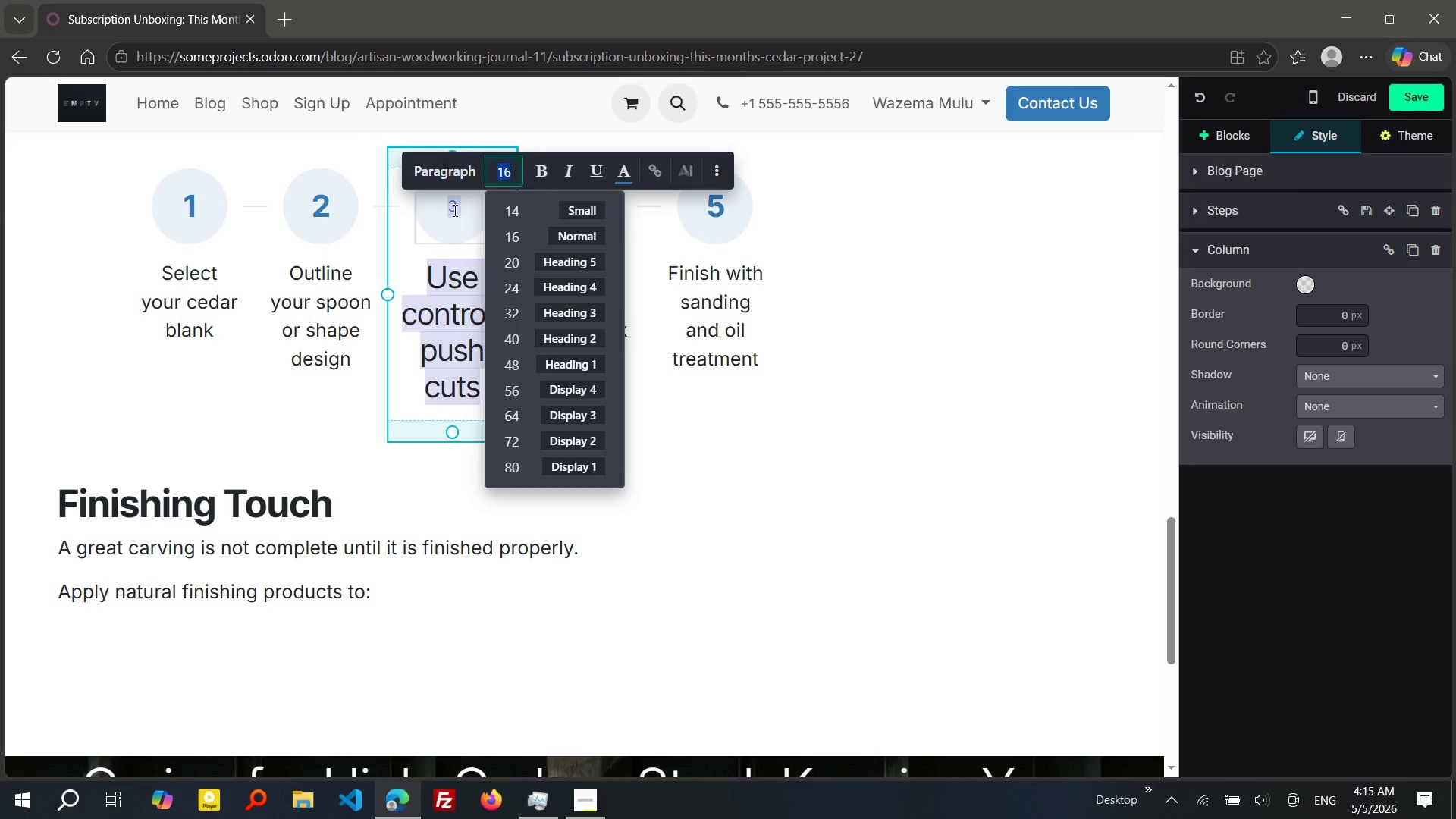 
left_click([450, 213])
 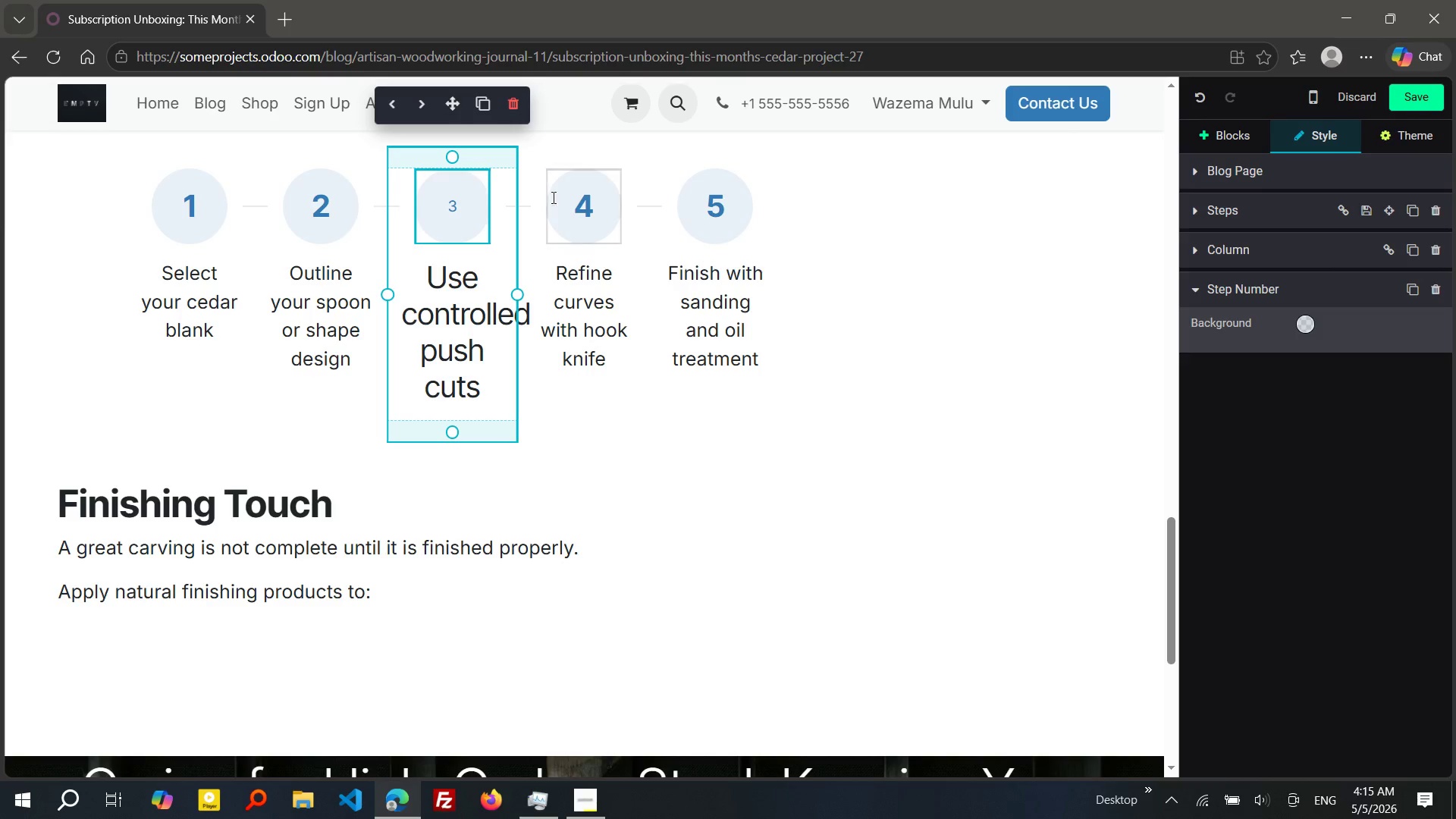 
double_click([570, 203])
 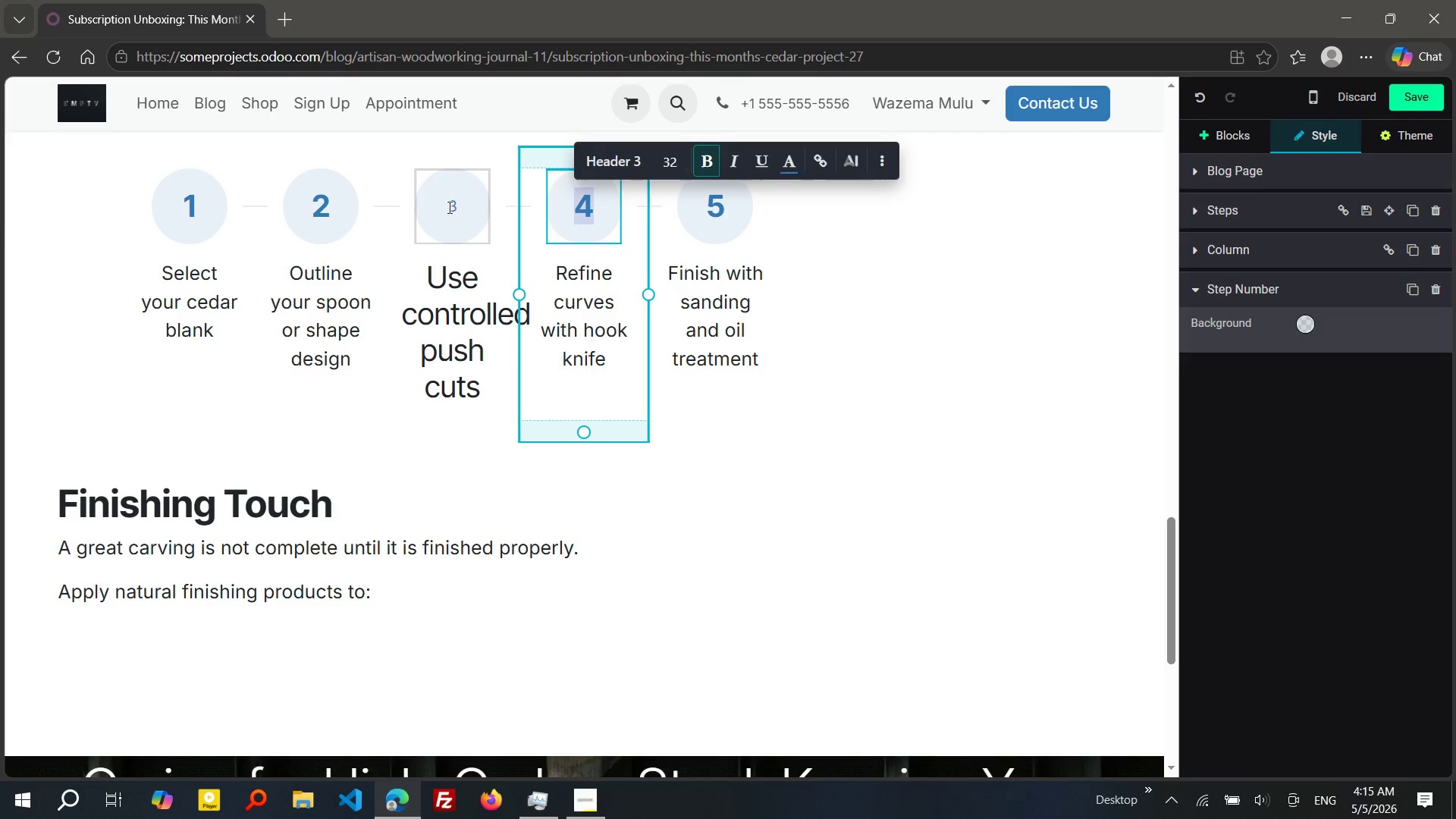 
double_click([447, 207])
 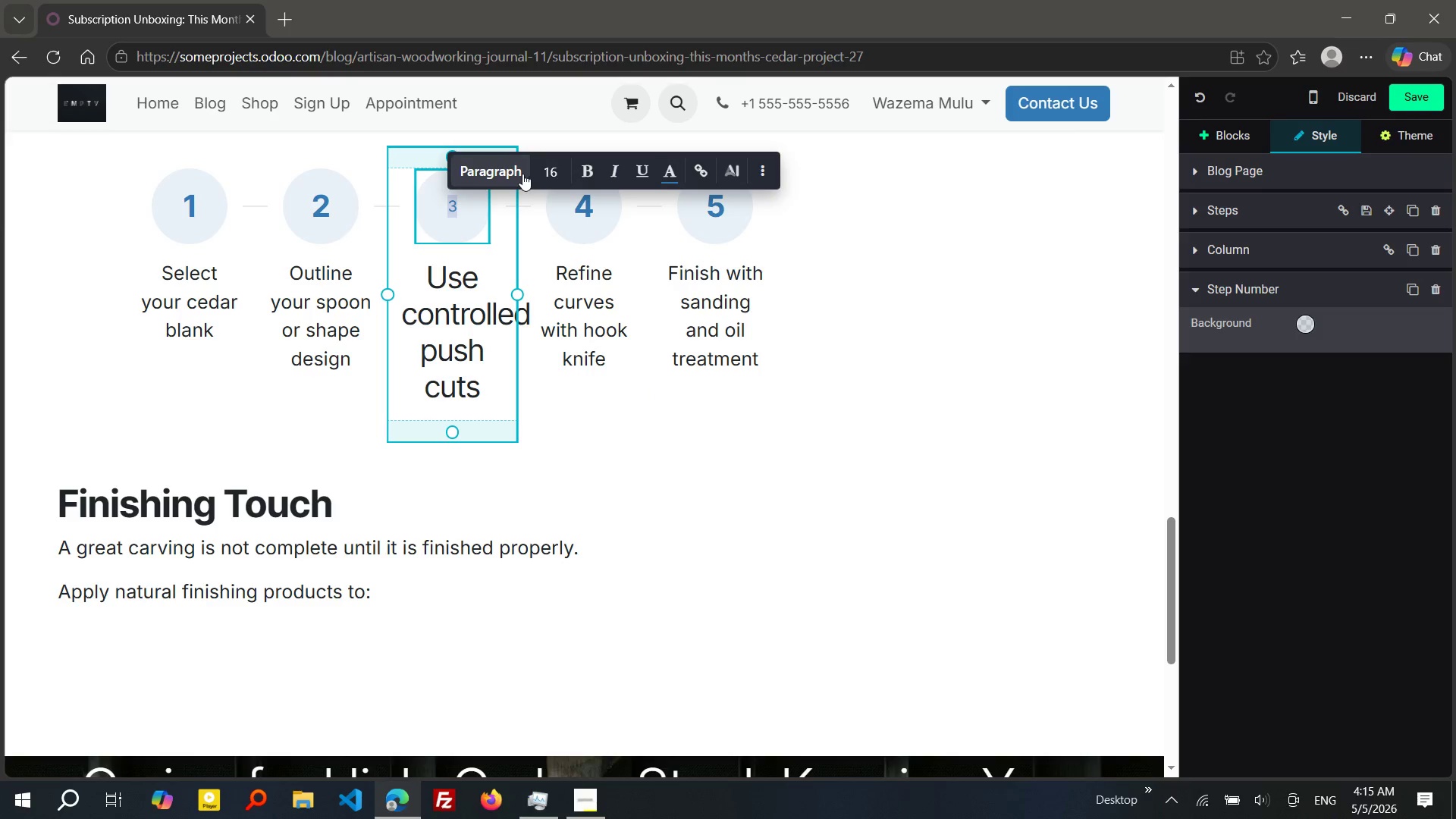 
left_click([496, 174])
 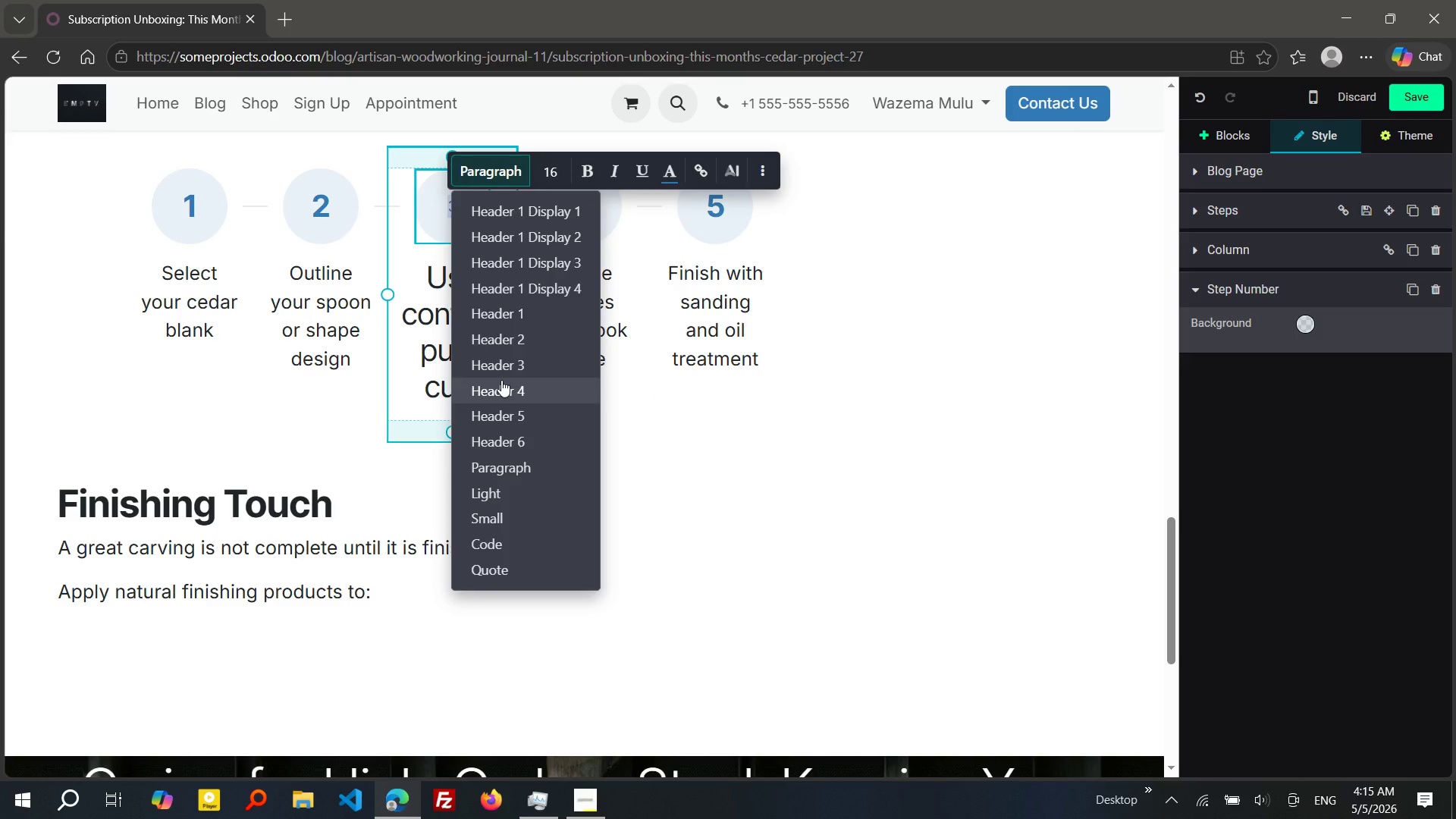 
left_click([503, 376])
 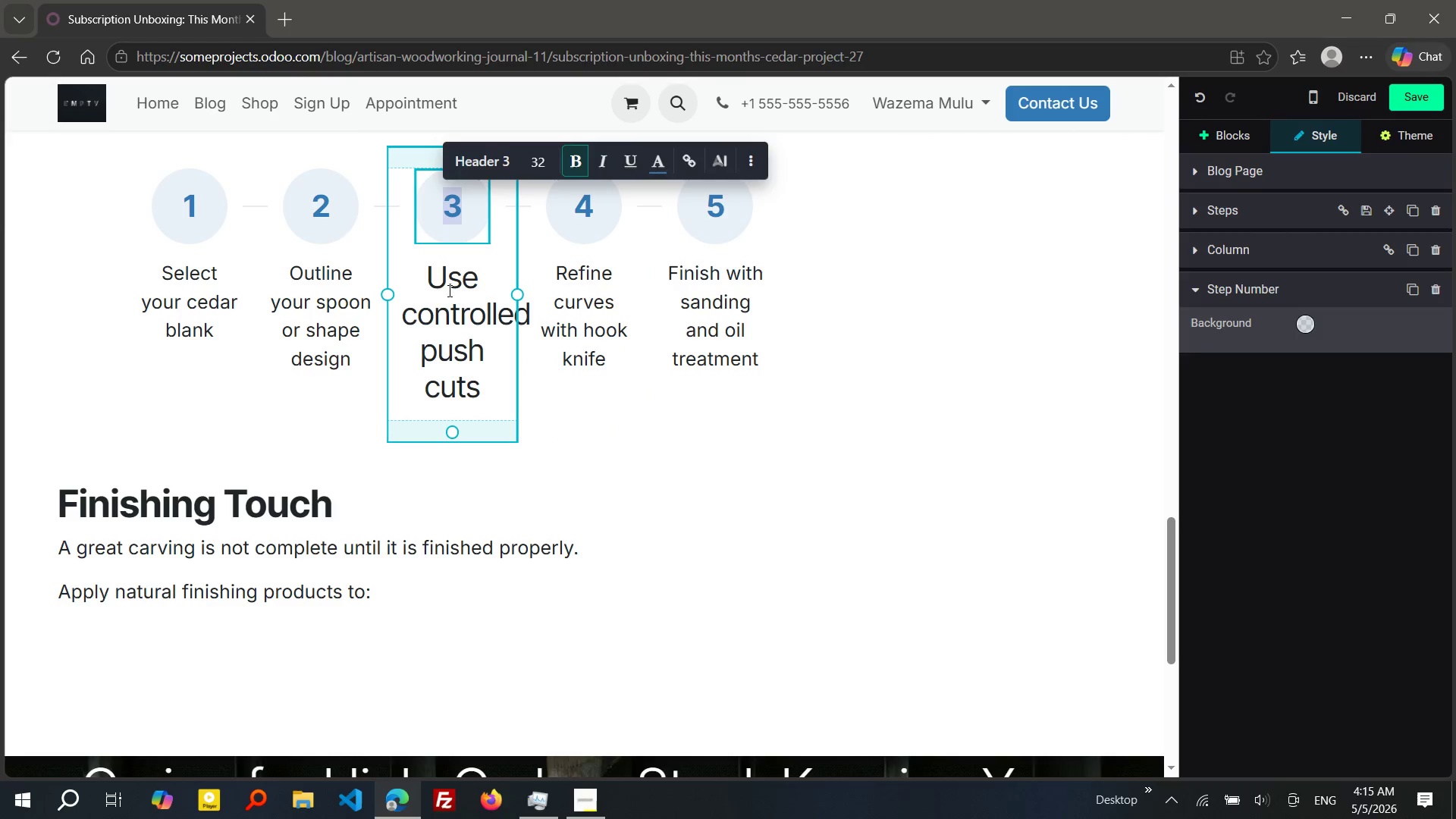 
left_click_drag(start_coordinate=[431, 289], to_coordinate=[476, 384])
 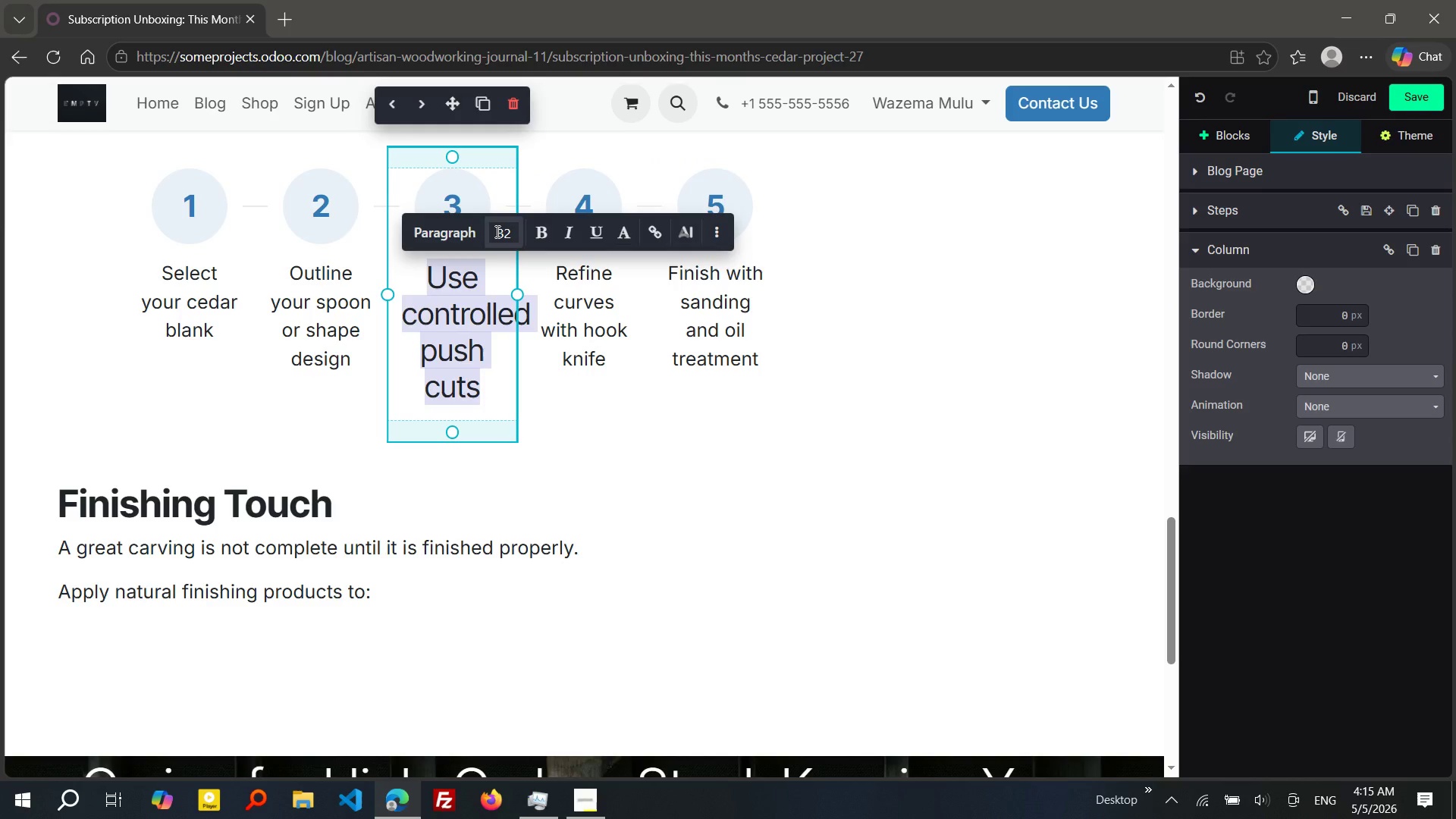 
left_click([496, 231])
 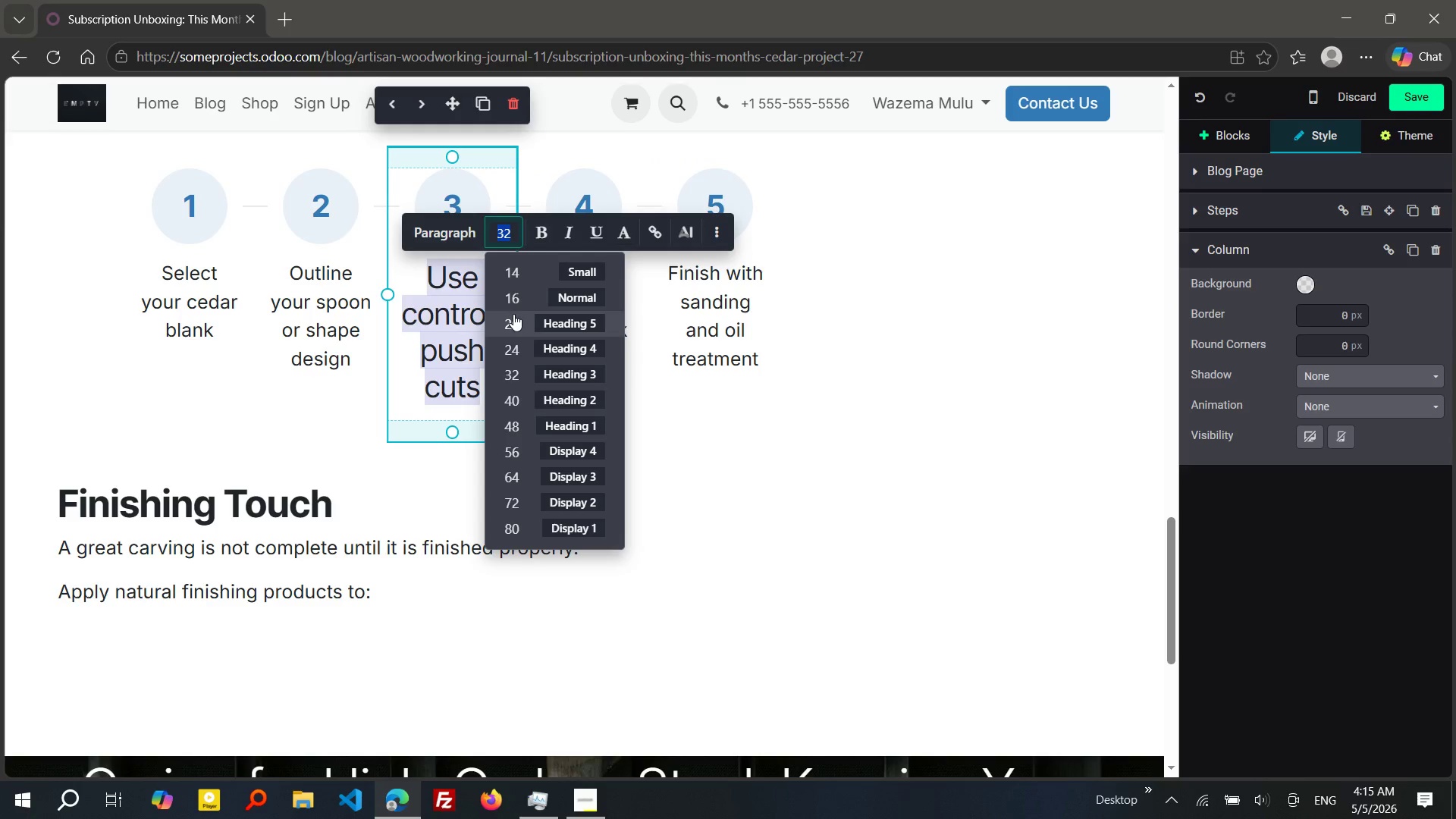 
left_click([513, 314])
 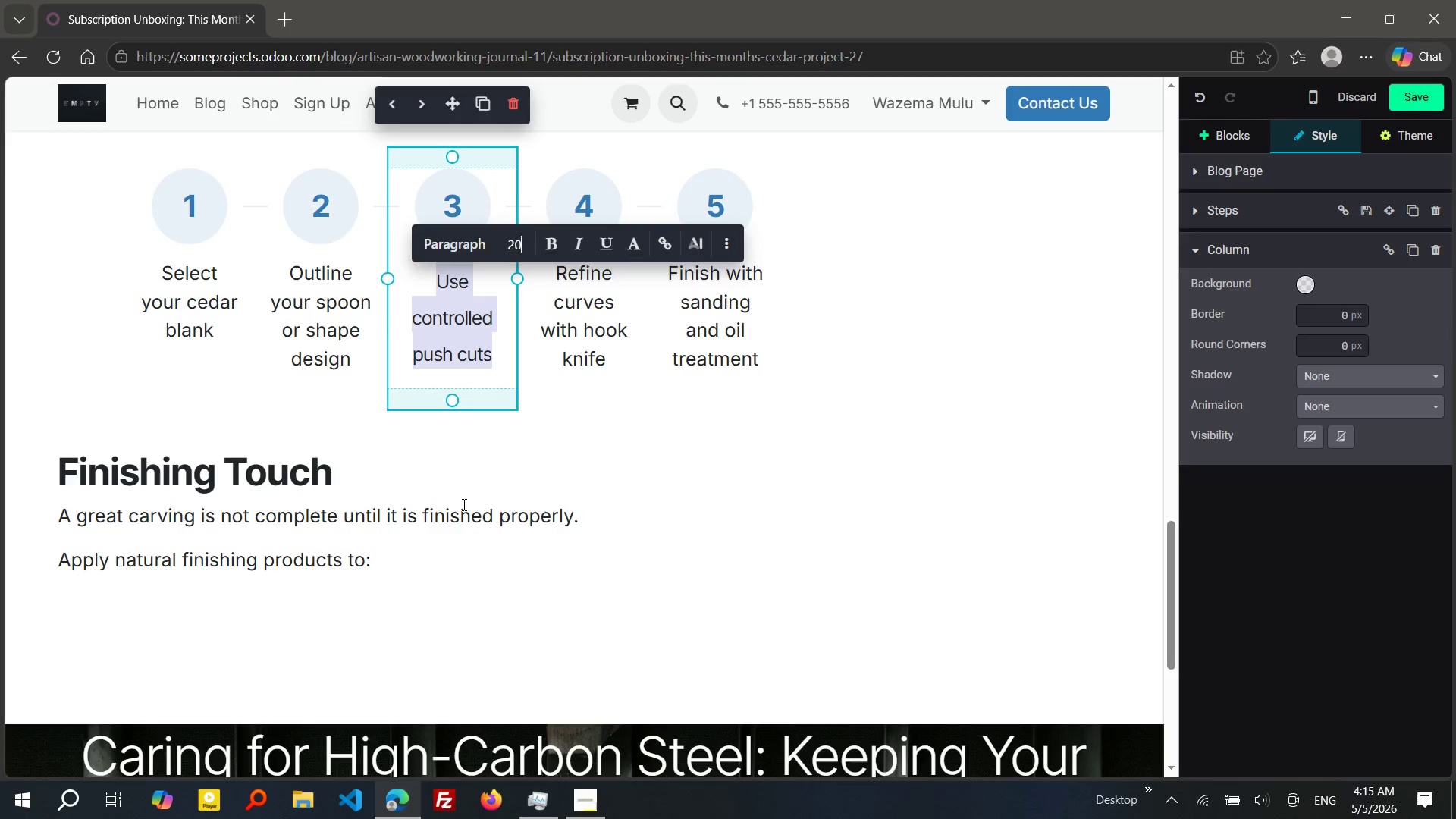 
left_click([391, 570])
 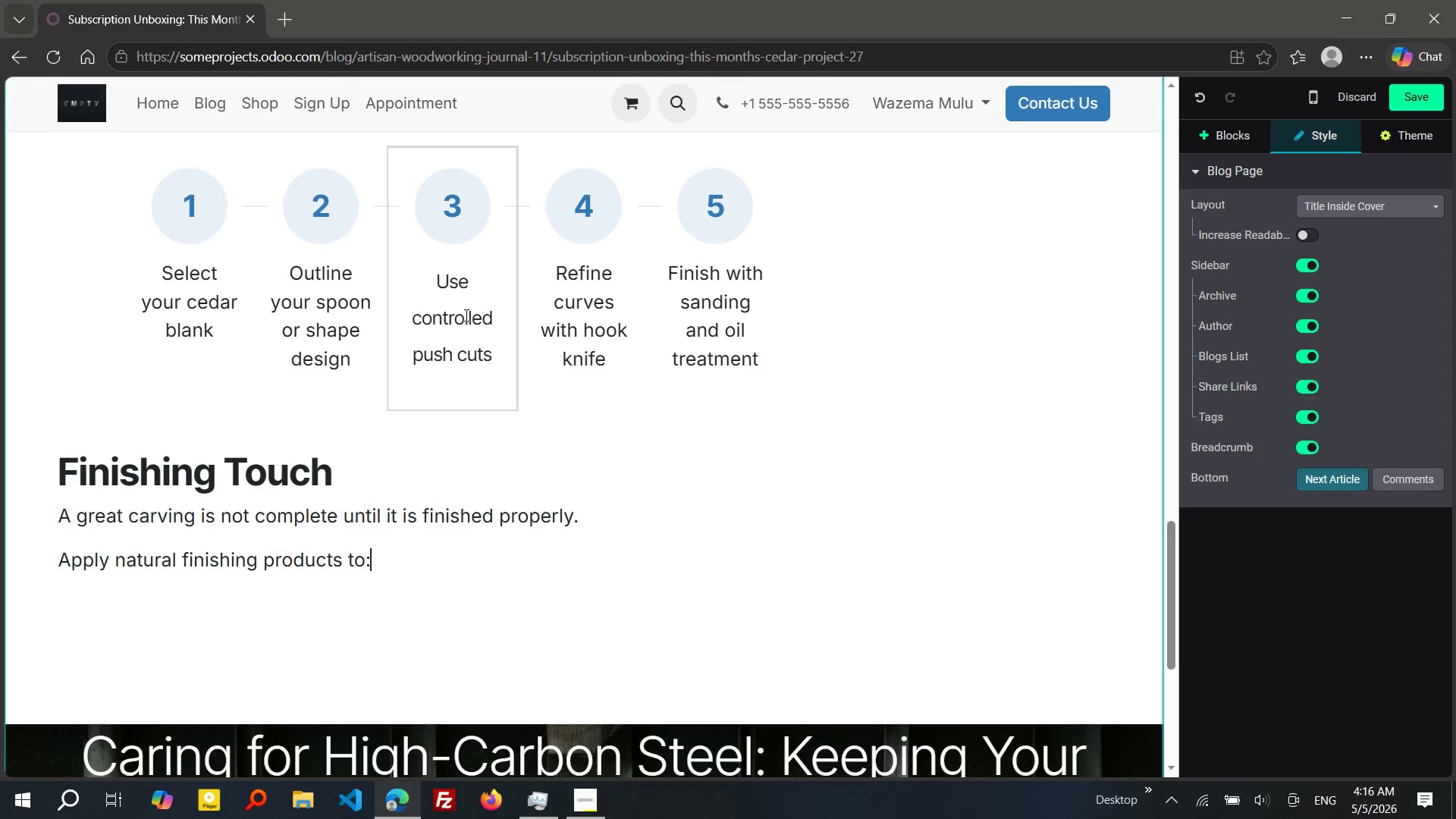 
wait(8.2)
 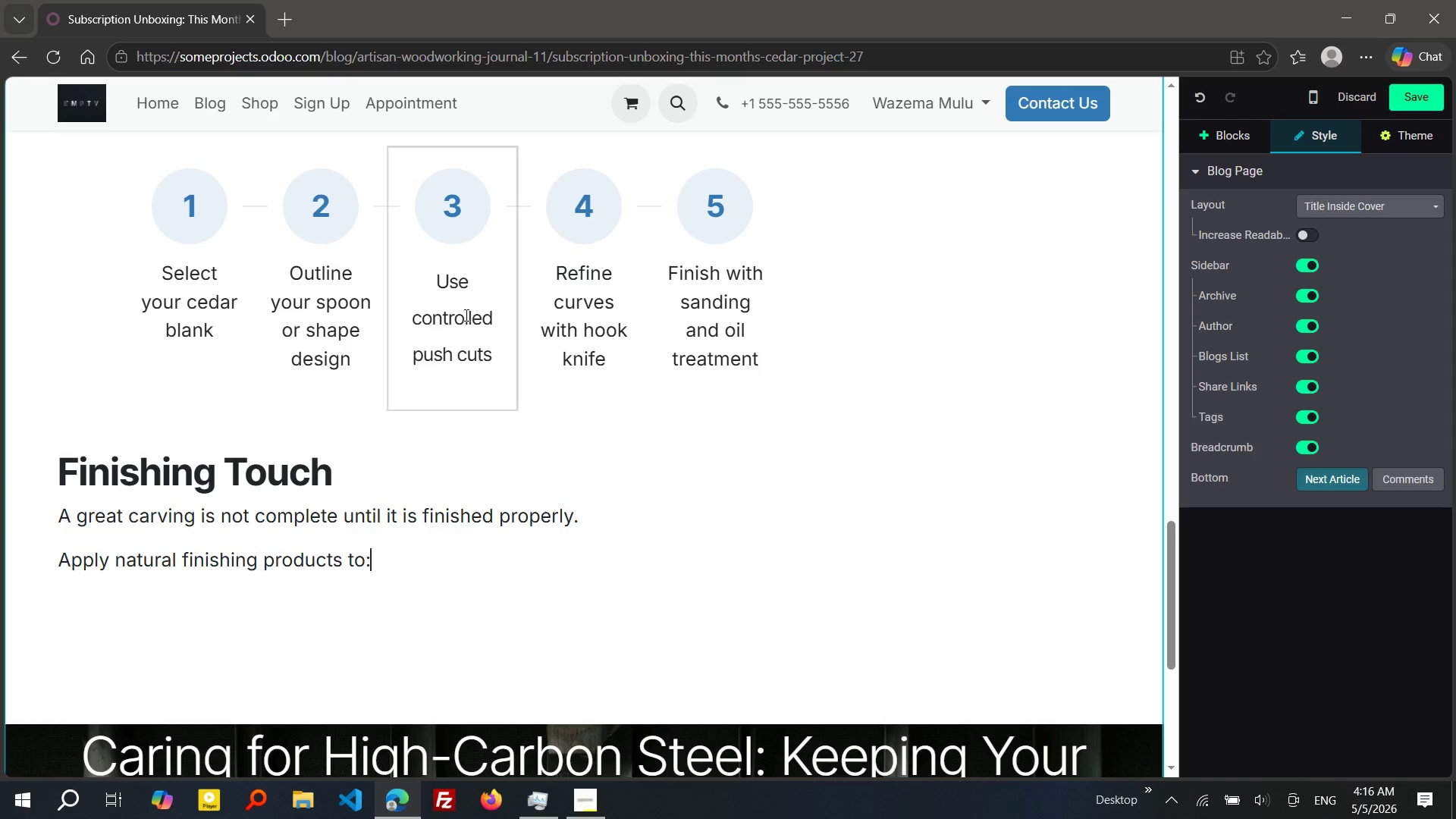 
left_click_drag(start_coordinate=[437, 281], to_coordinate=[489, 348])
 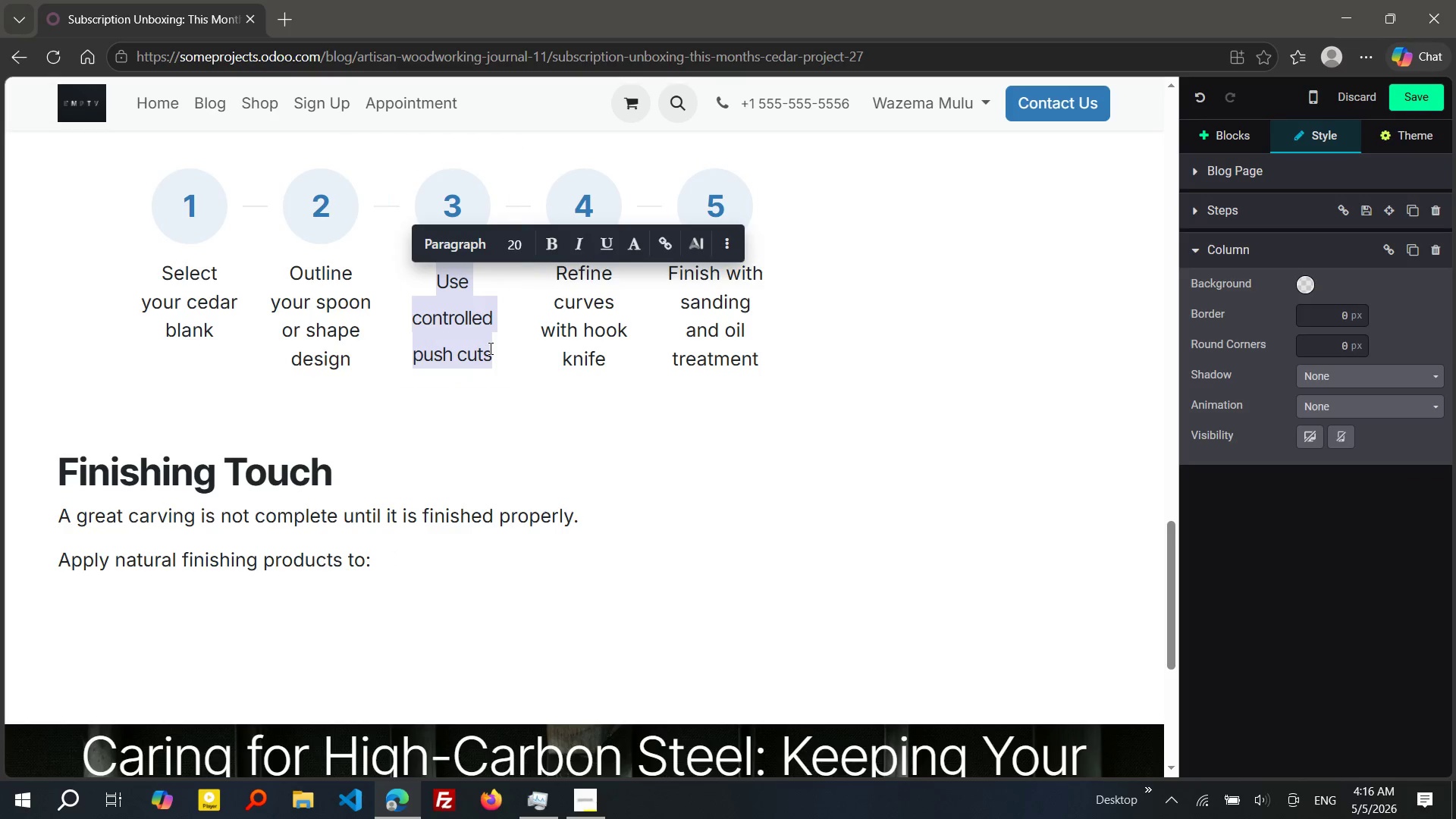 
hold_key(key=ControlLeft, duration=0.67)
 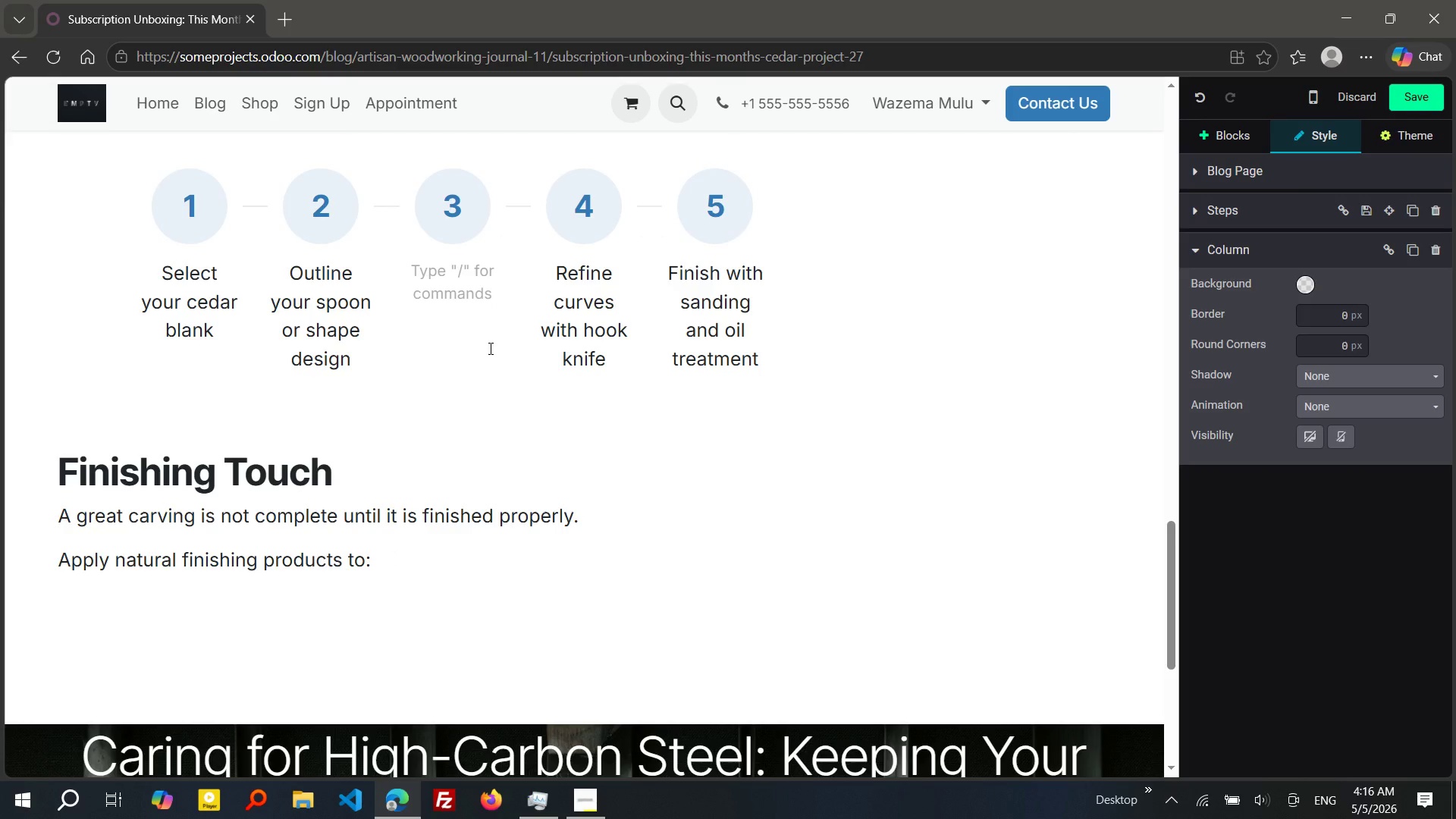 
key(X)
 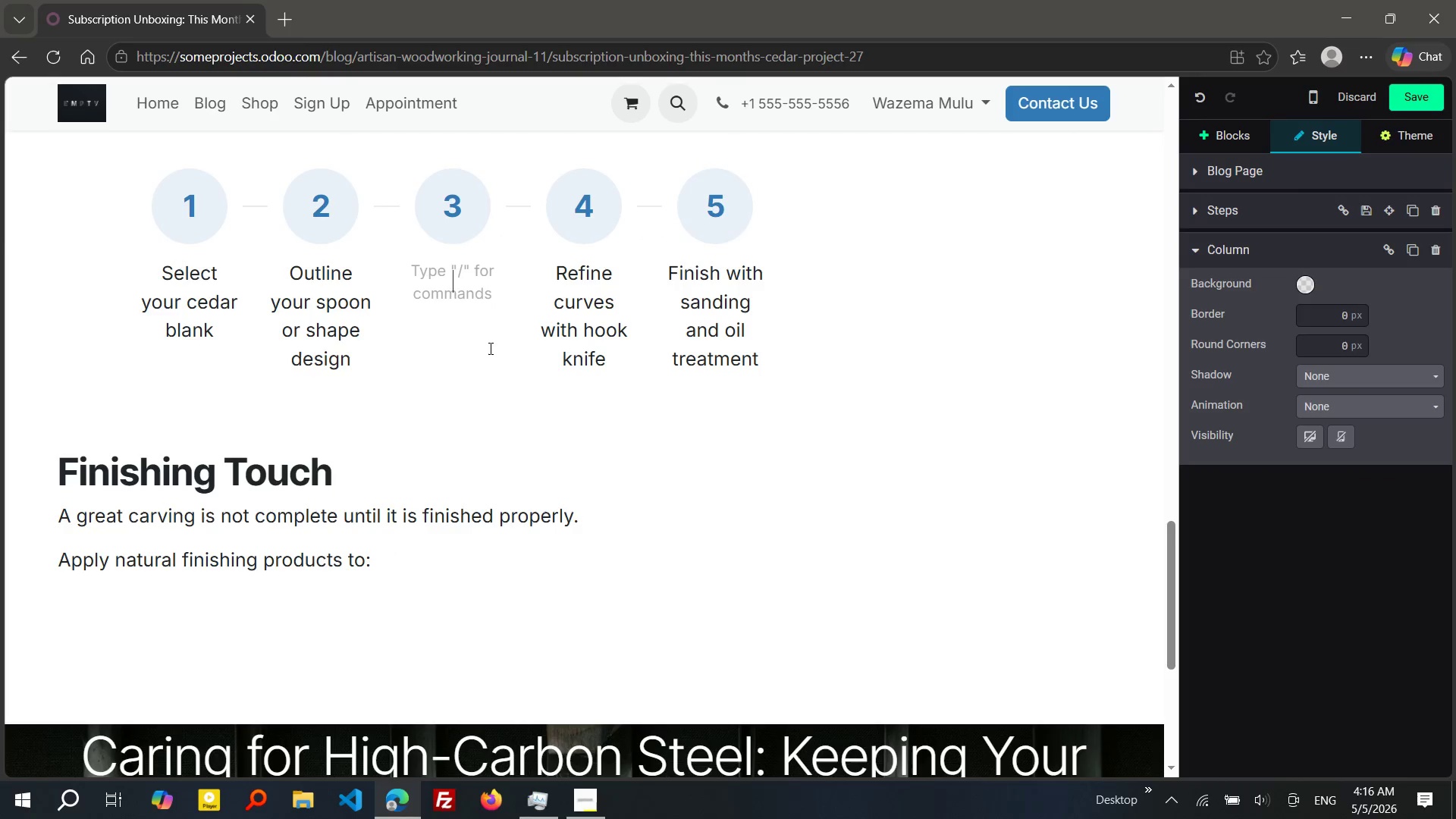 
key(ArrowDown)
 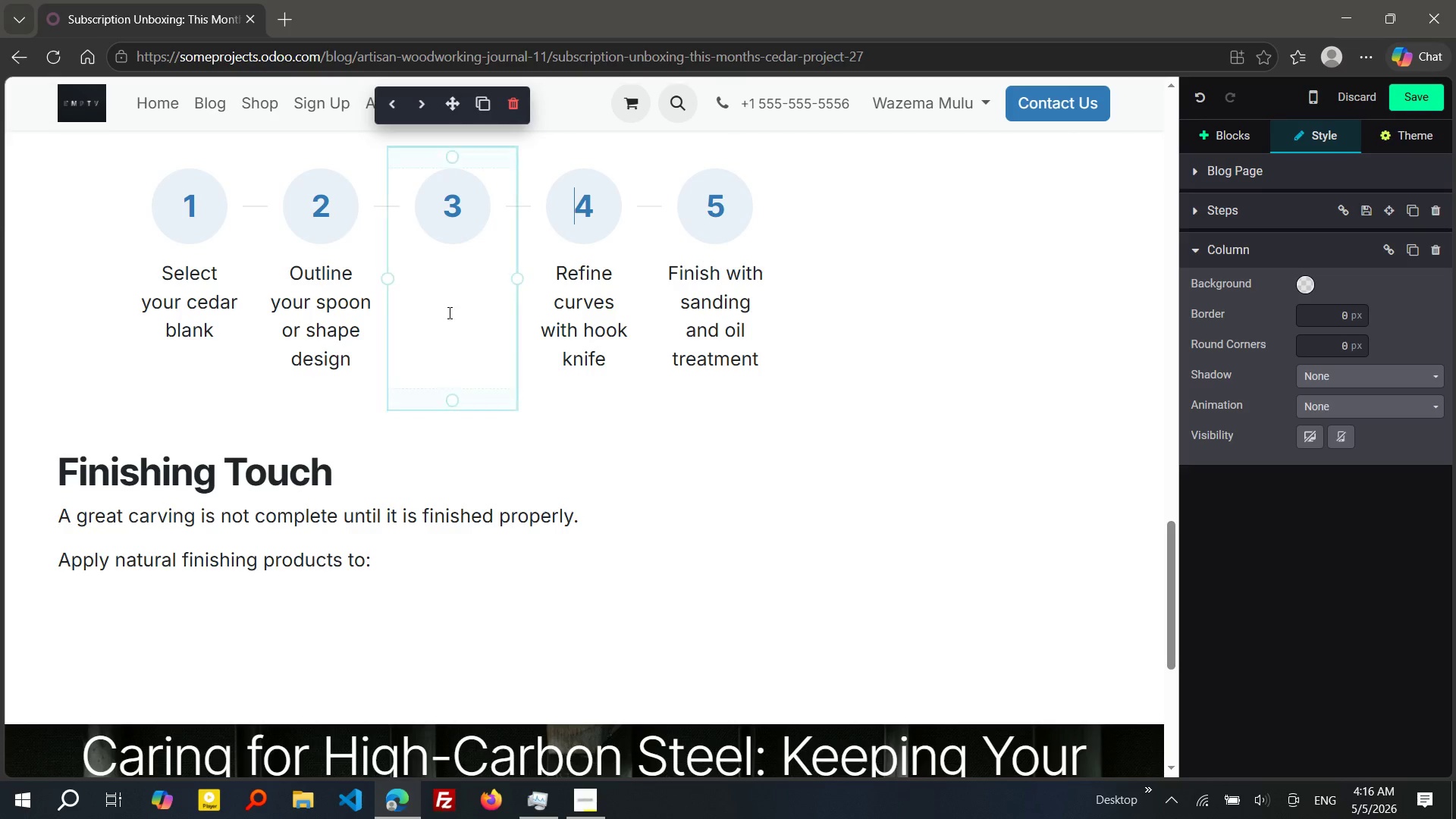 
left_click([445, 312])
 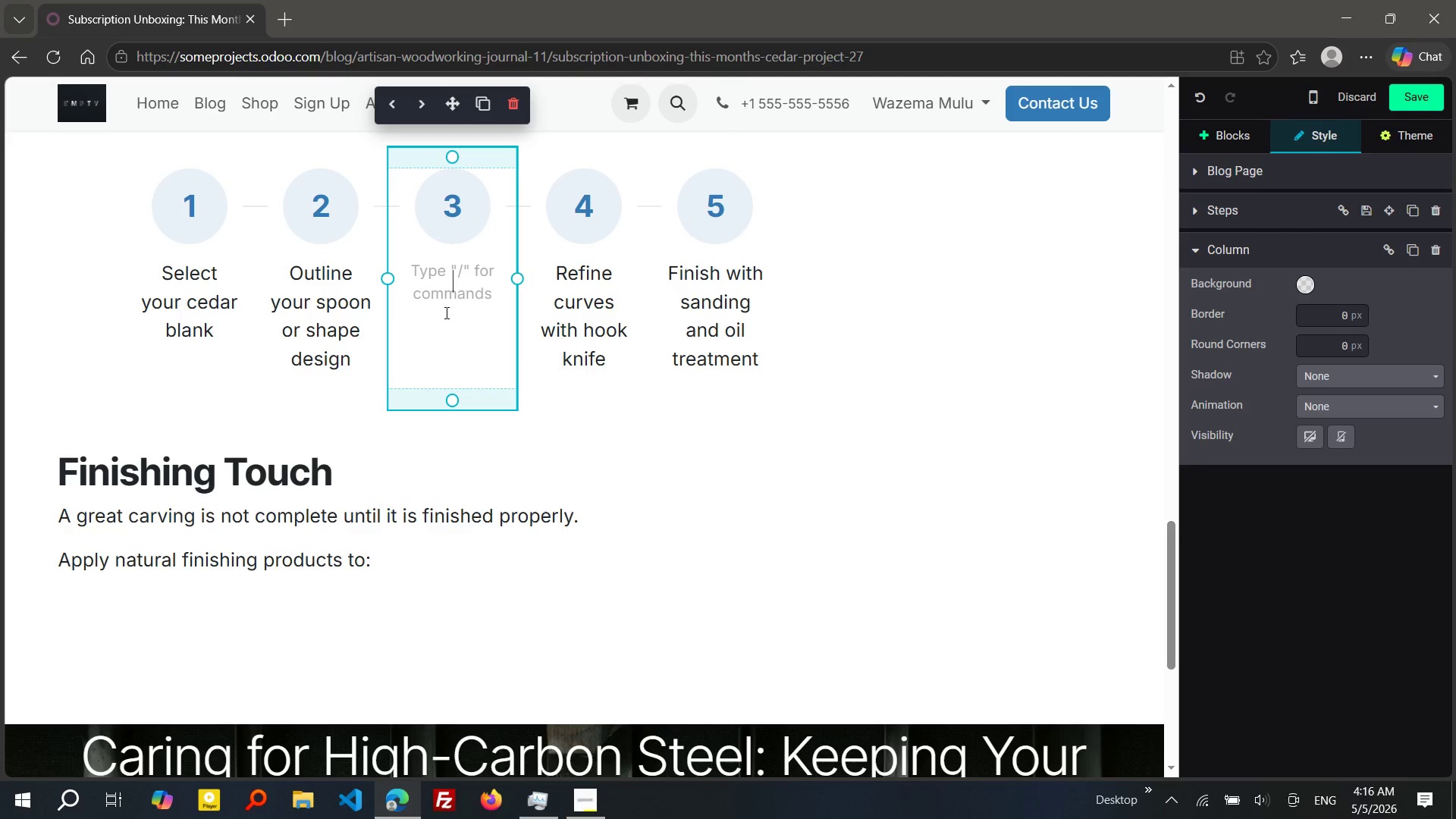 
key(Backspace)
 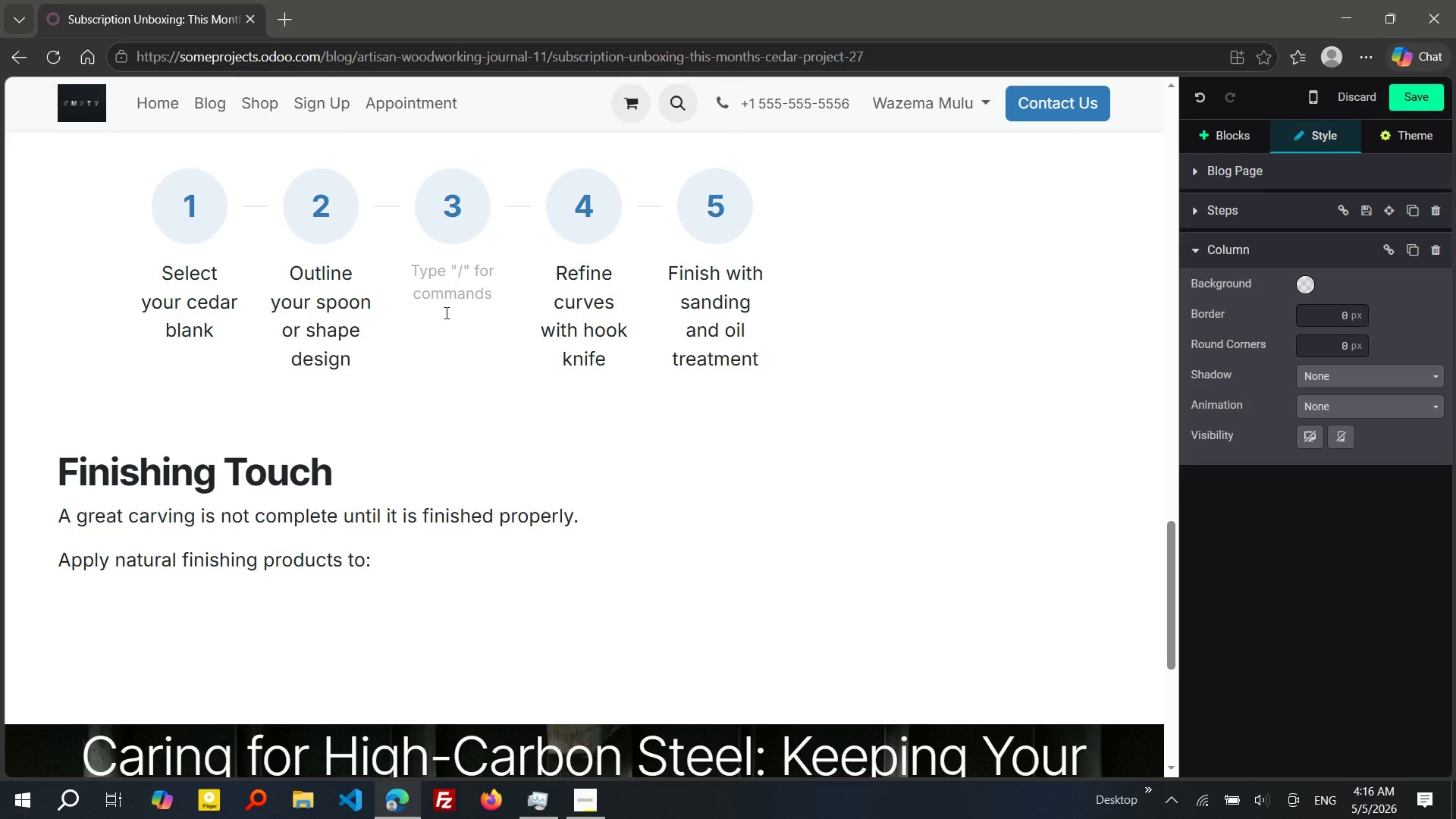 
key(Backspace)
 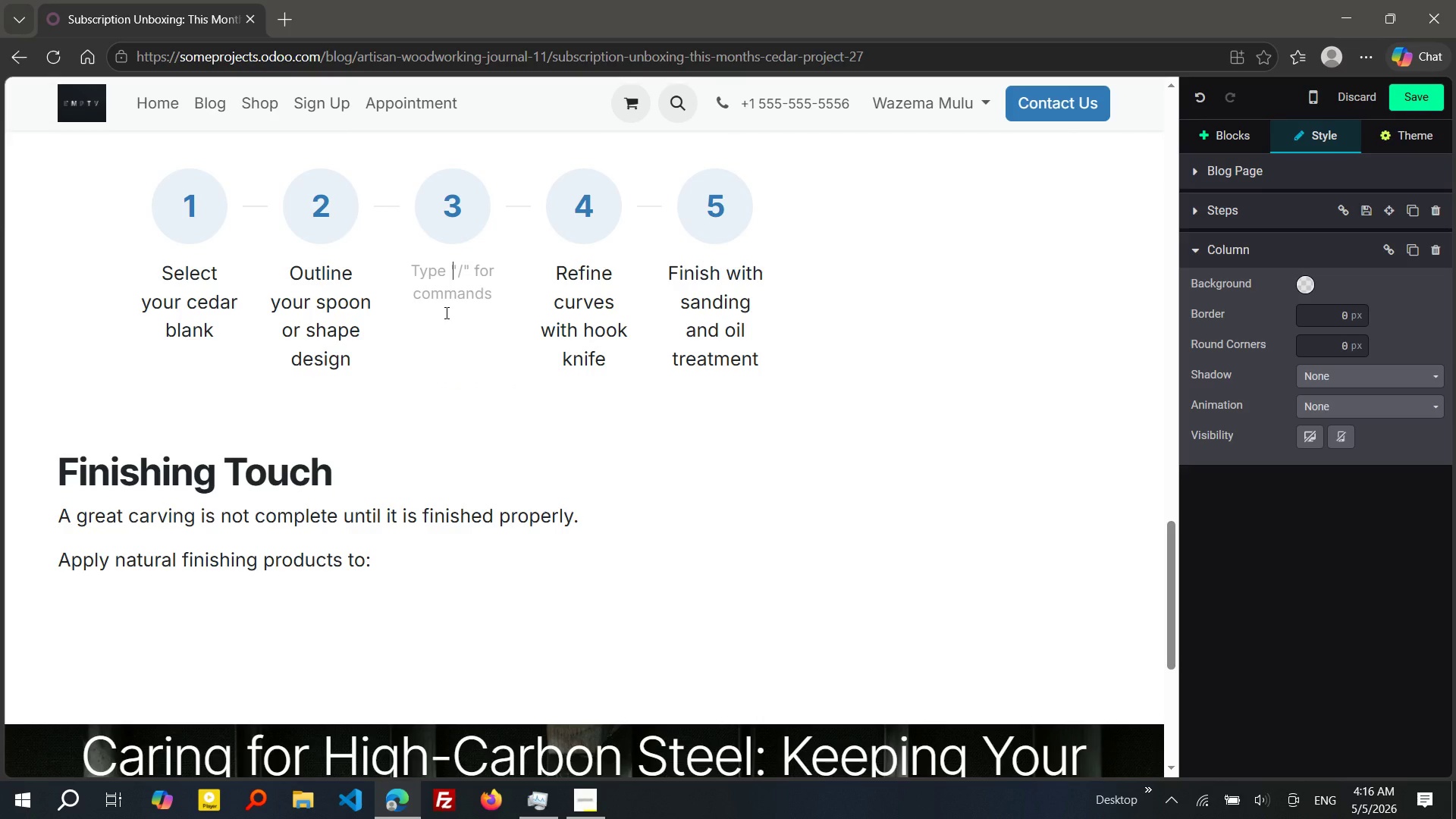 
type(sfsfsf)
key(Backspace)
key(Backspace)
key(Backspace)
key(Backspace)
key(Backspace)
key(Backspace)
key(Backspace)
 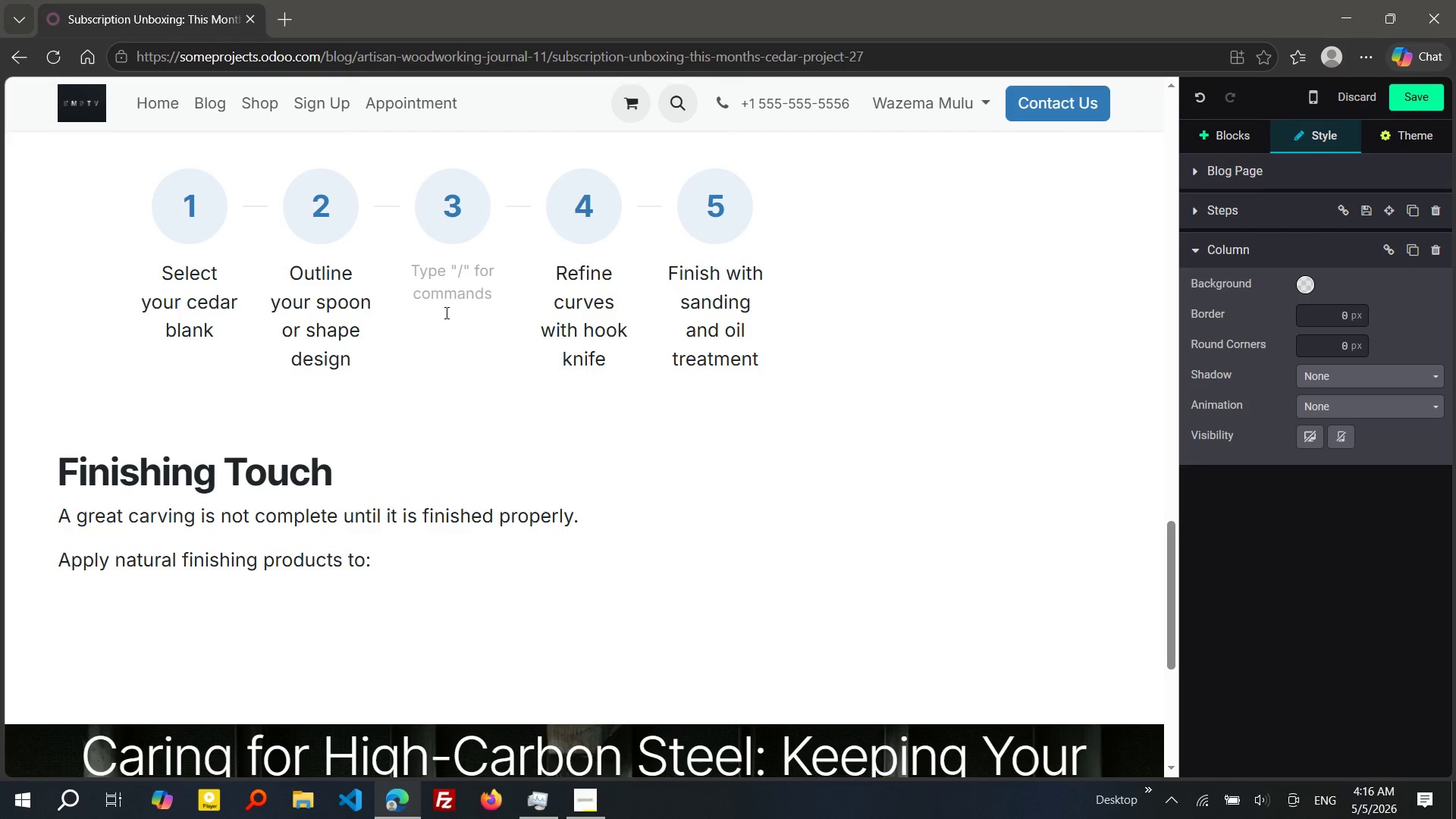 
key(Control+V)
 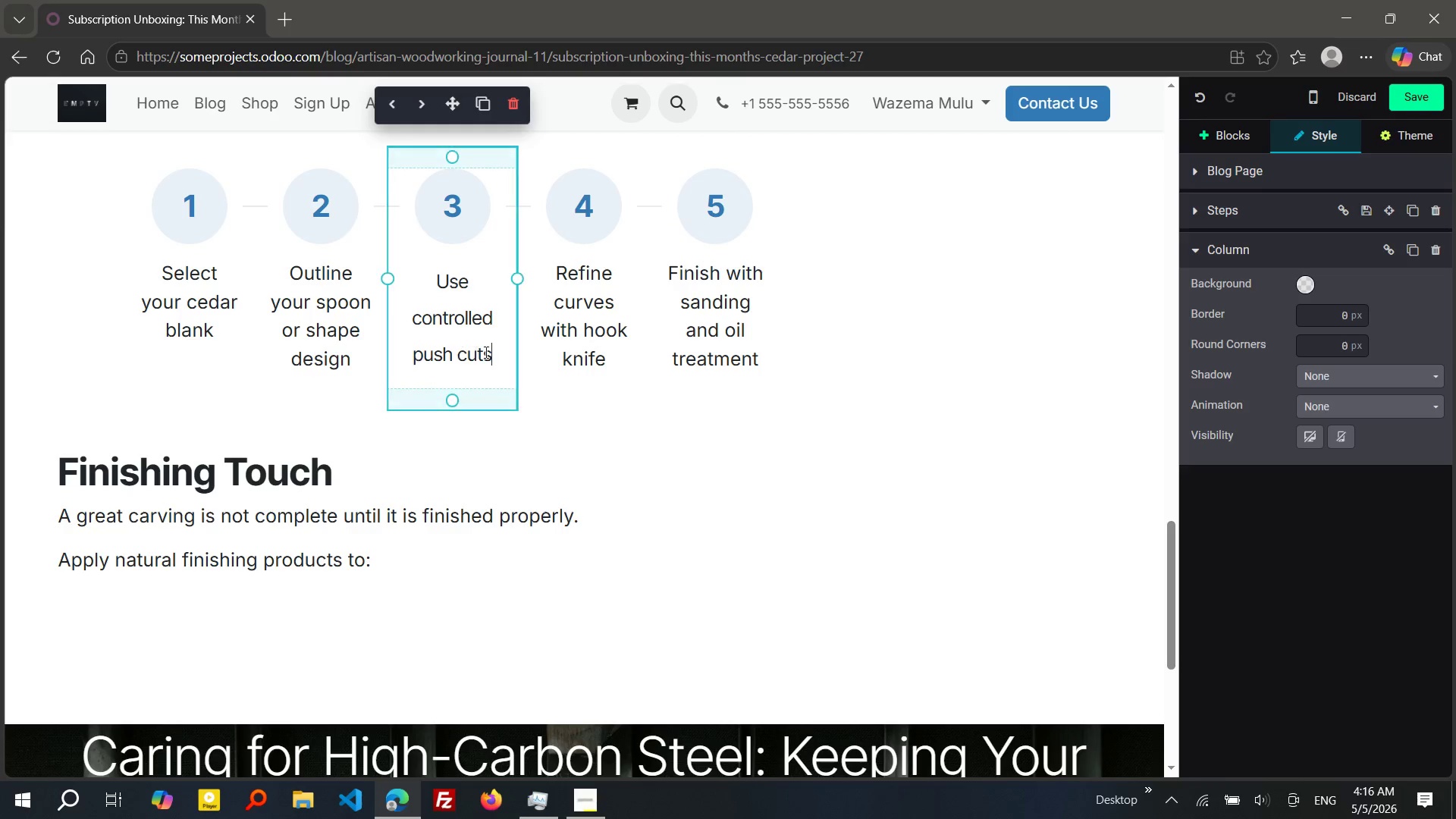 
left_click_drag(start_coordinate=[509, 352], to_coordinate=[440, 274])
 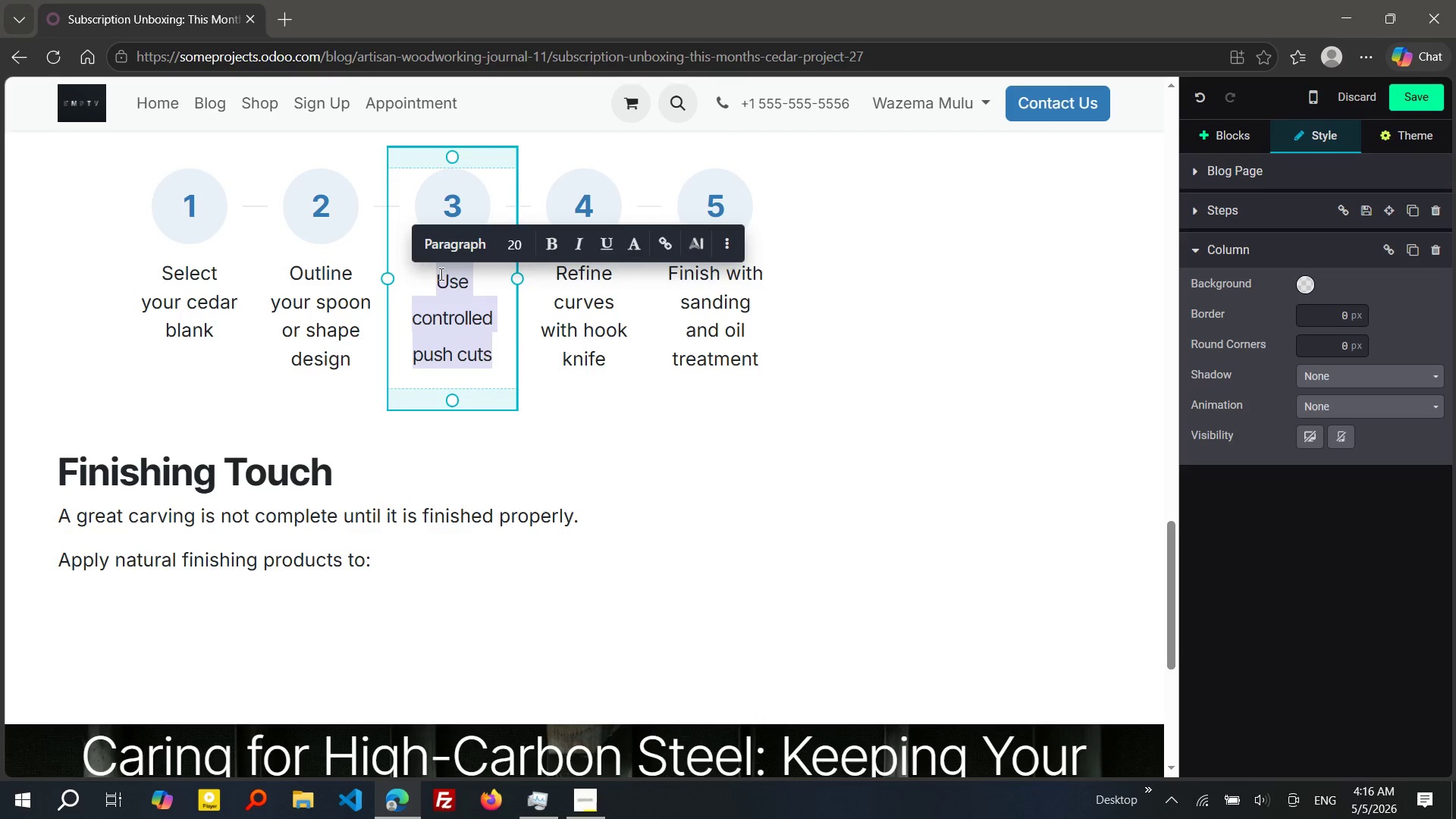 
key(Backspace)
 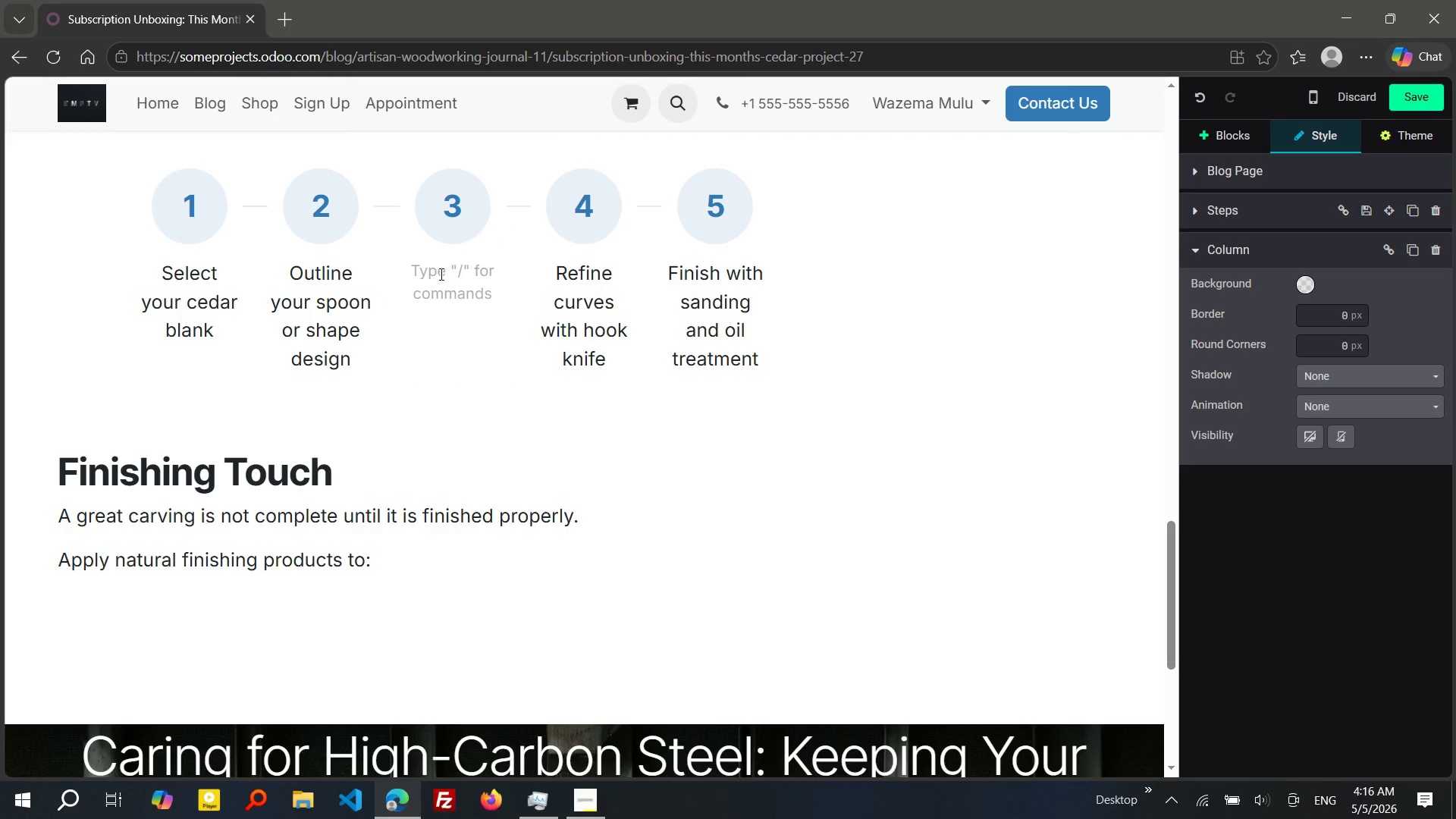 
key(Backspace)
 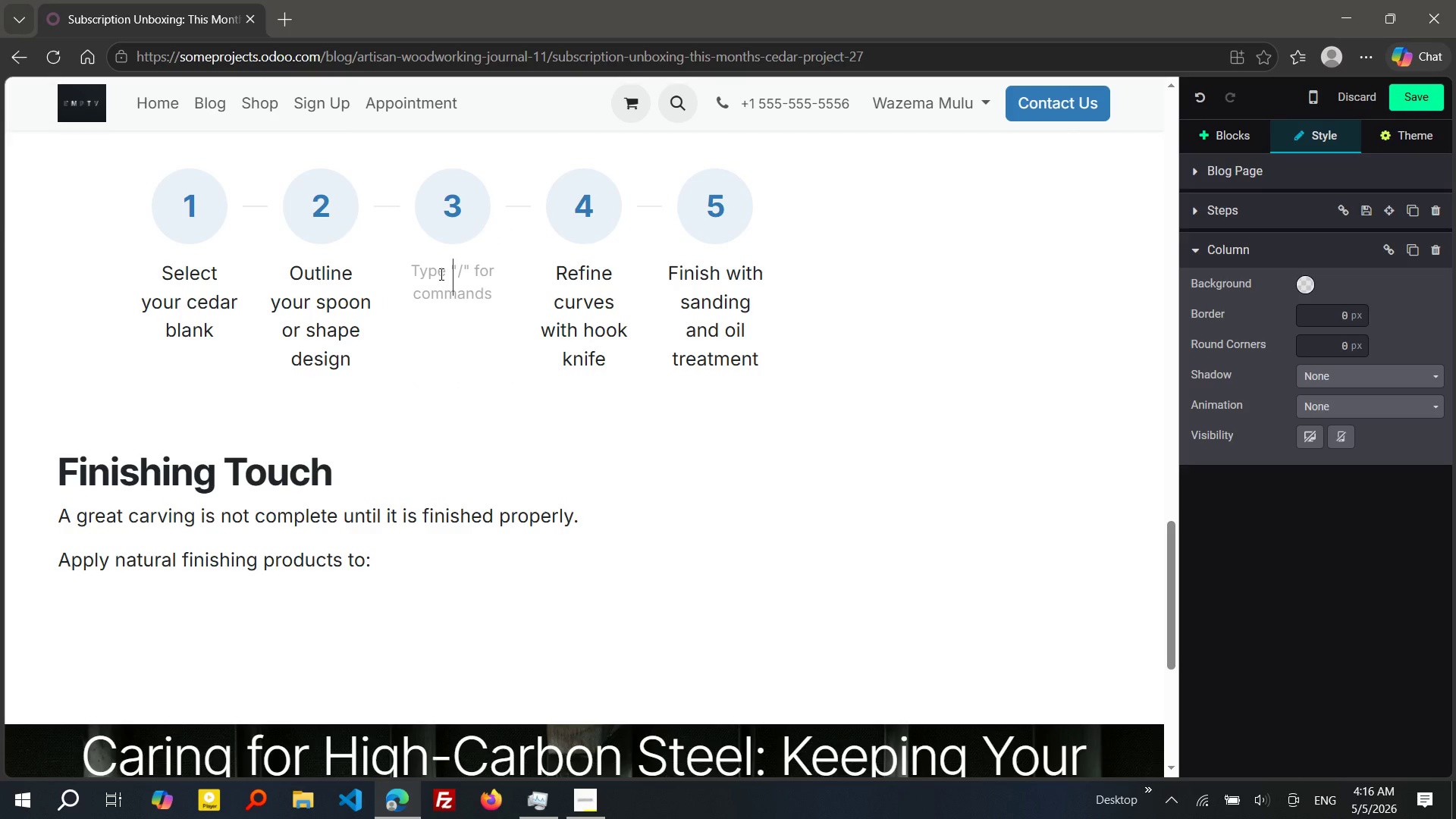 
key(Shift+ShiftLeft)
 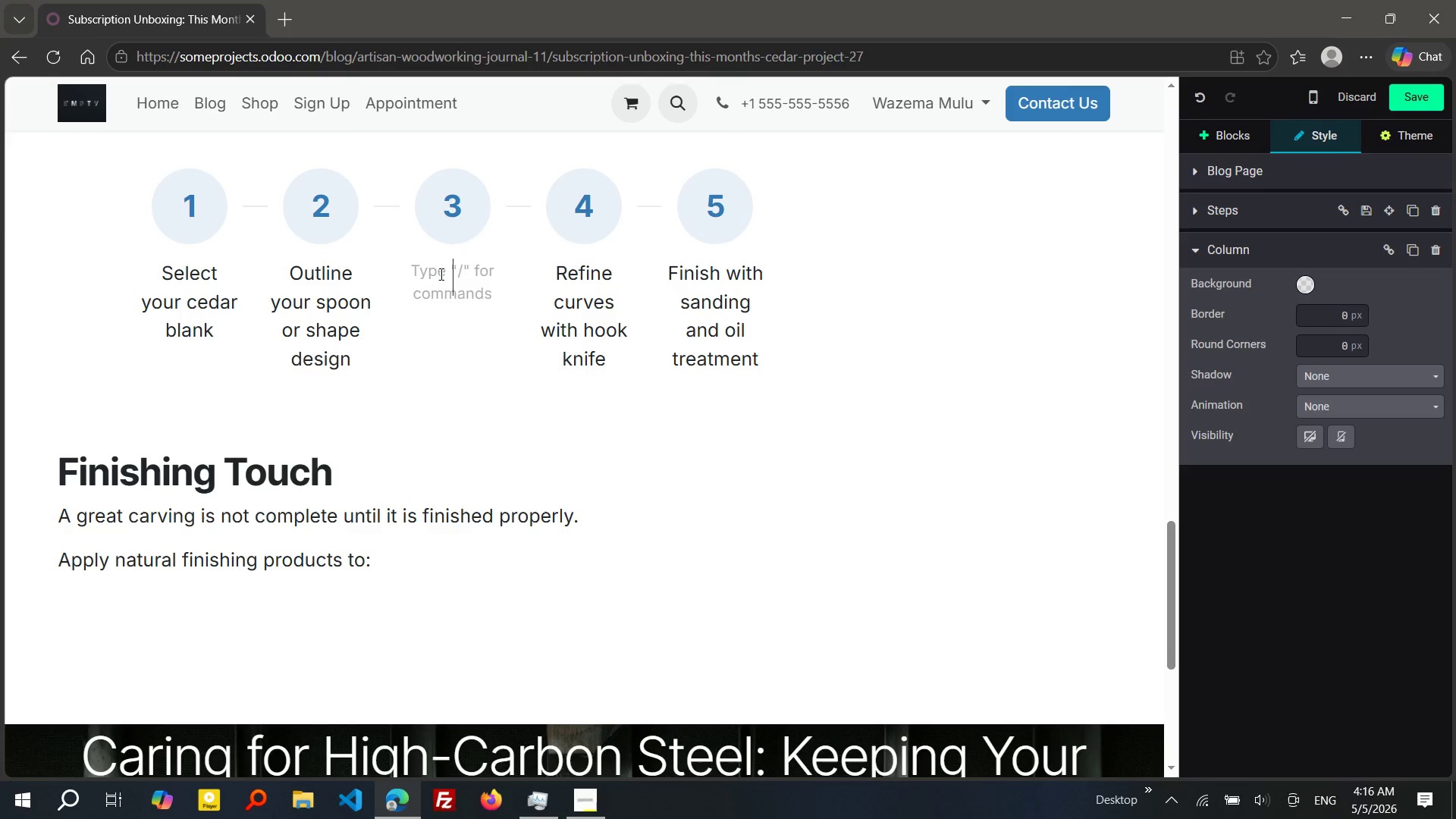 
key(Shift+U)
 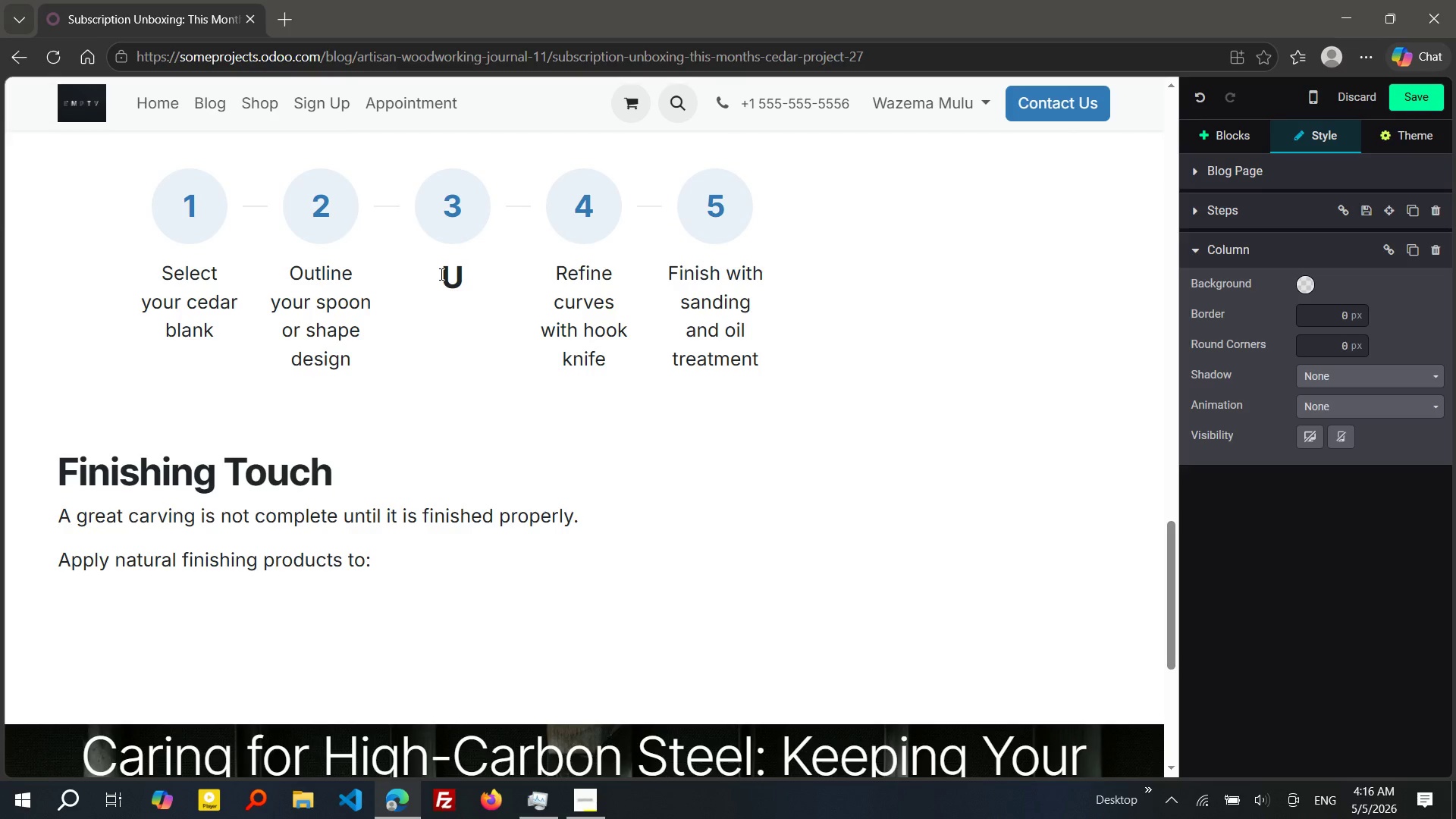 
key(Shift+Backspace)
 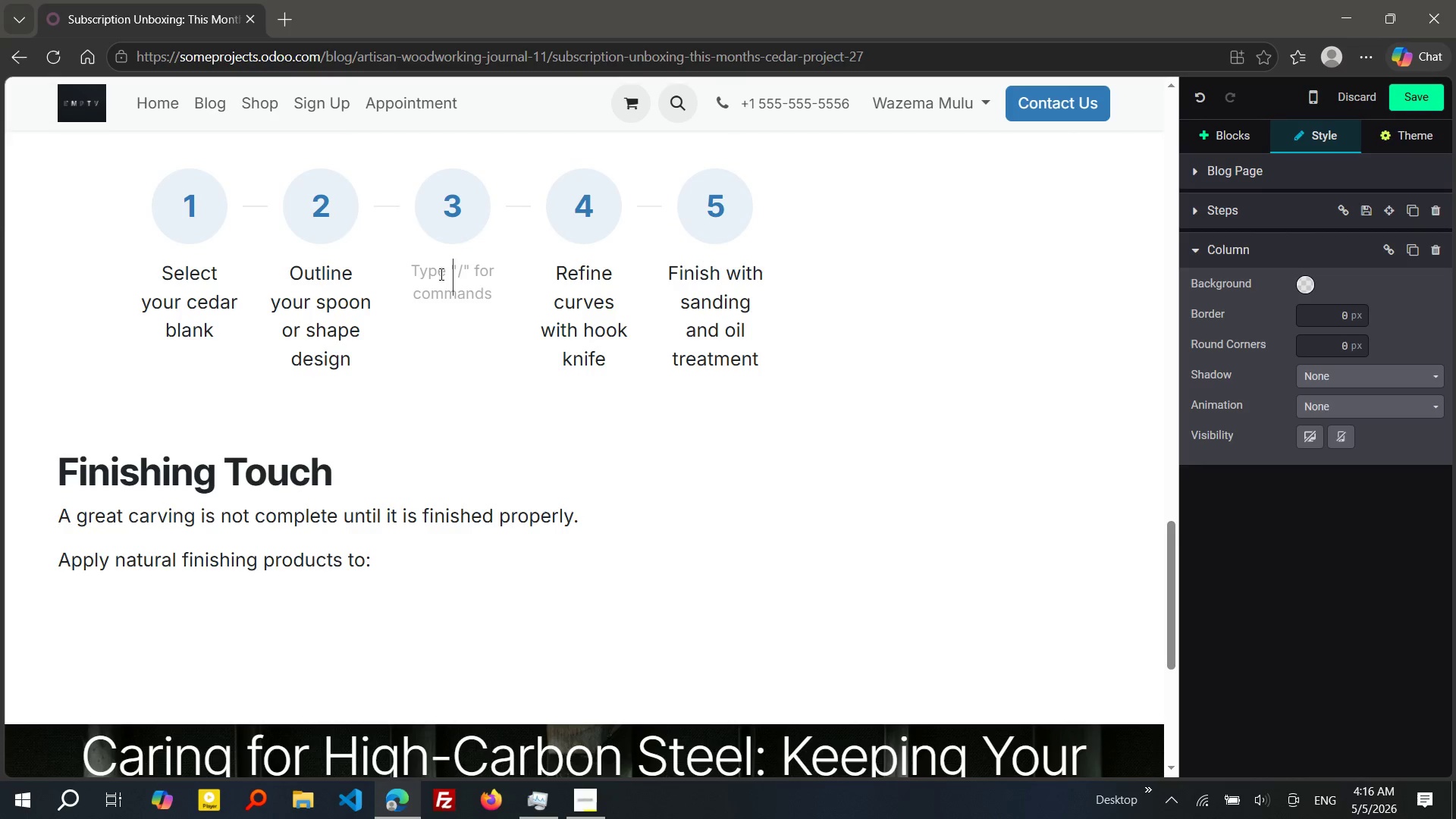 
key(Slash)
 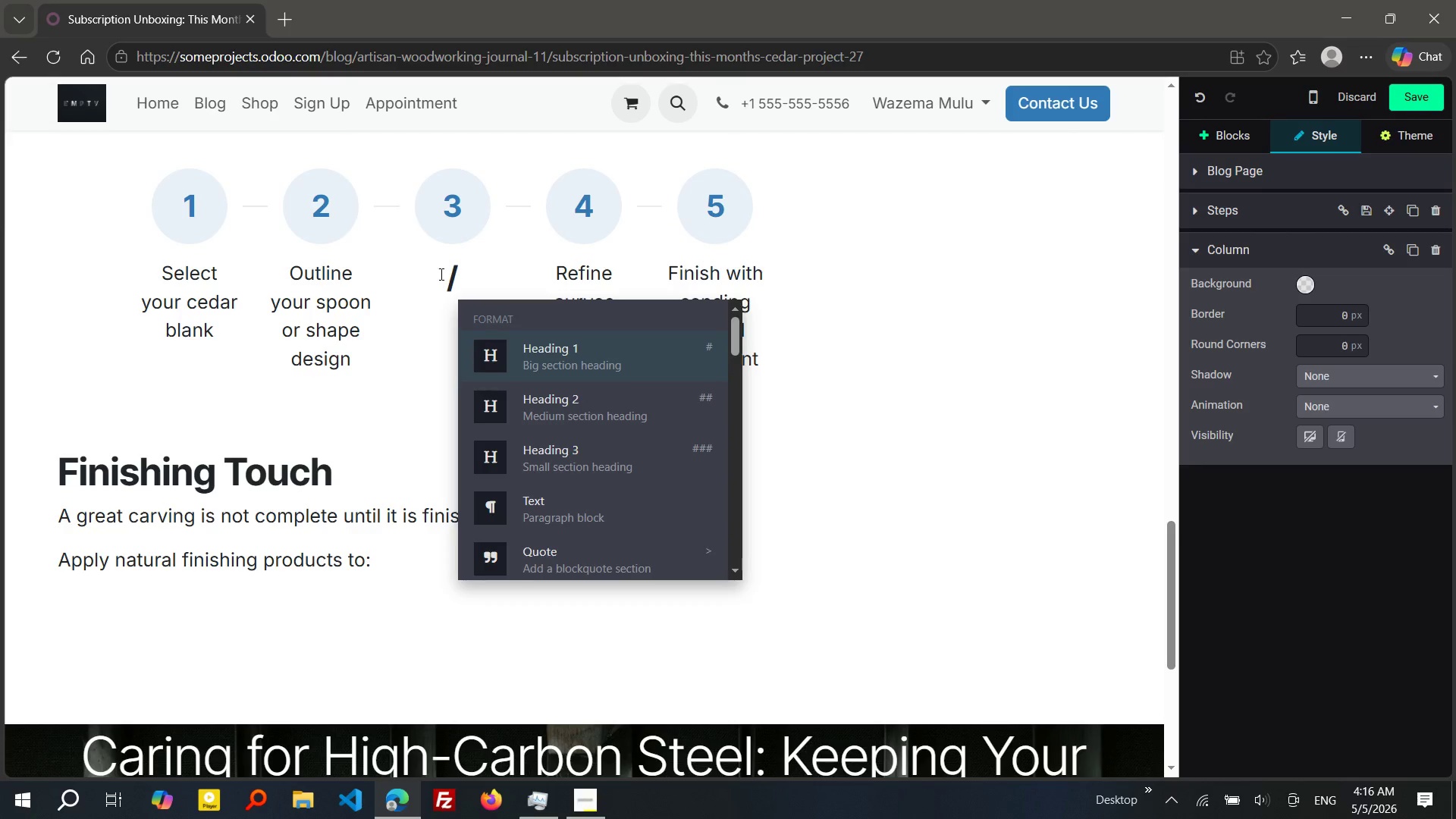 
key(P)
 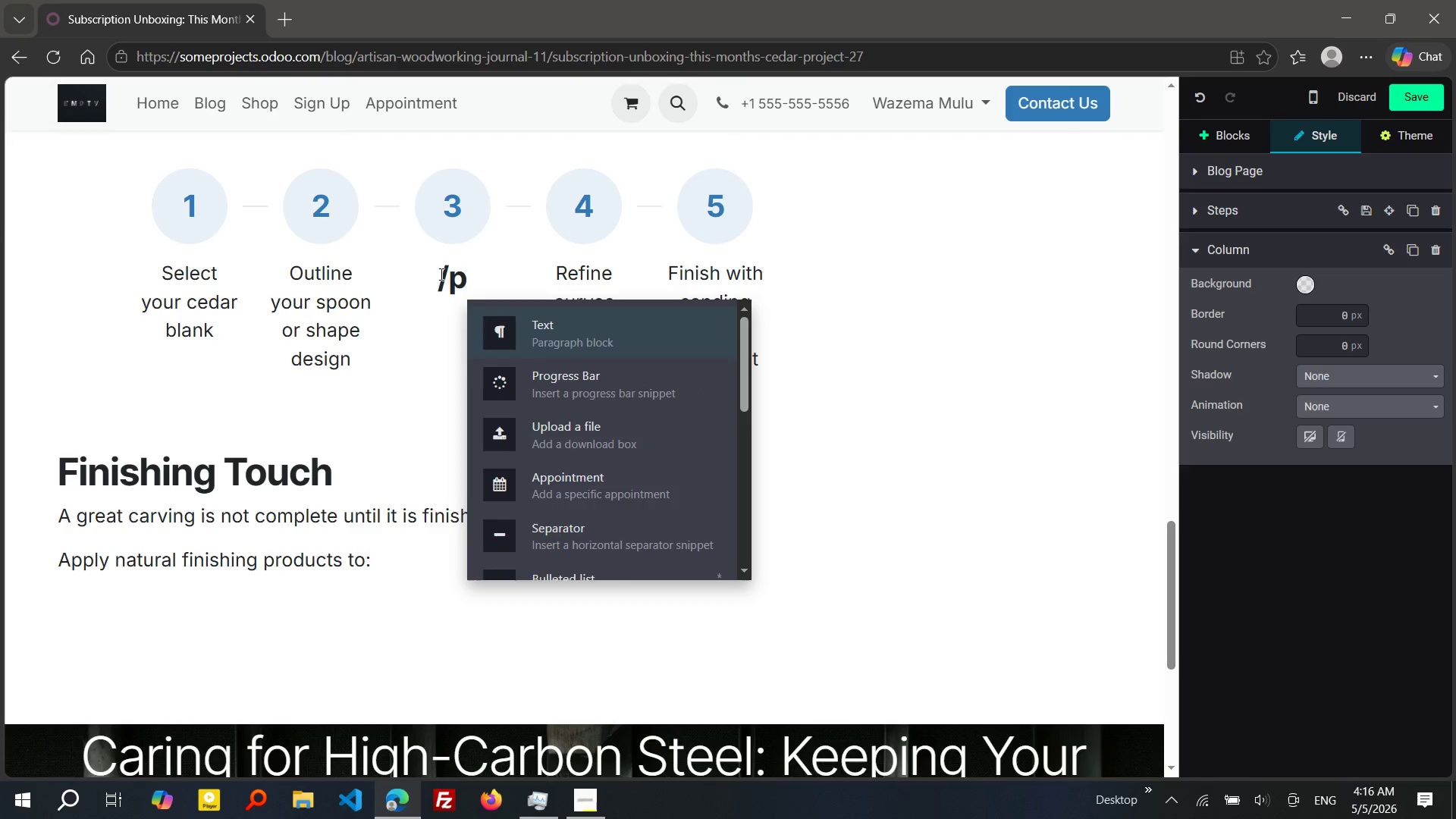 
key(Enter)
 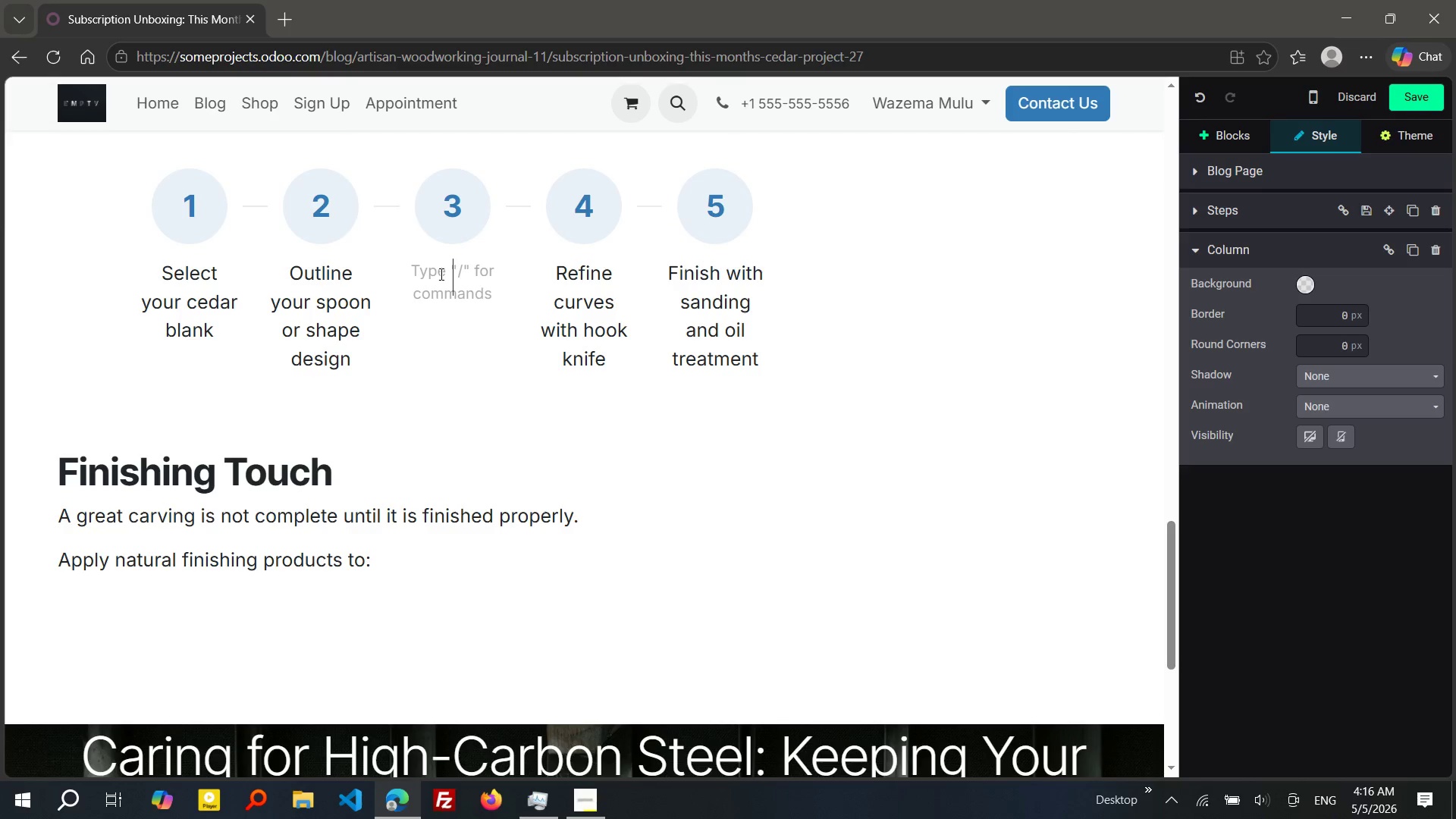 
key(Shift+ShiftLeft)
 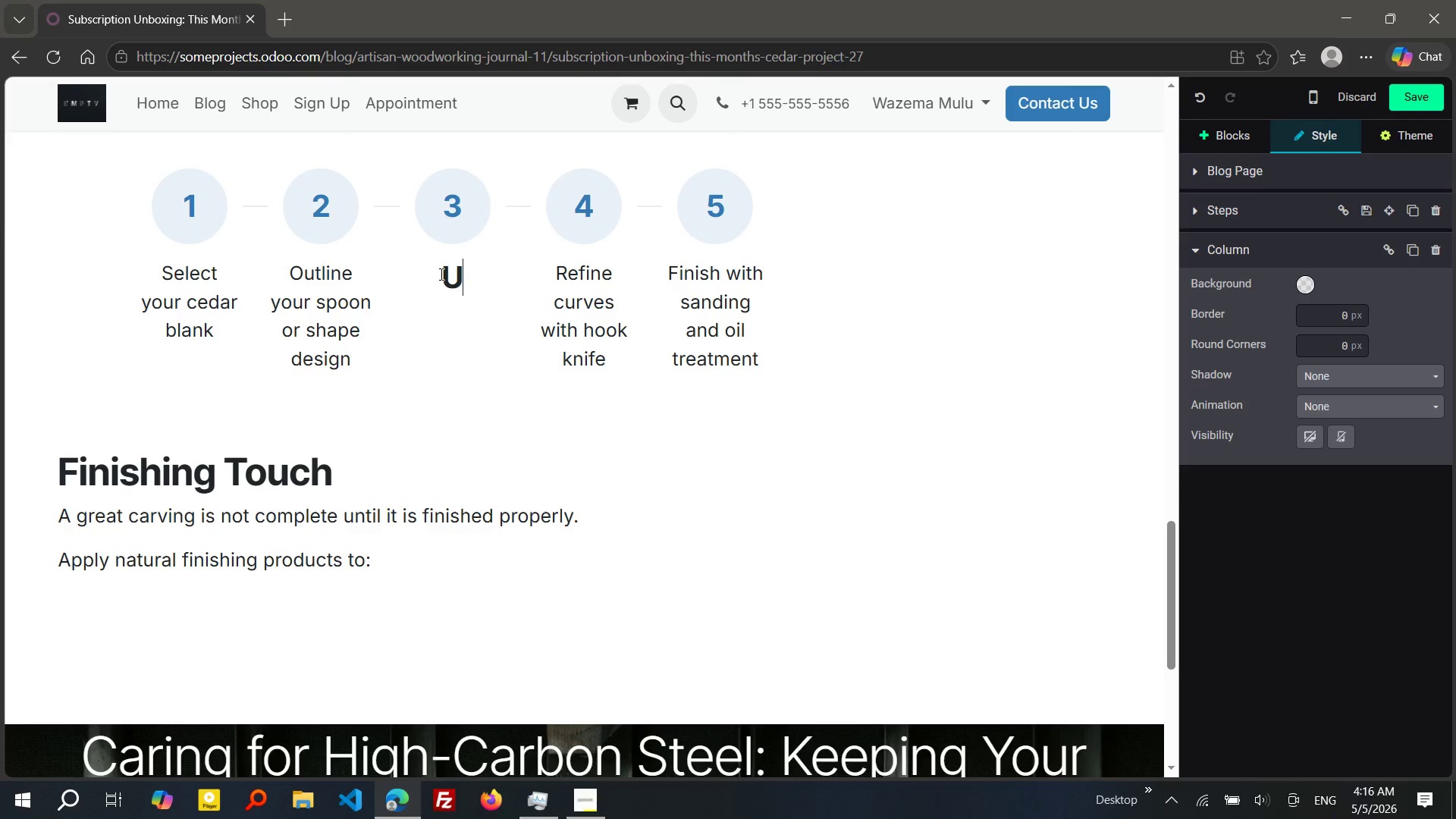 
key(Shift+U)
 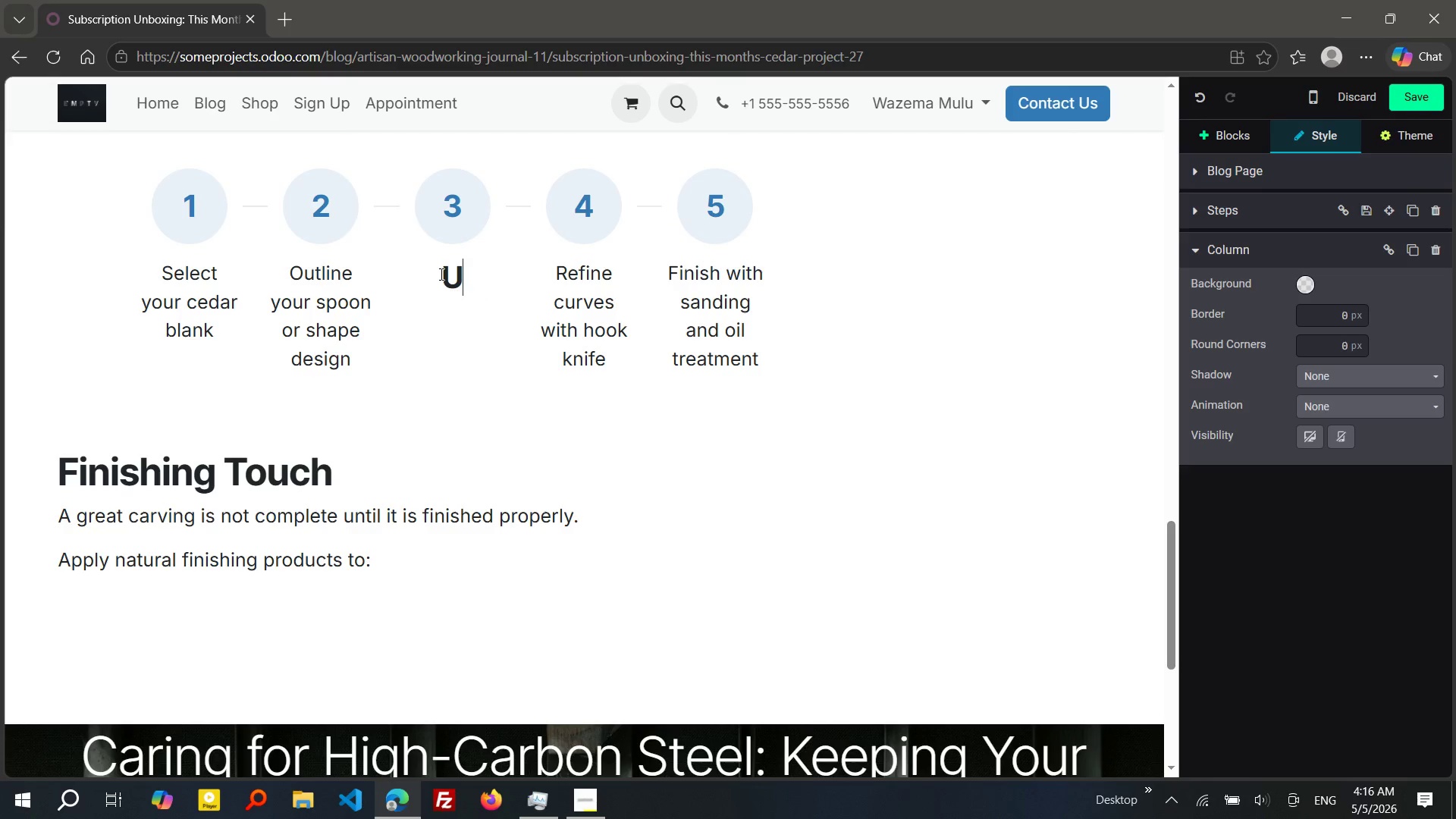 
key(Shift+Backspace)
 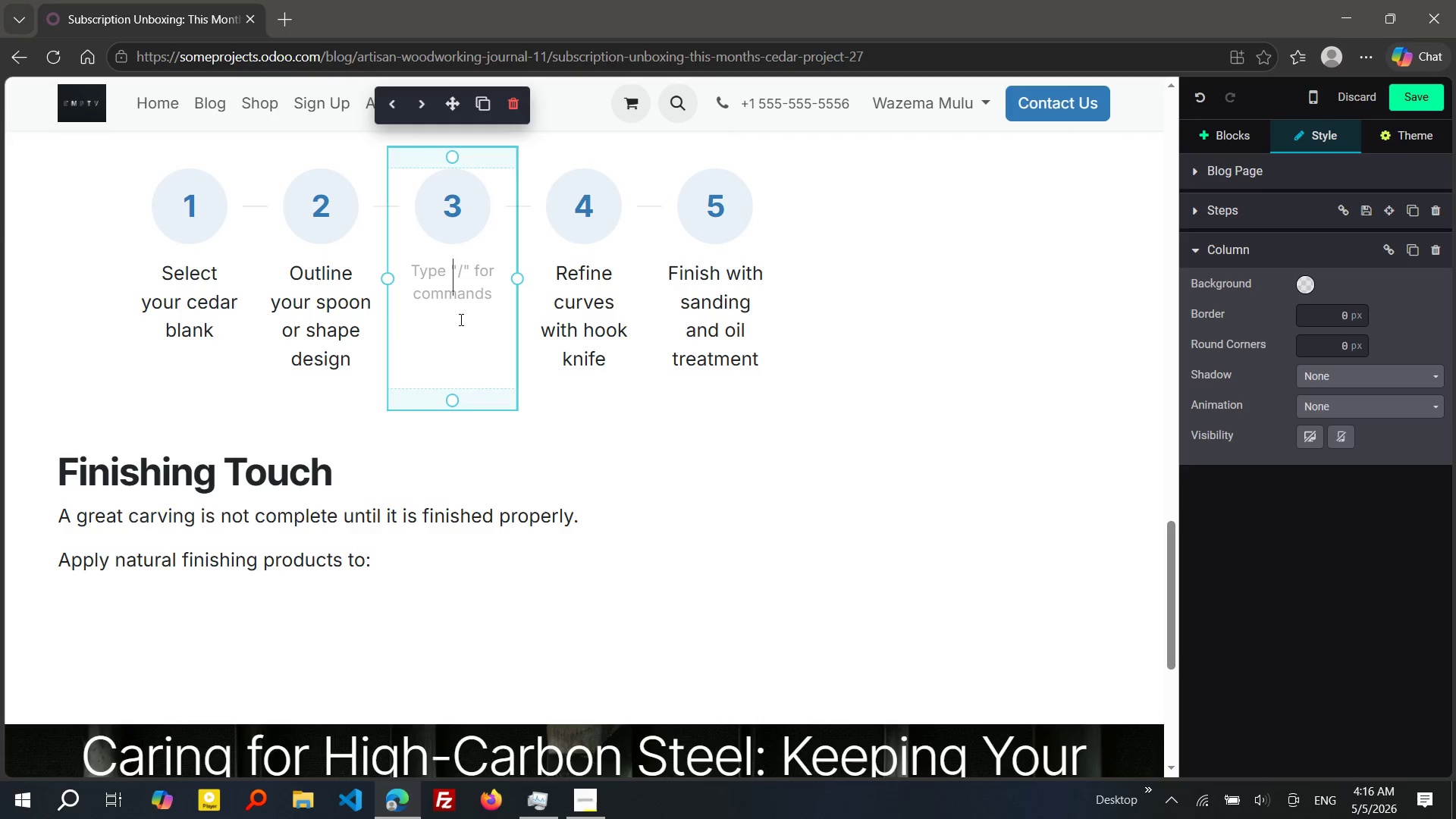 
left_click([460, 320])
 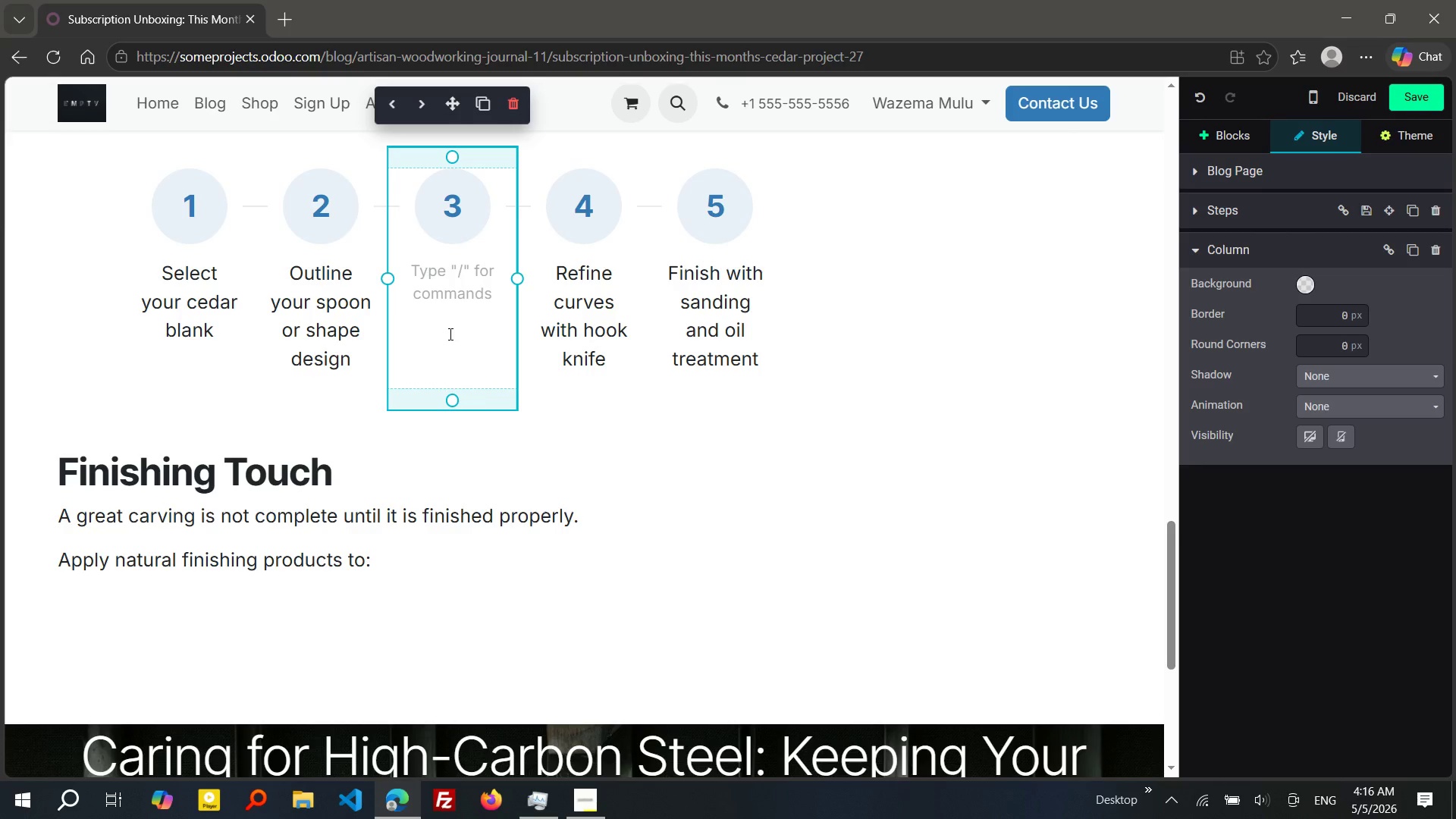 
left_click([449, 334])
 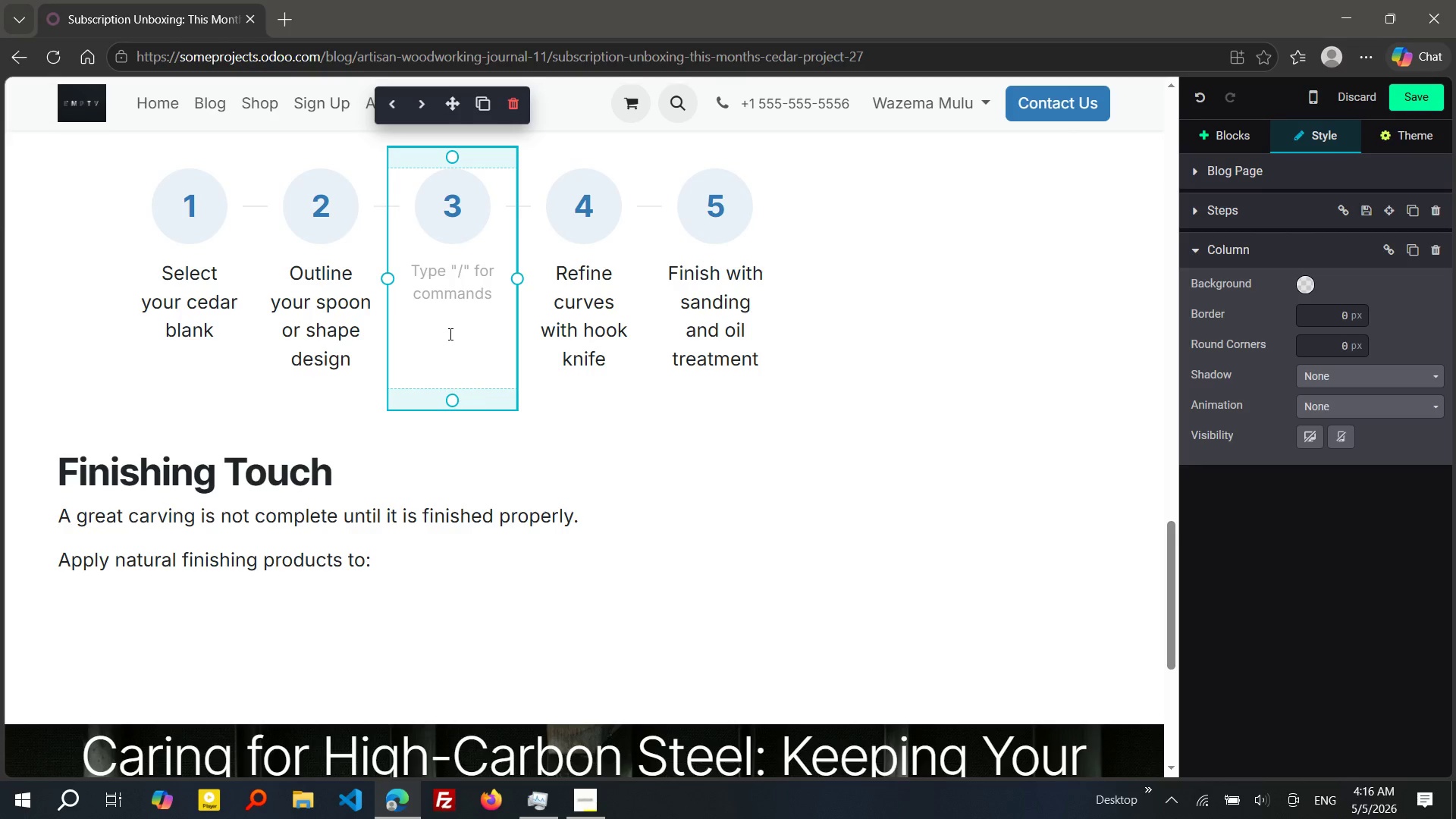 
key(Enter)
 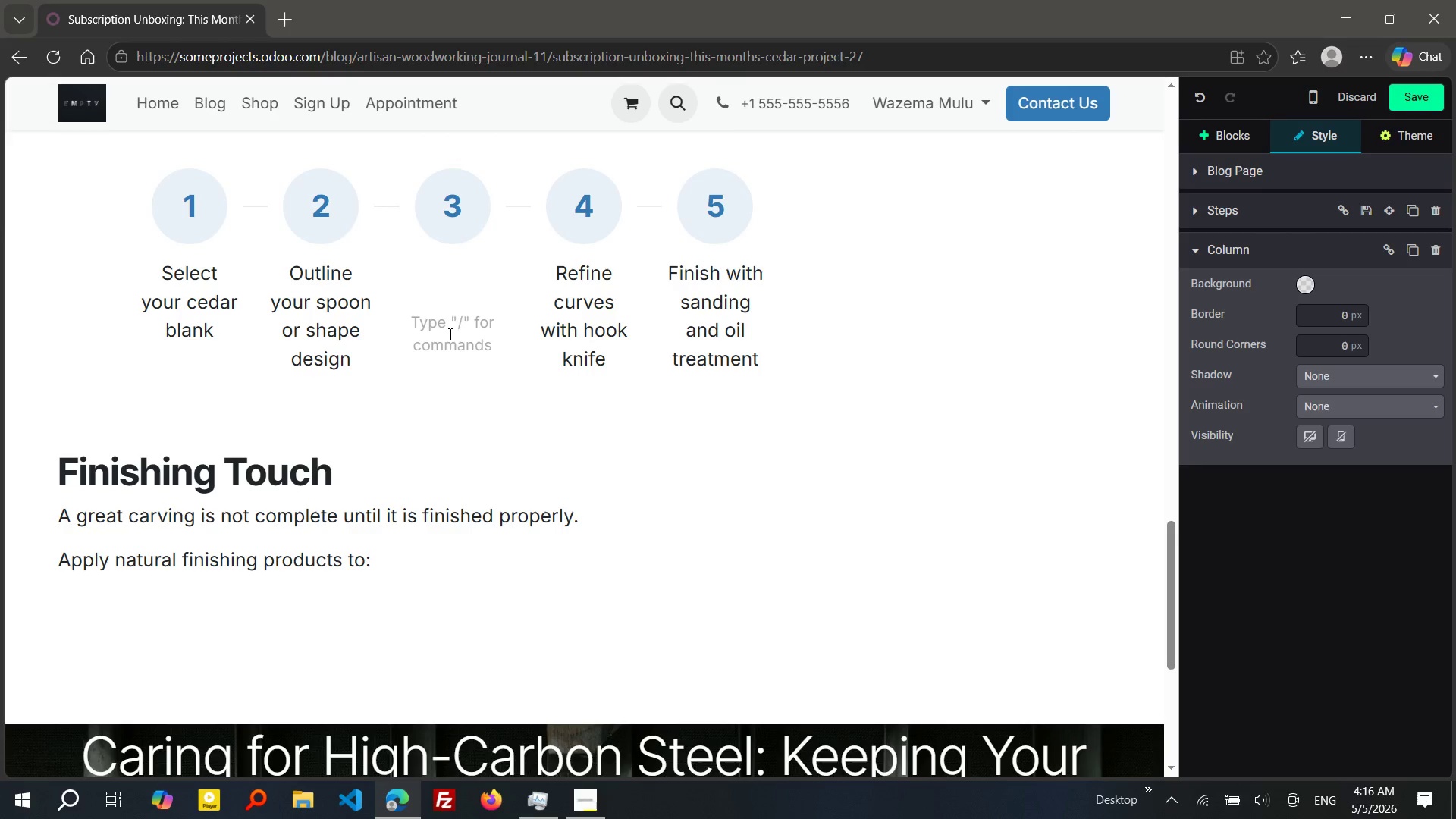 
key(Control+V)
 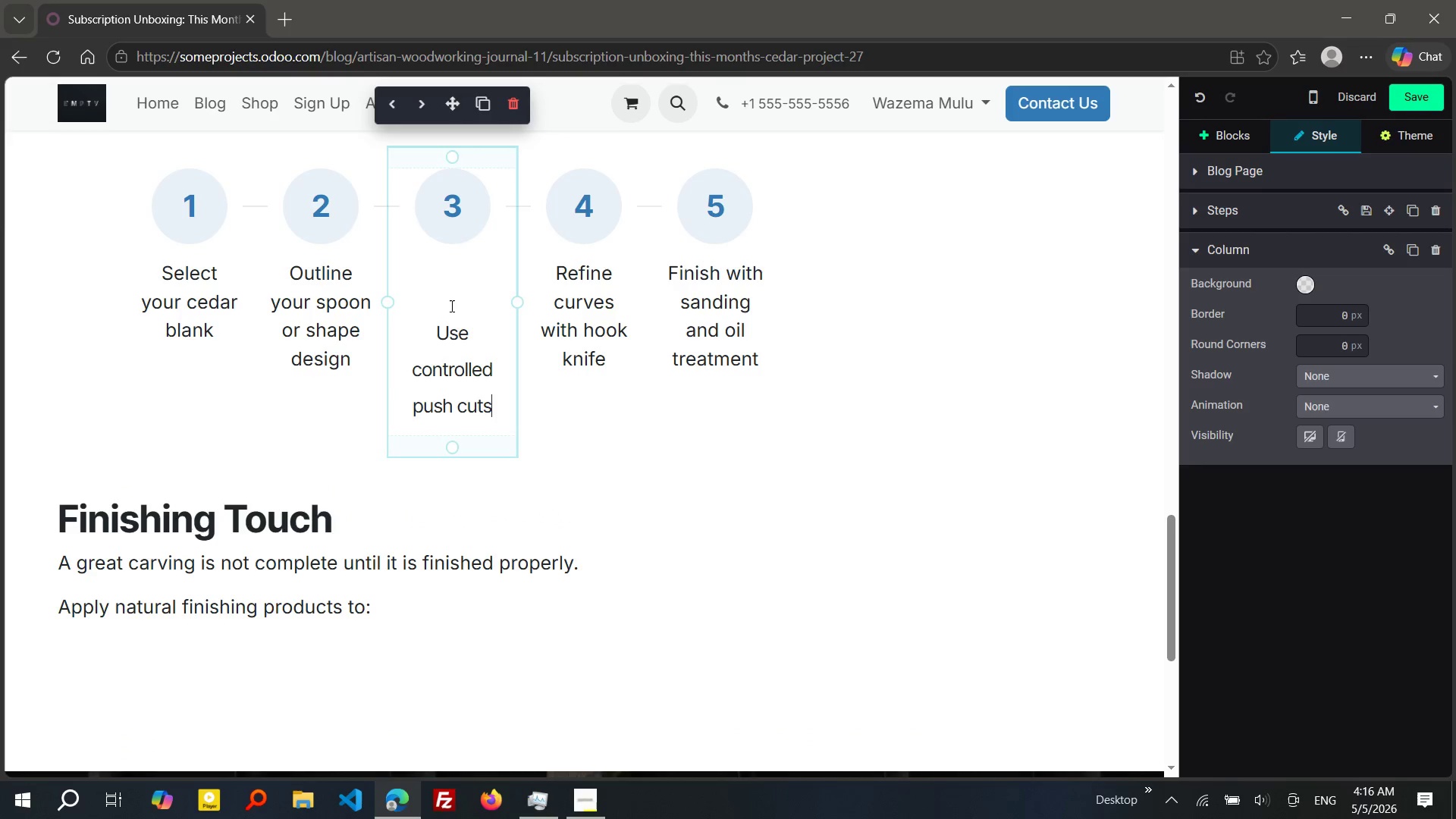 
left_click([450, 300])
 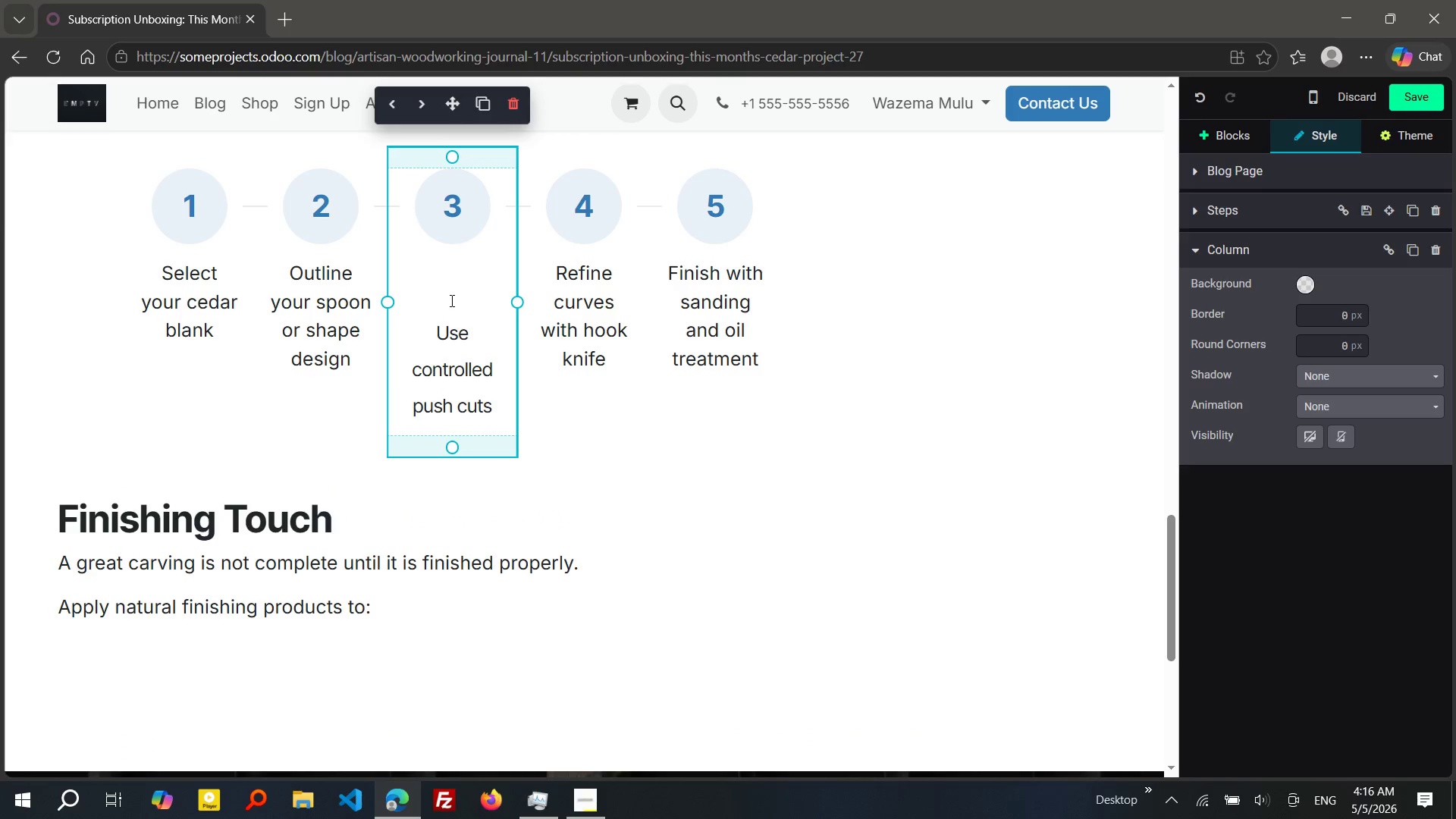 
key(ArrowLeft)
 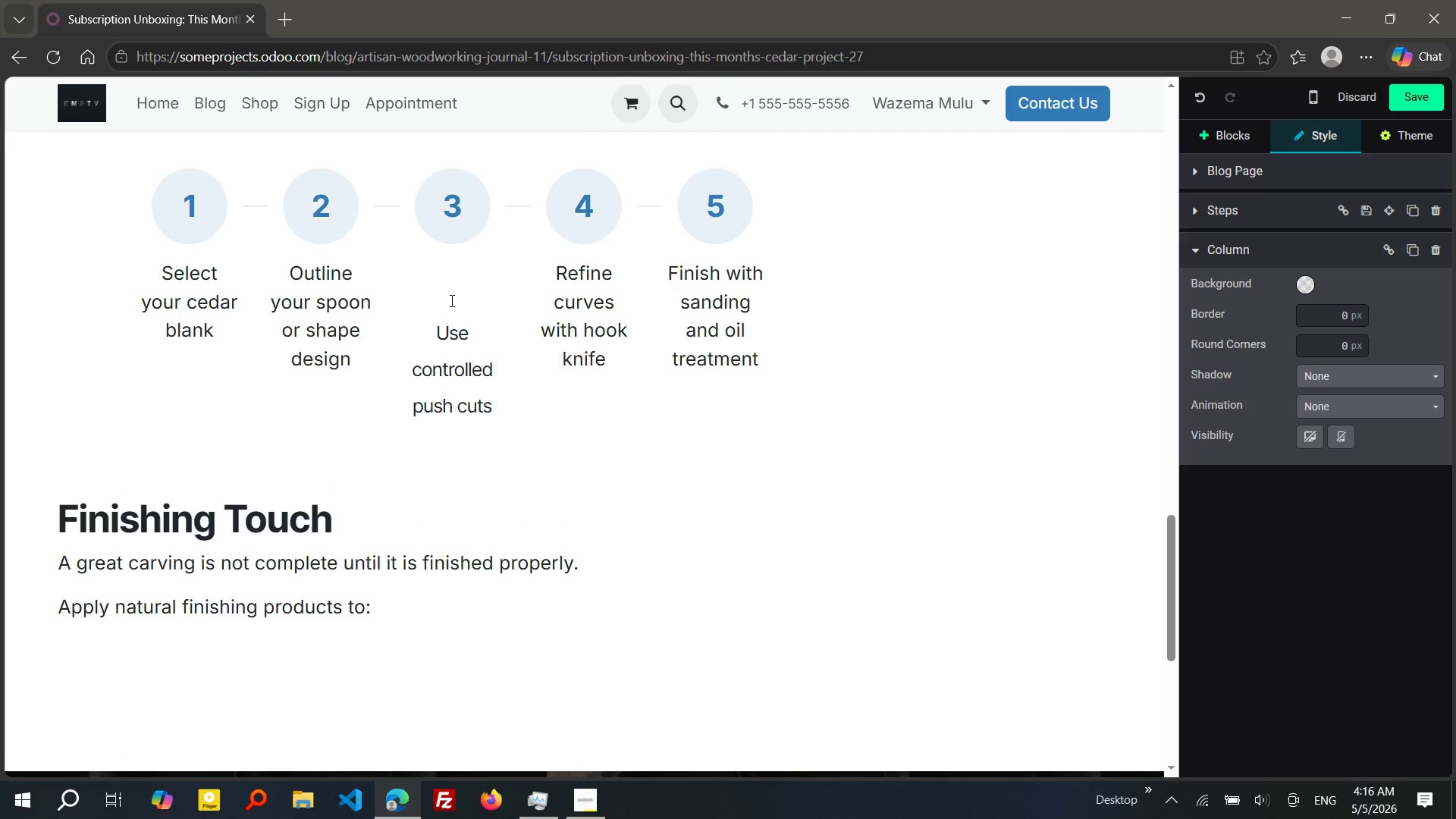 
key(Backspace)
 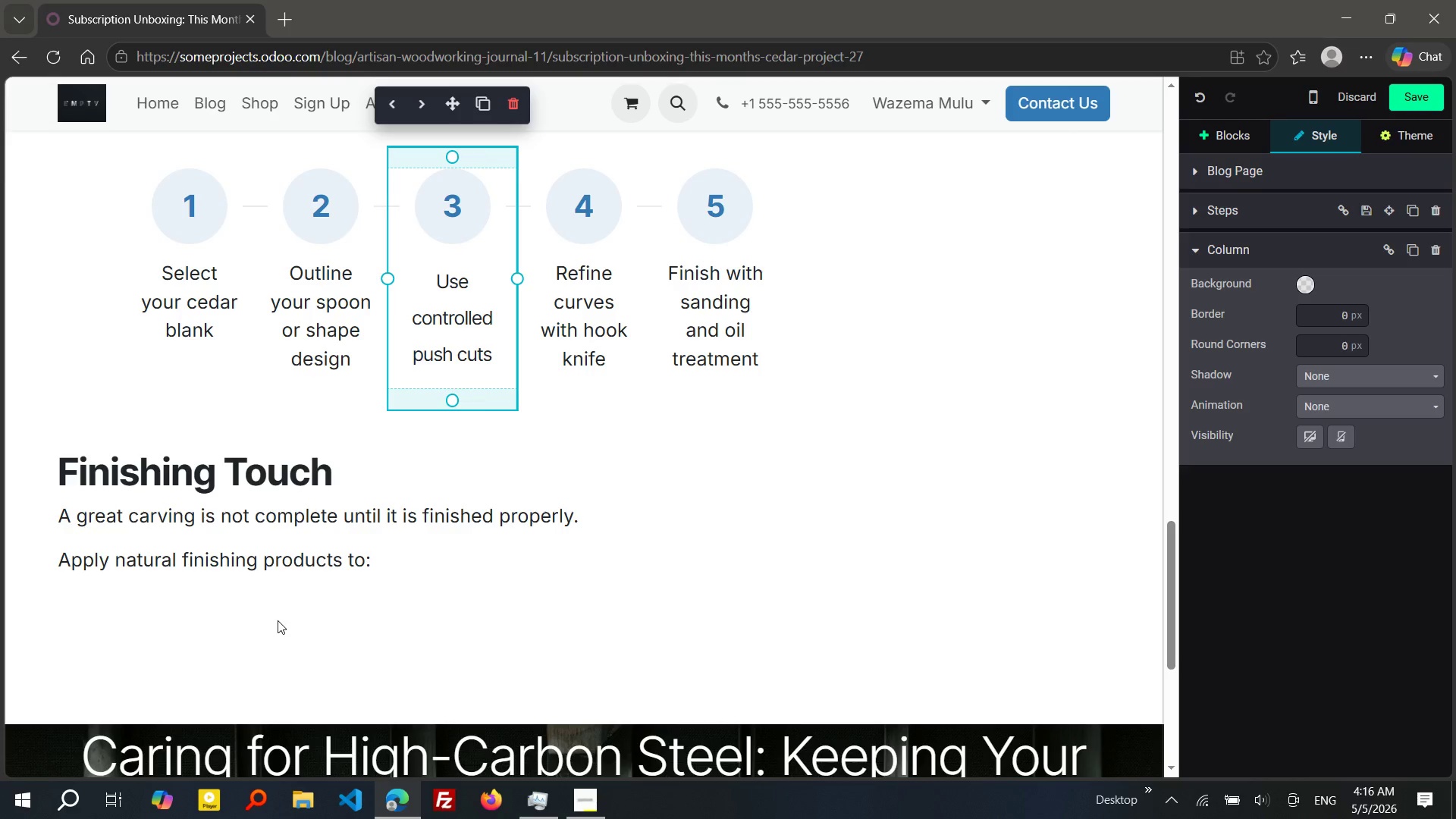 
wait(6.47)
 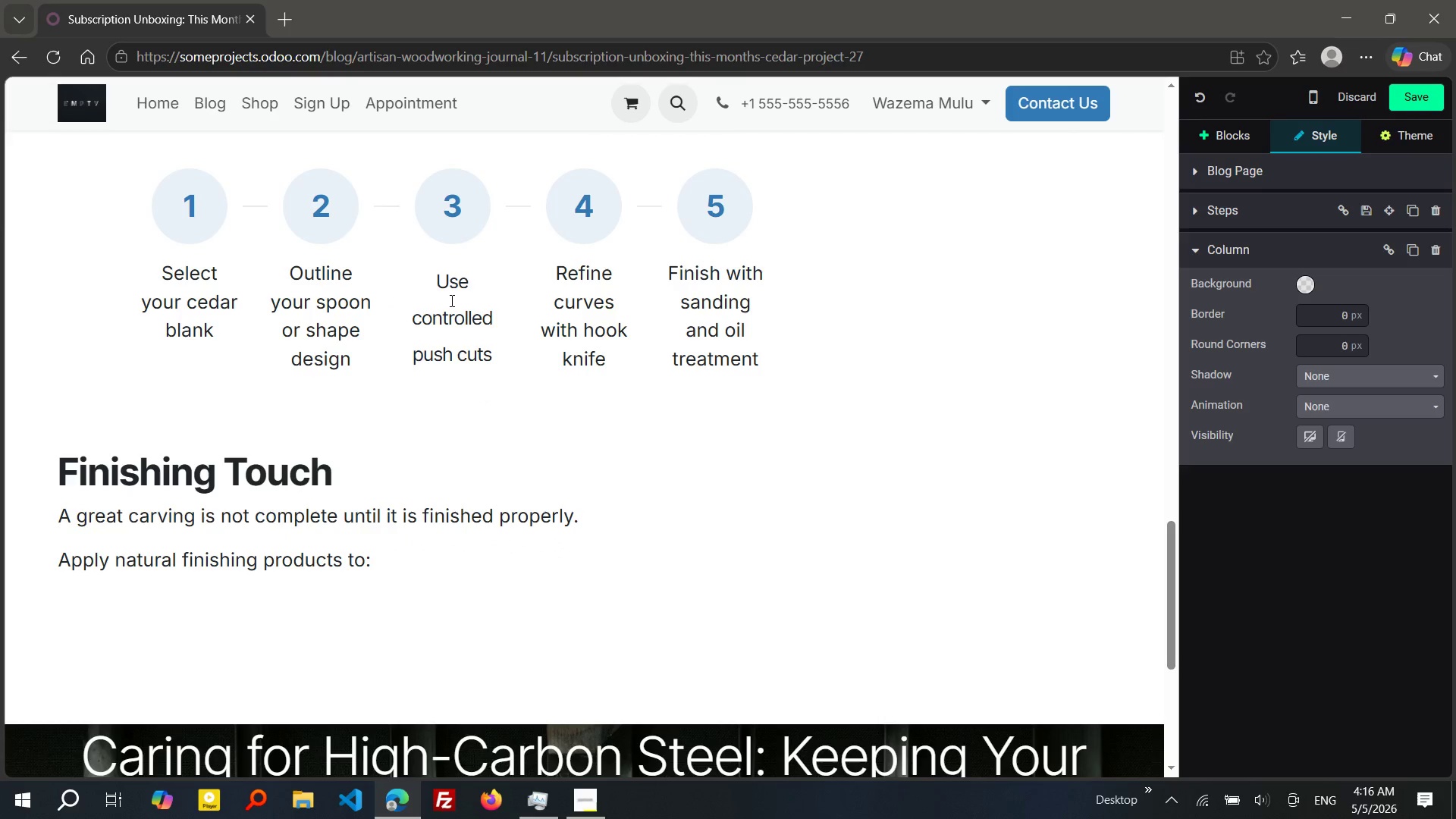 
left_click([376, 557])
 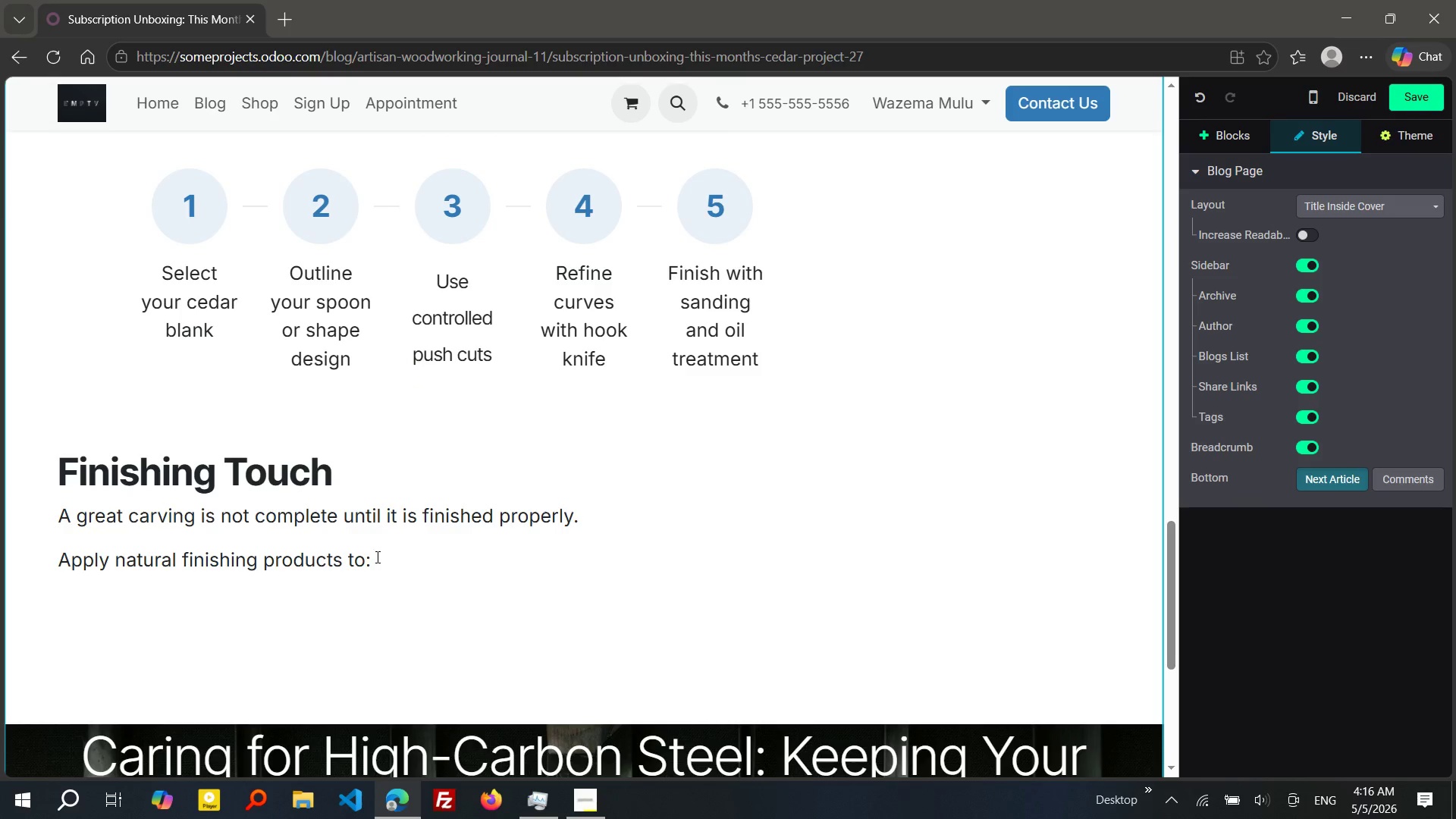 
key(Enter)
 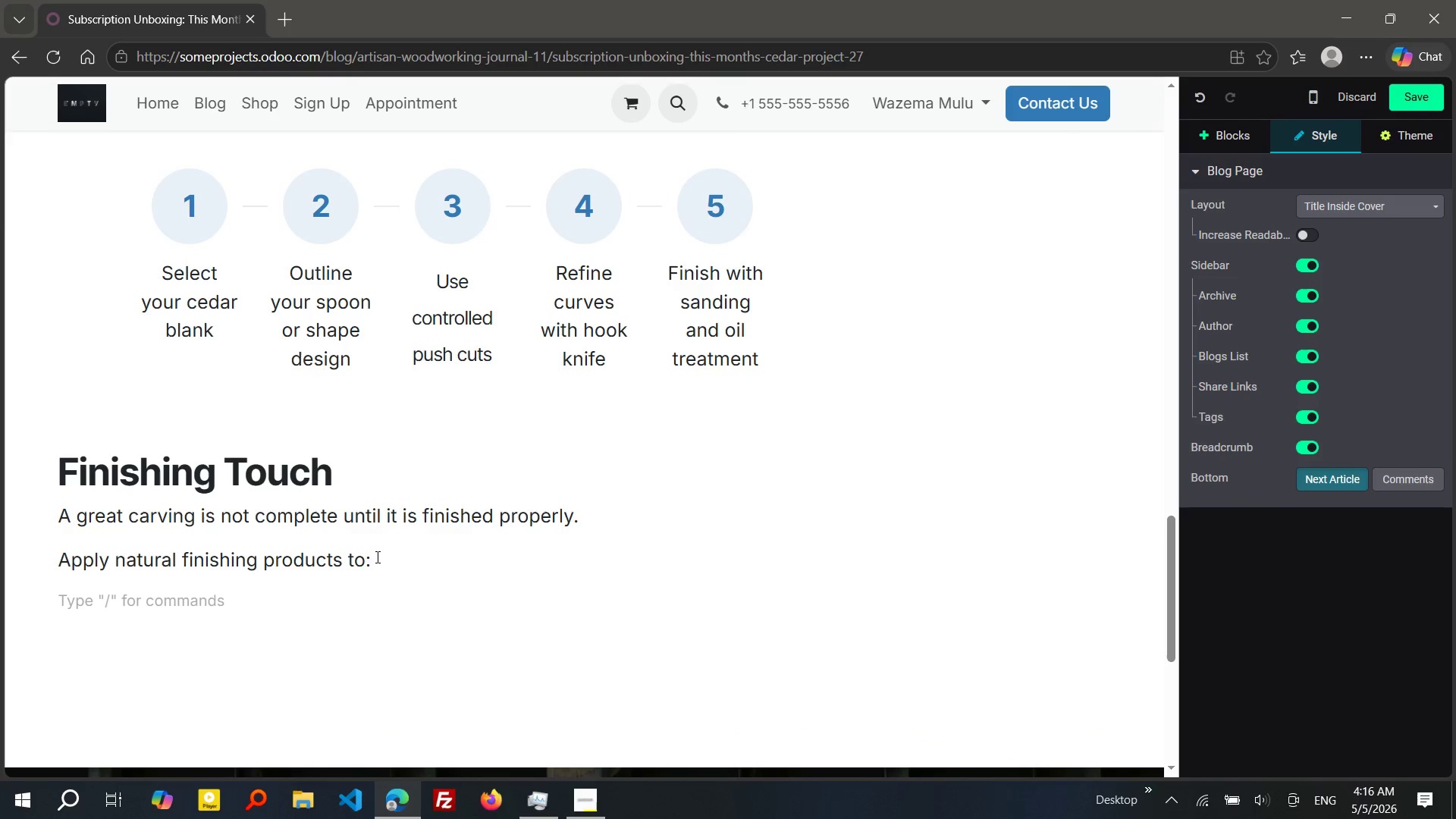 
type(/bul)
 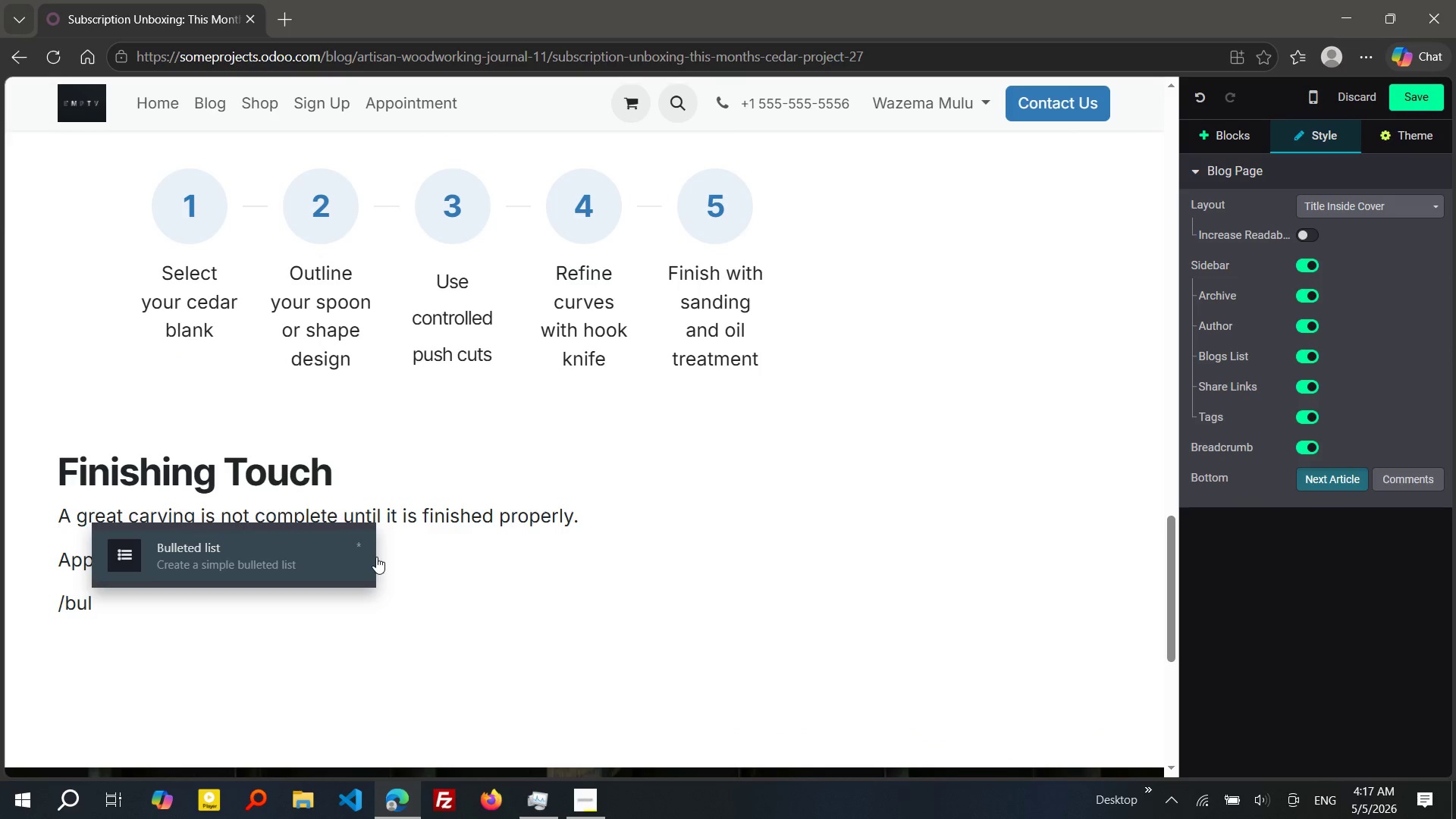 
key(Enter)
 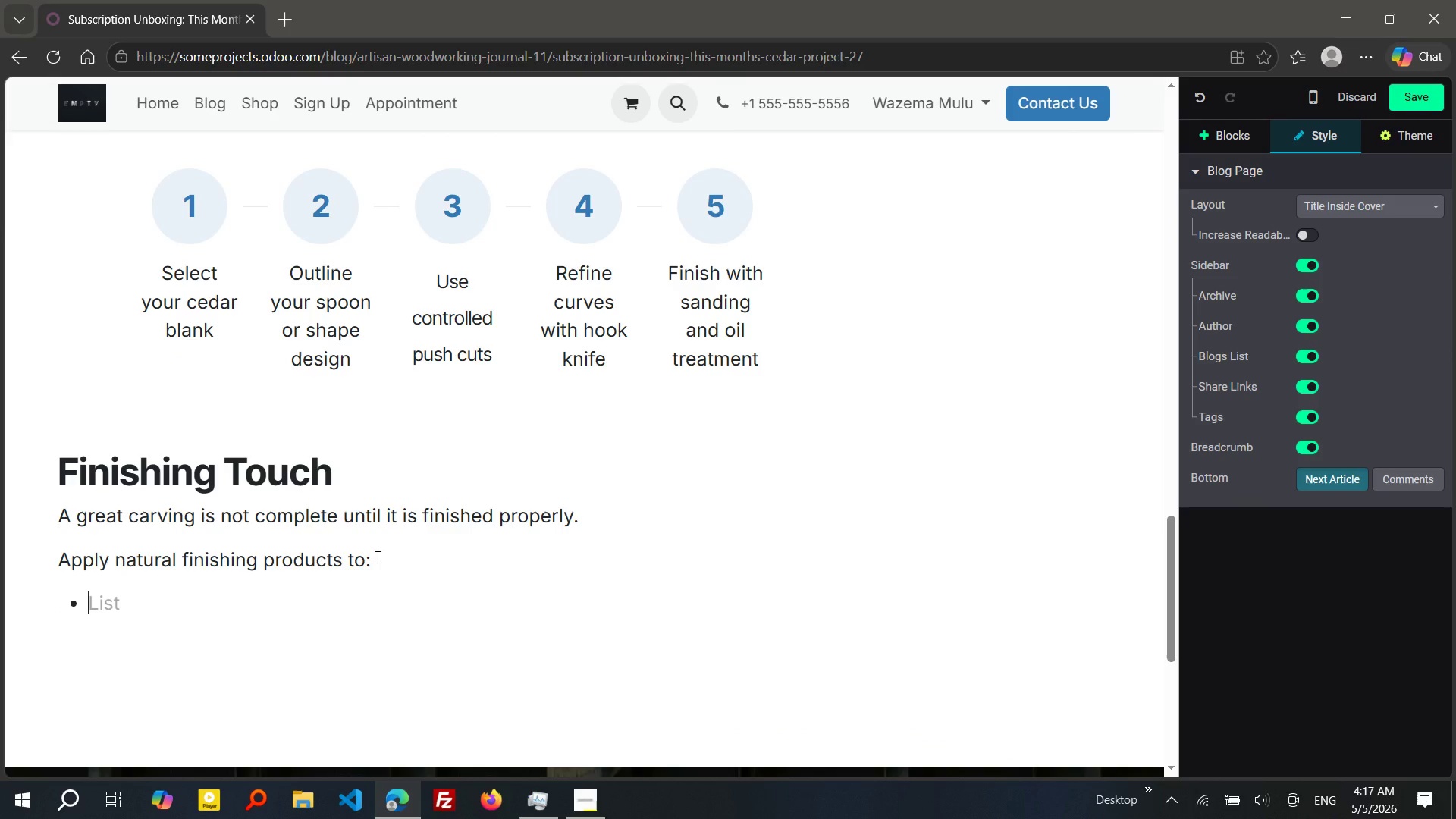 
type(PROE)
key(Backspace)
type(tect to)
key(Backspace)
key(Backspace)
type(woodfro)
key(Backspace)
key(Backspace)
key(Backspace)
type( from cracking)
 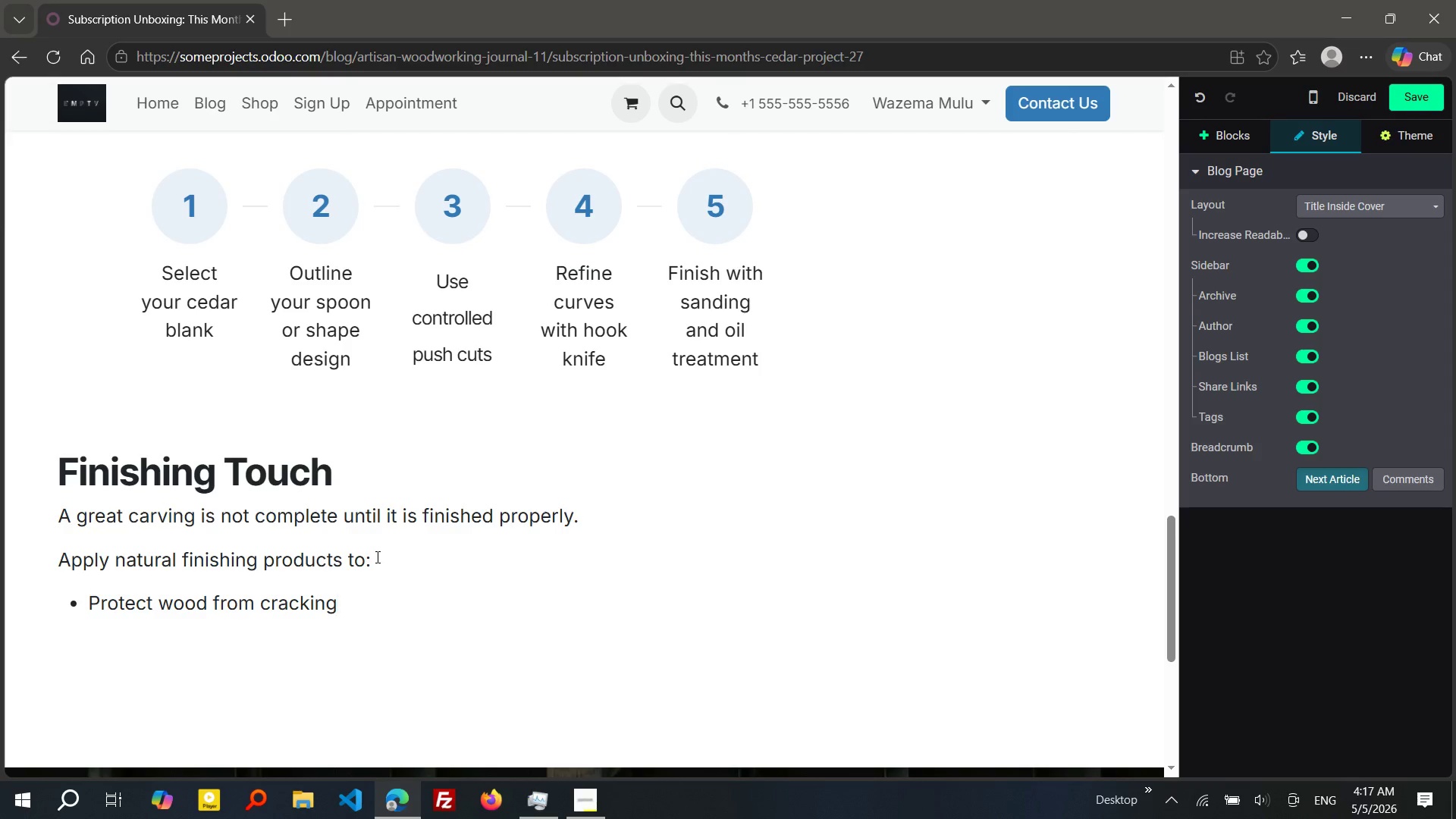 
key(Enter)
 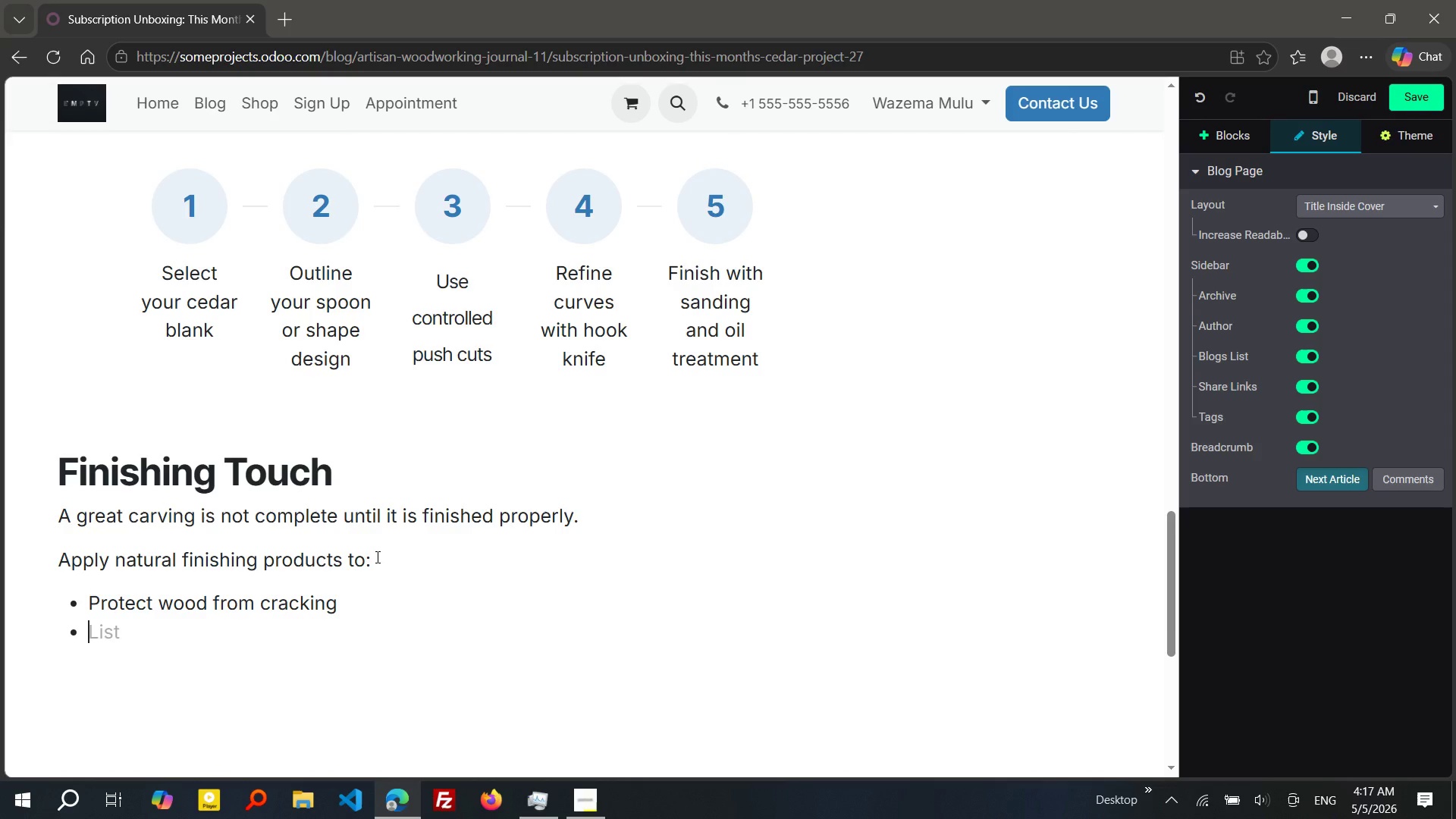 
type(Enahnce)
key(Backspace)
key(Backspace)
key(Backspace)
key(Backspace)
key(Backspace)
type(hance grain visibility)
 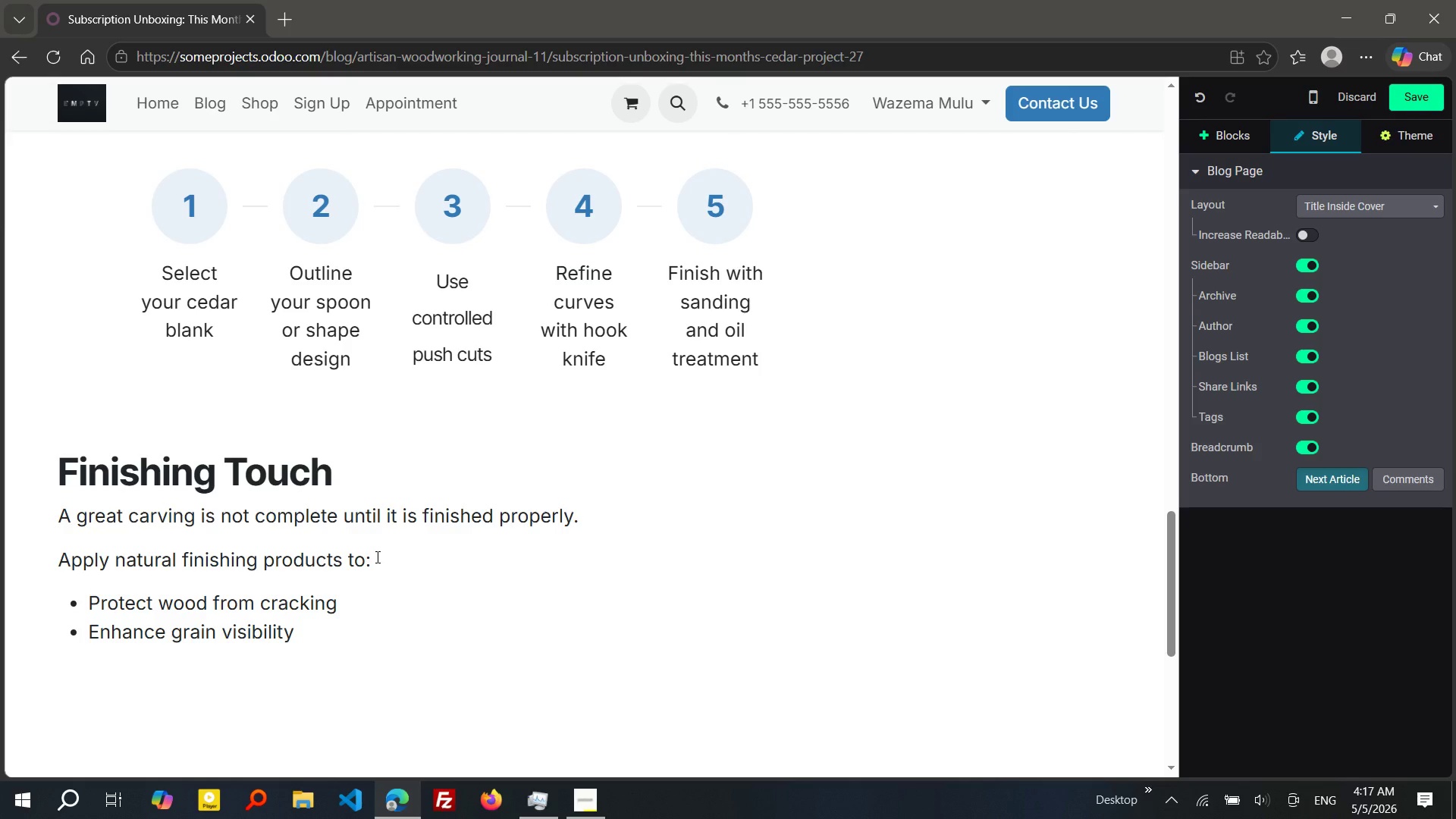 
key(Enter)
 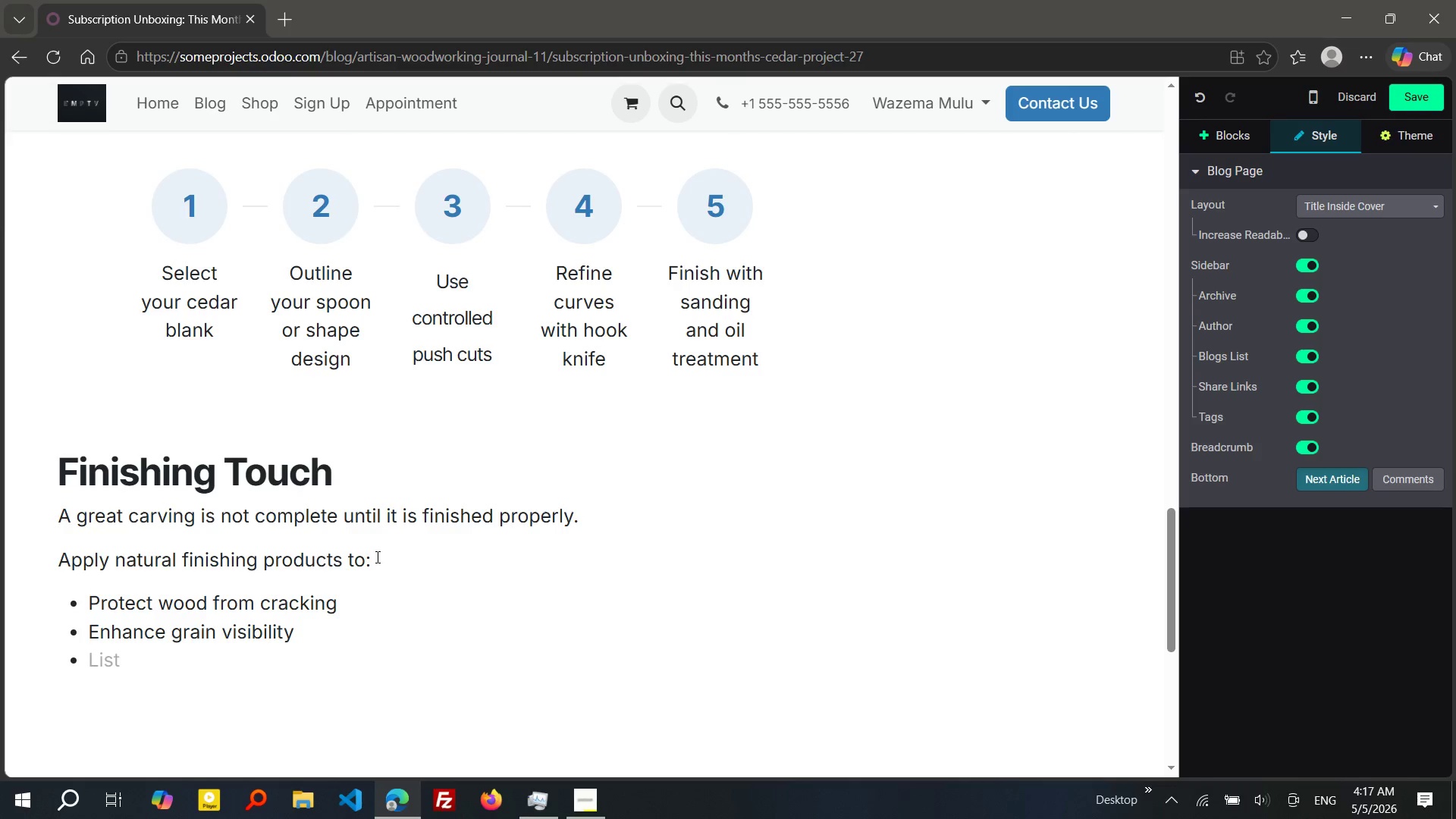 
type(Improve durability and texture)
 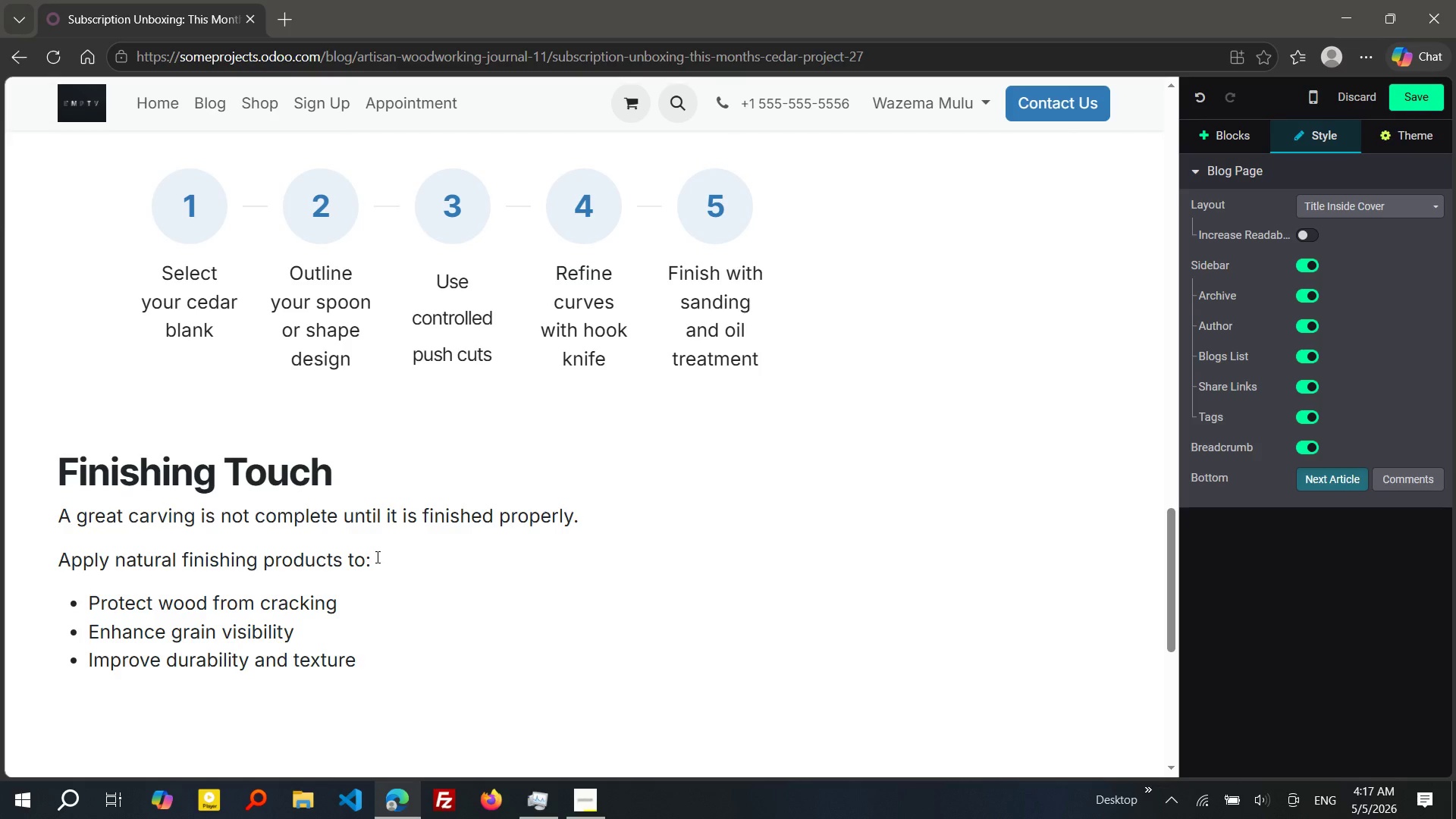 
wait(15.31)
 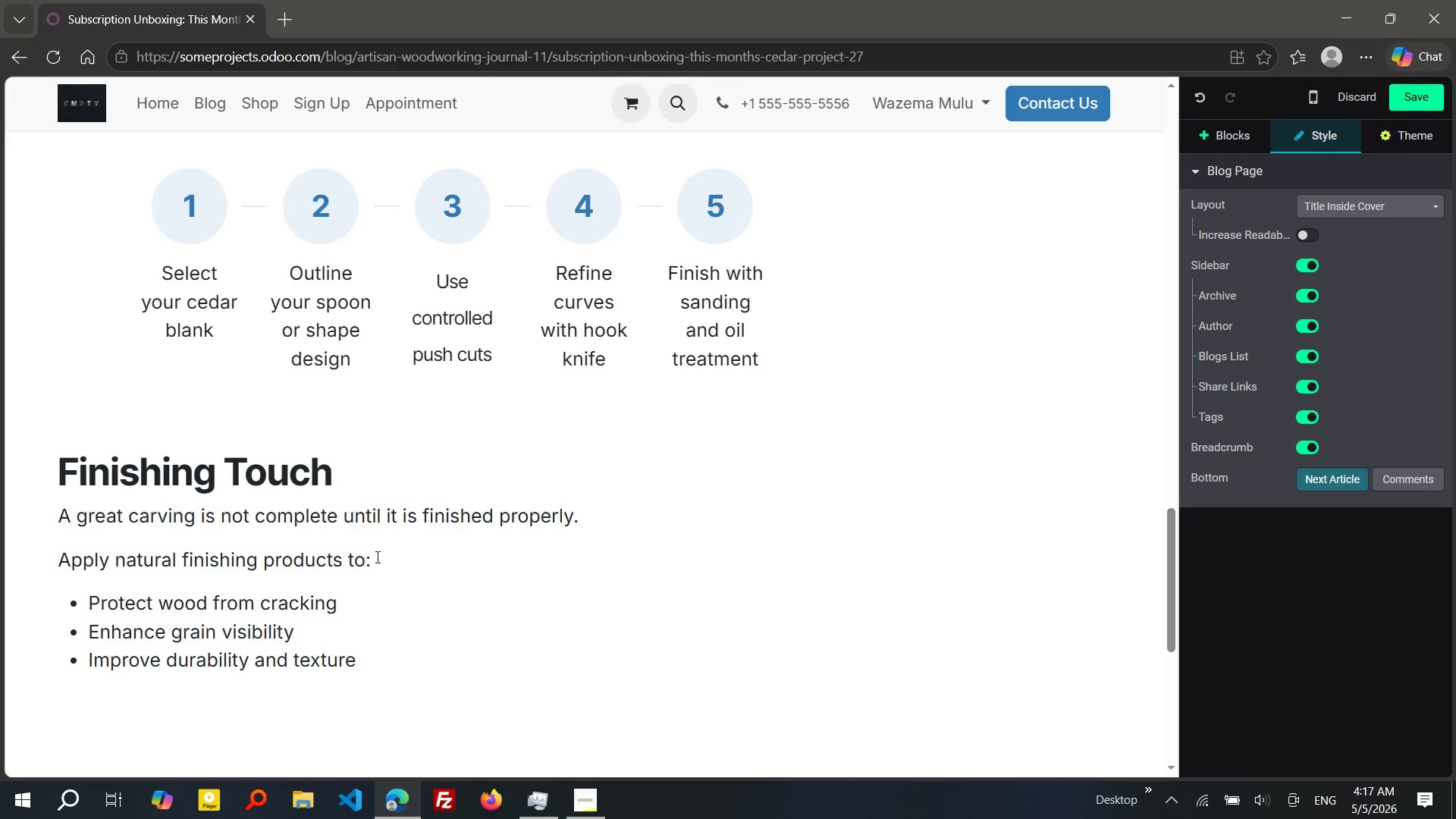 
key(Enter)
 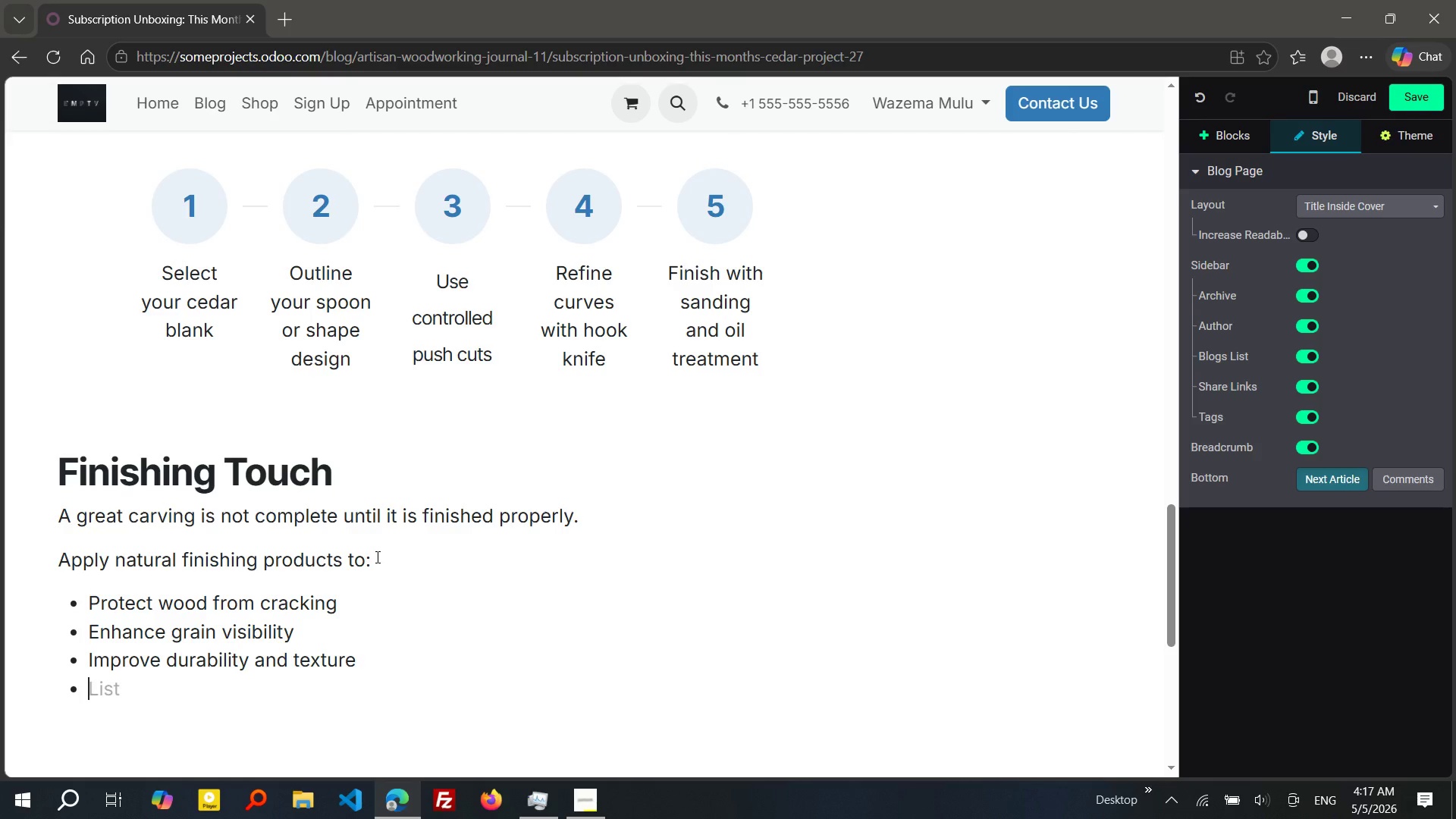 
key(Enter)
 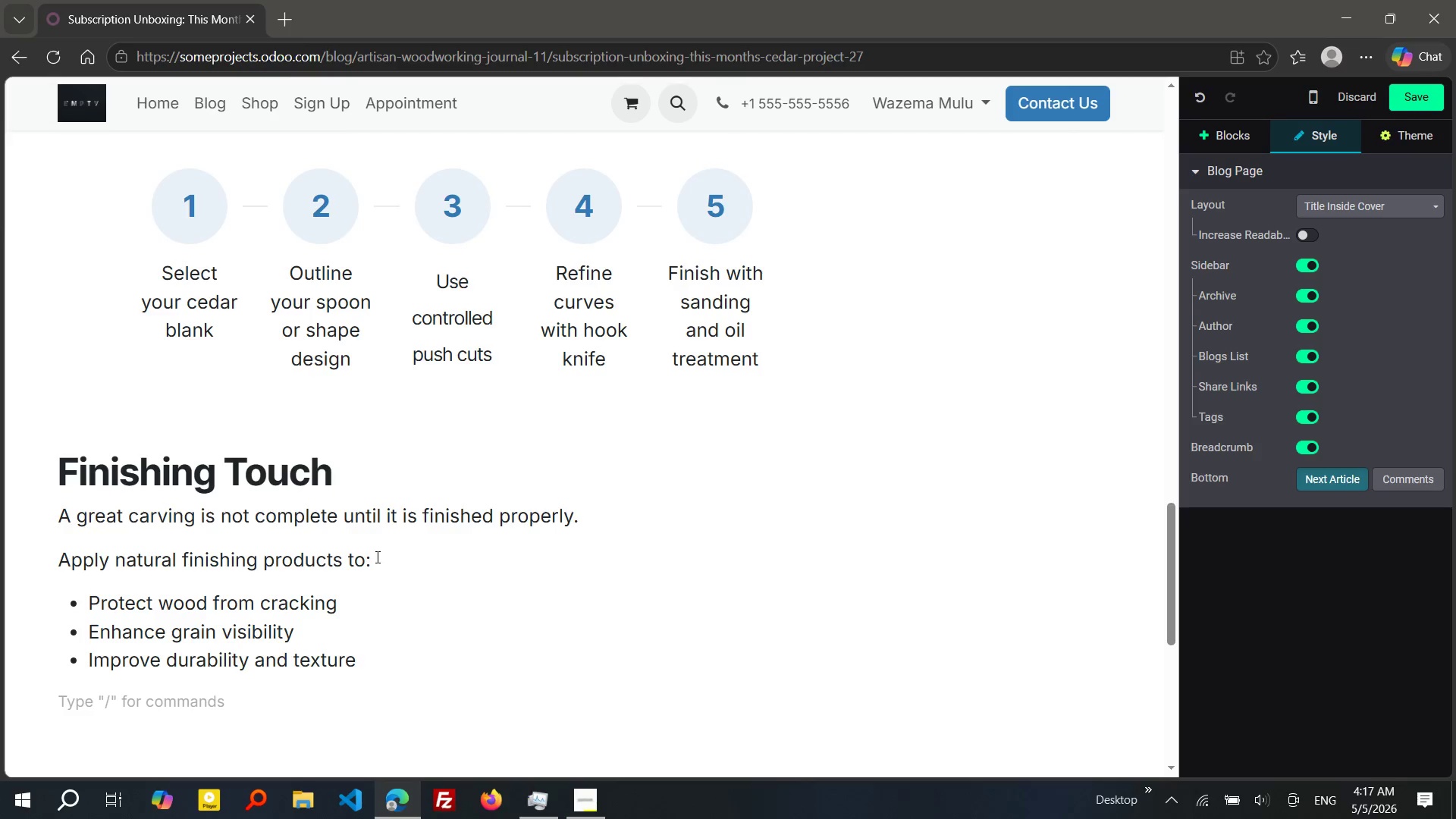 
type(Reco)
 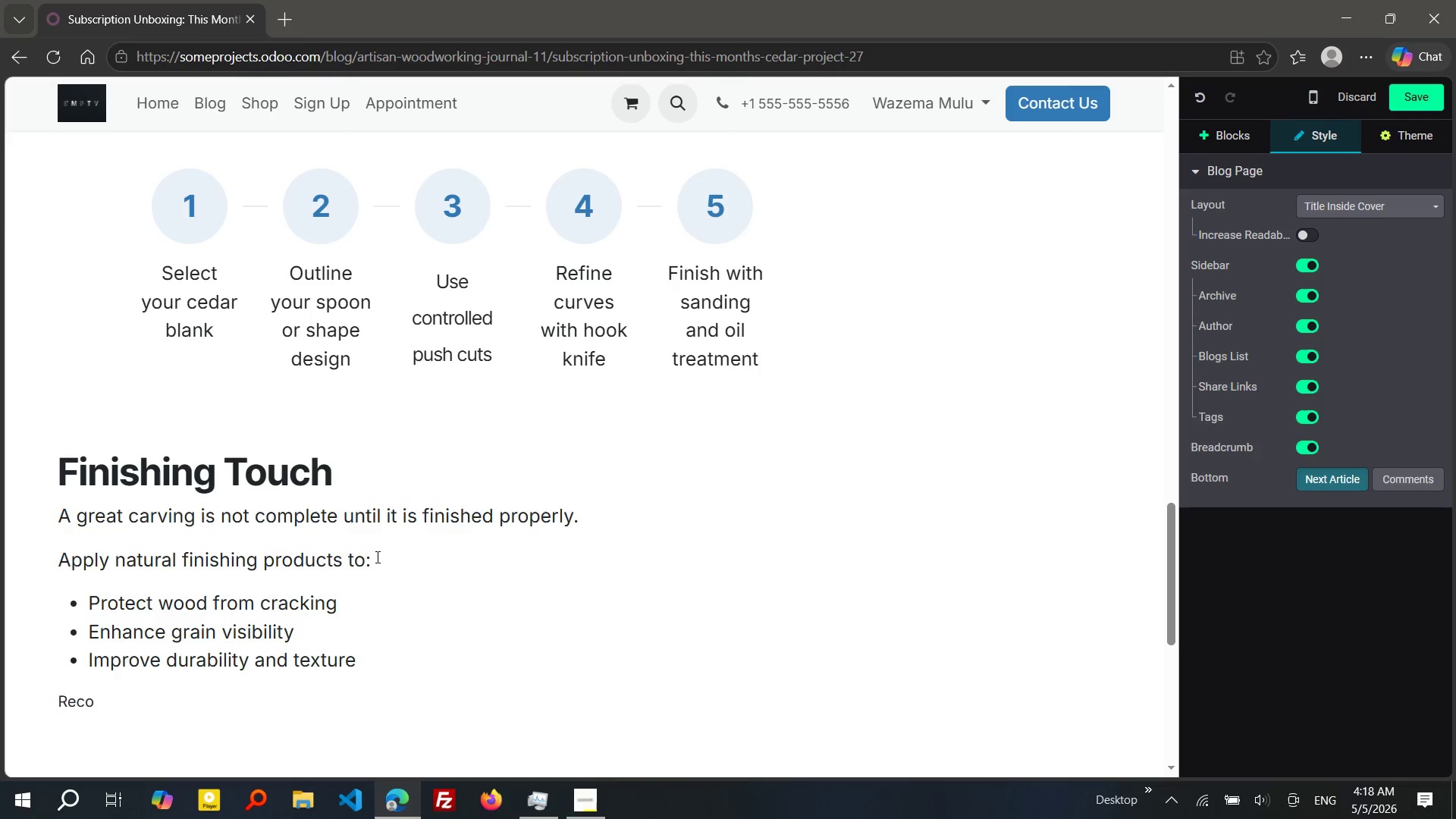 
wait(10.77)
 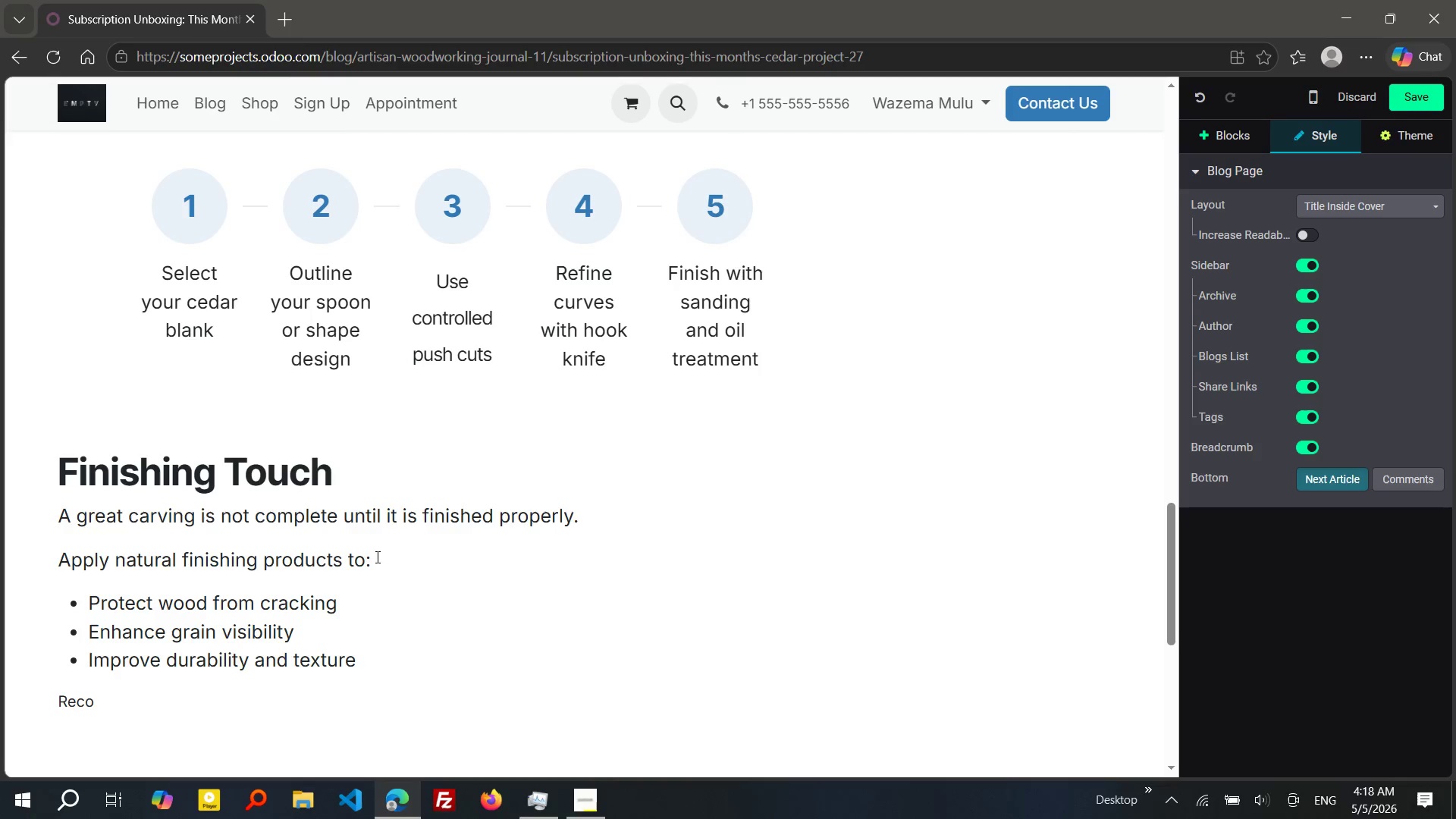 
type(mmended:)
 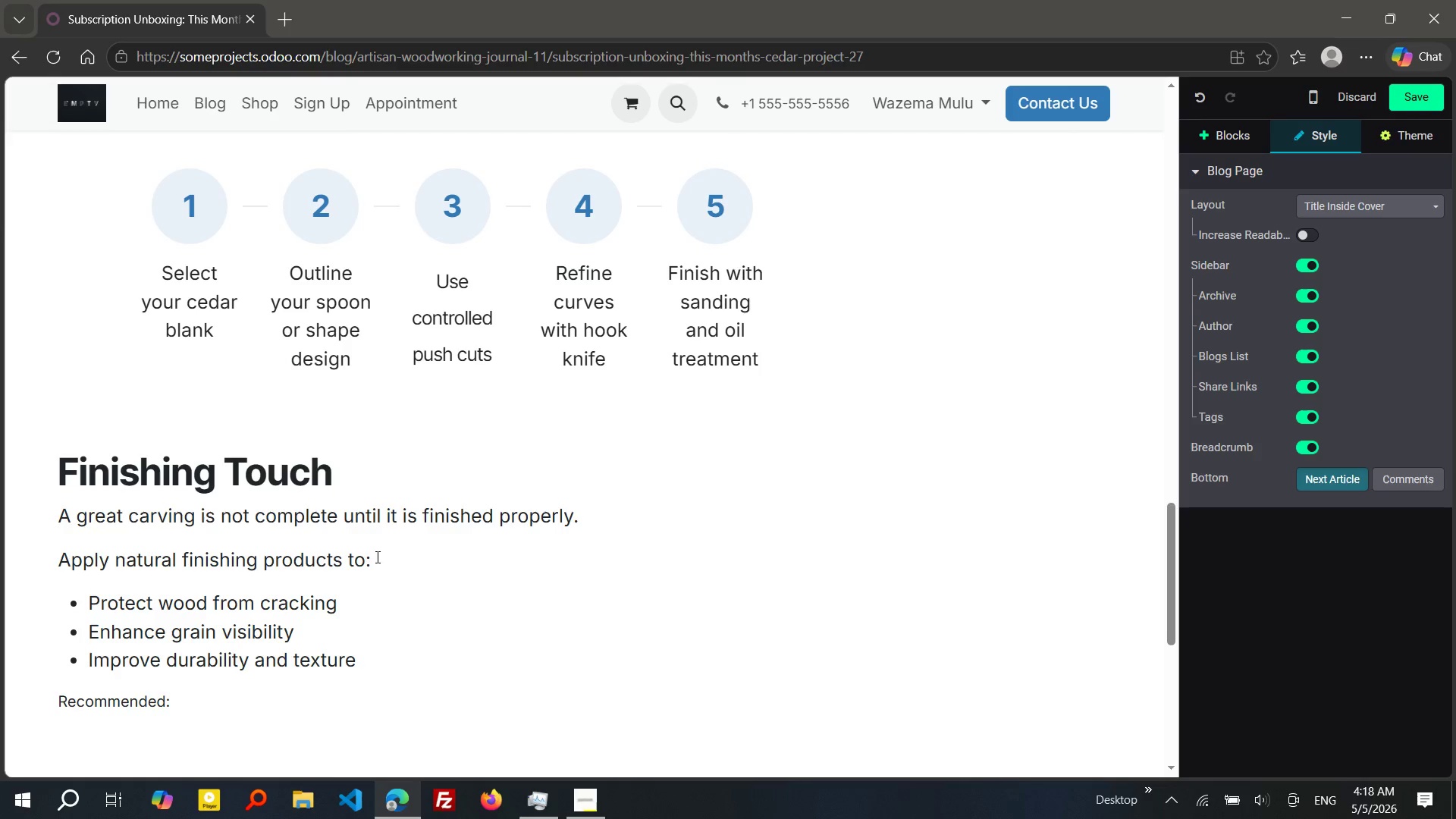 
key(Shift+Enter)
 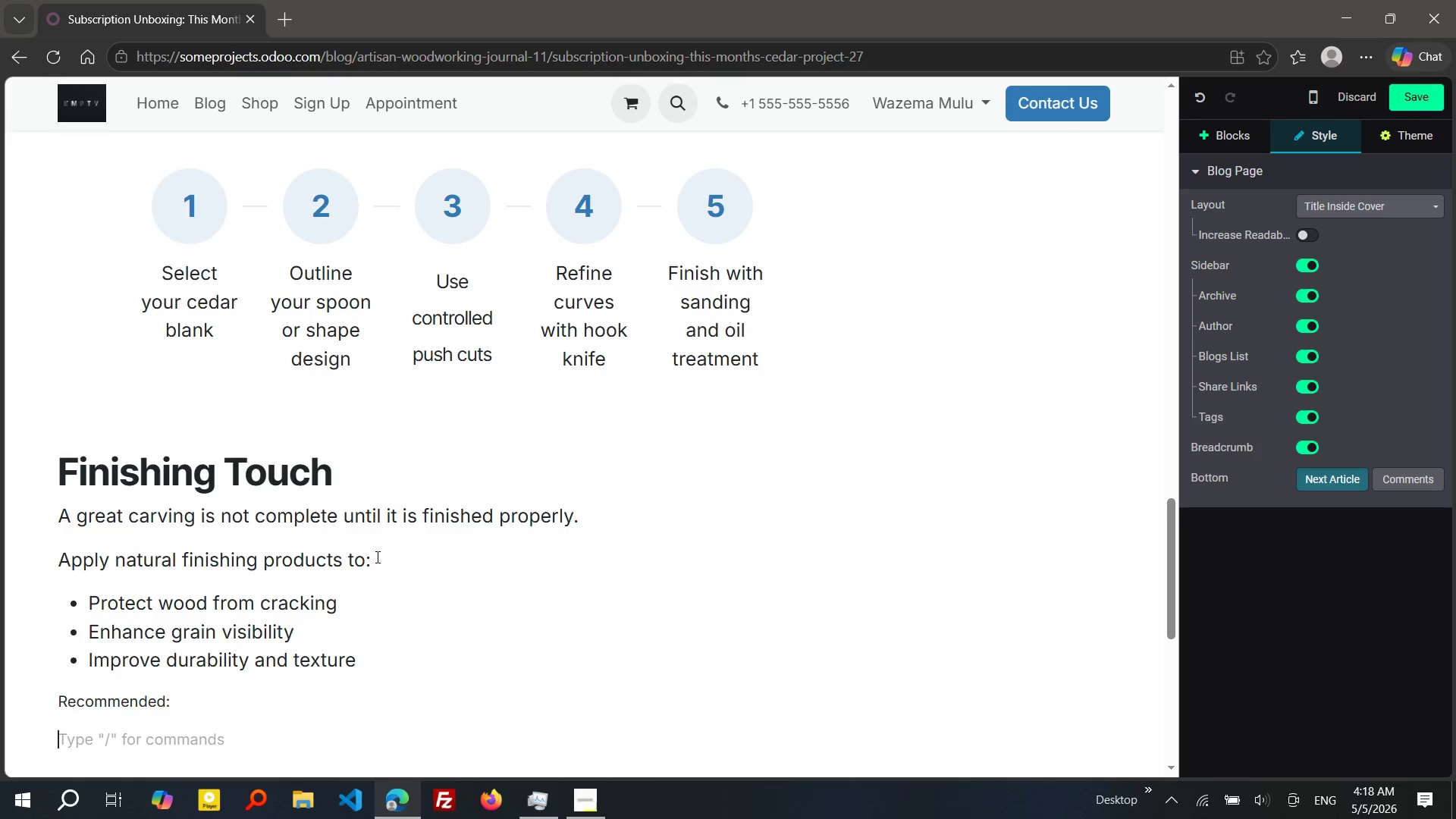 
type(/bu)
 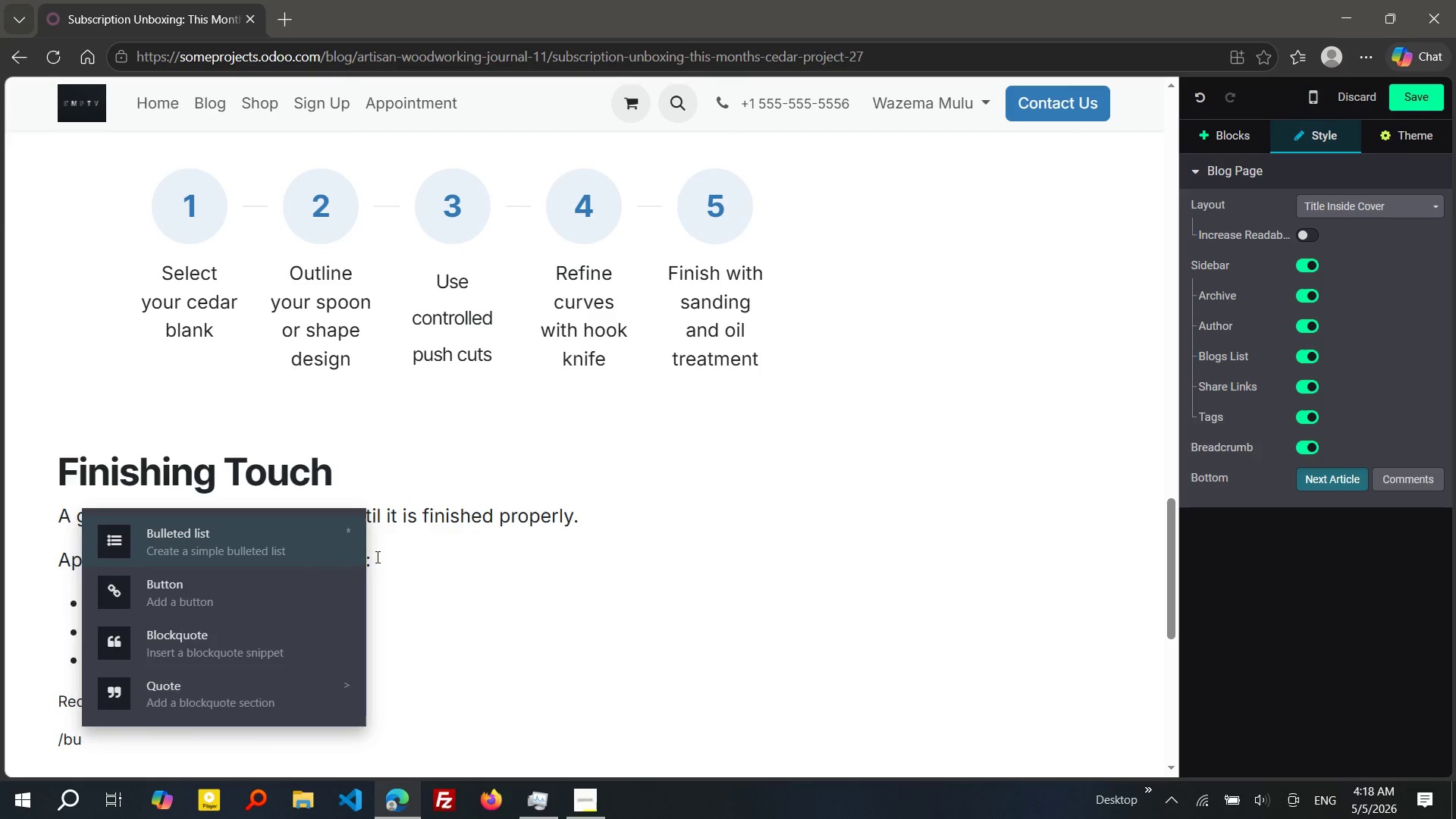 
key(Enter)
 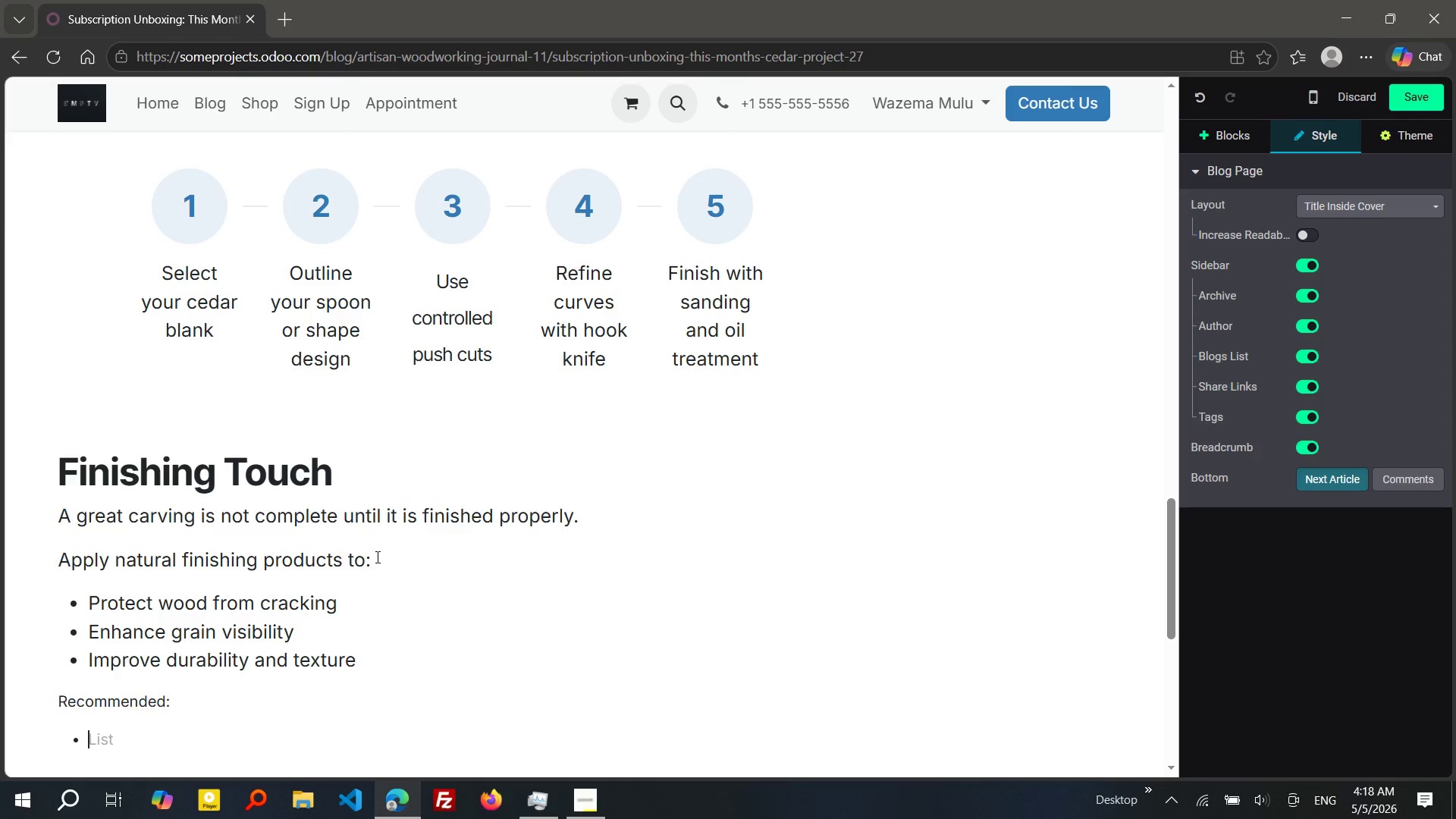 
type(premium TUNG Oil FINISH)
 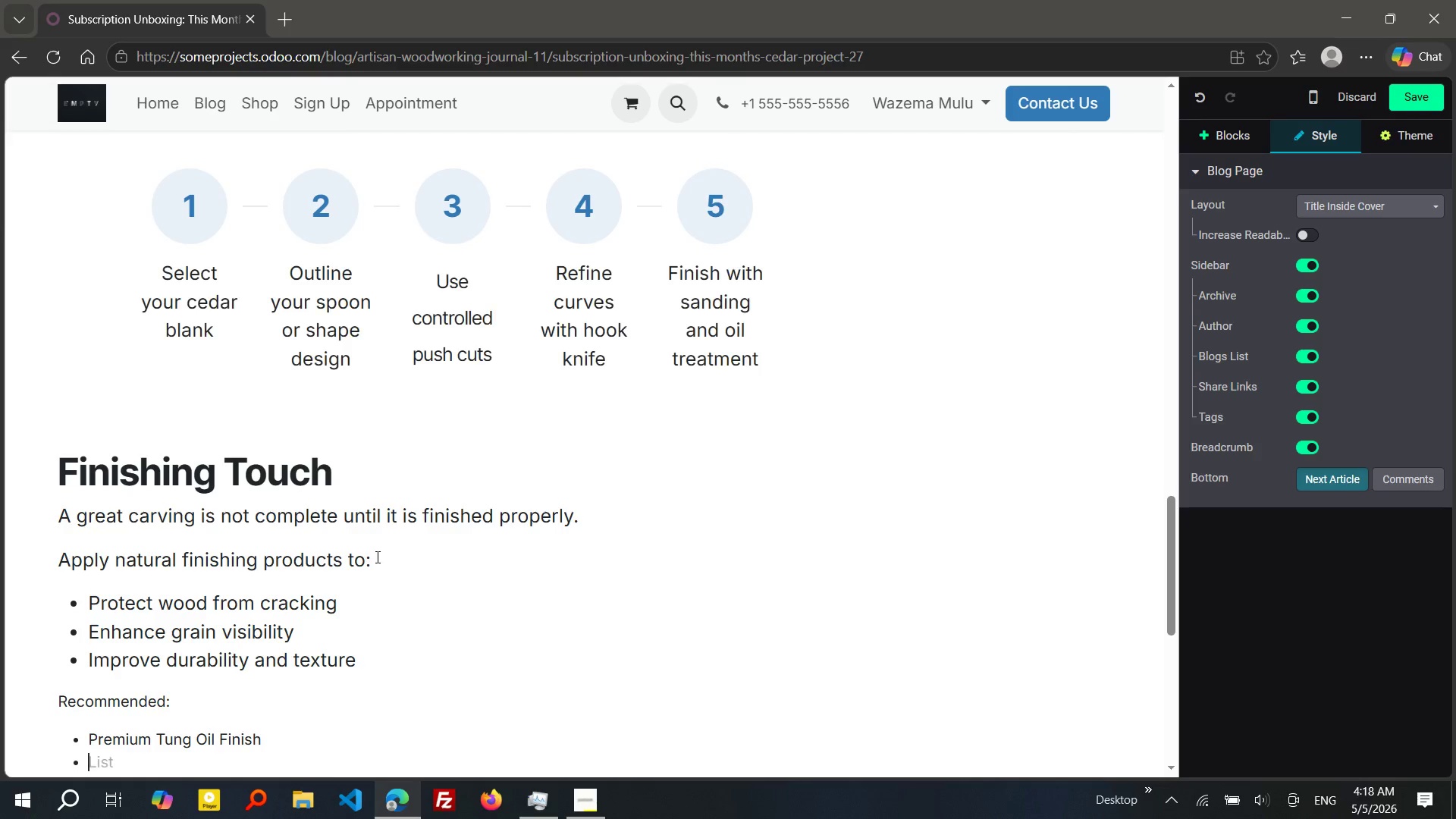 
 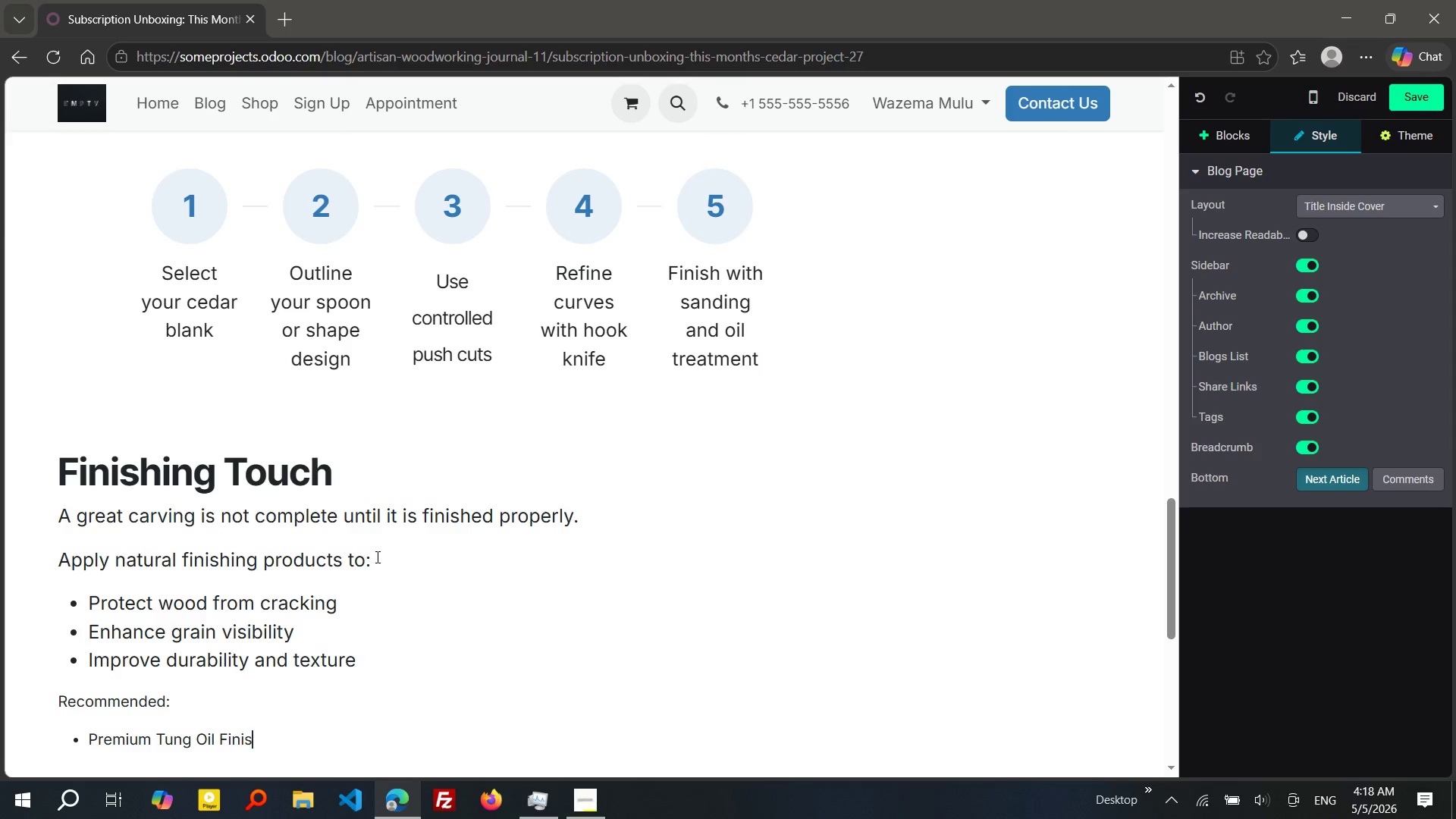 
key(Enter)
 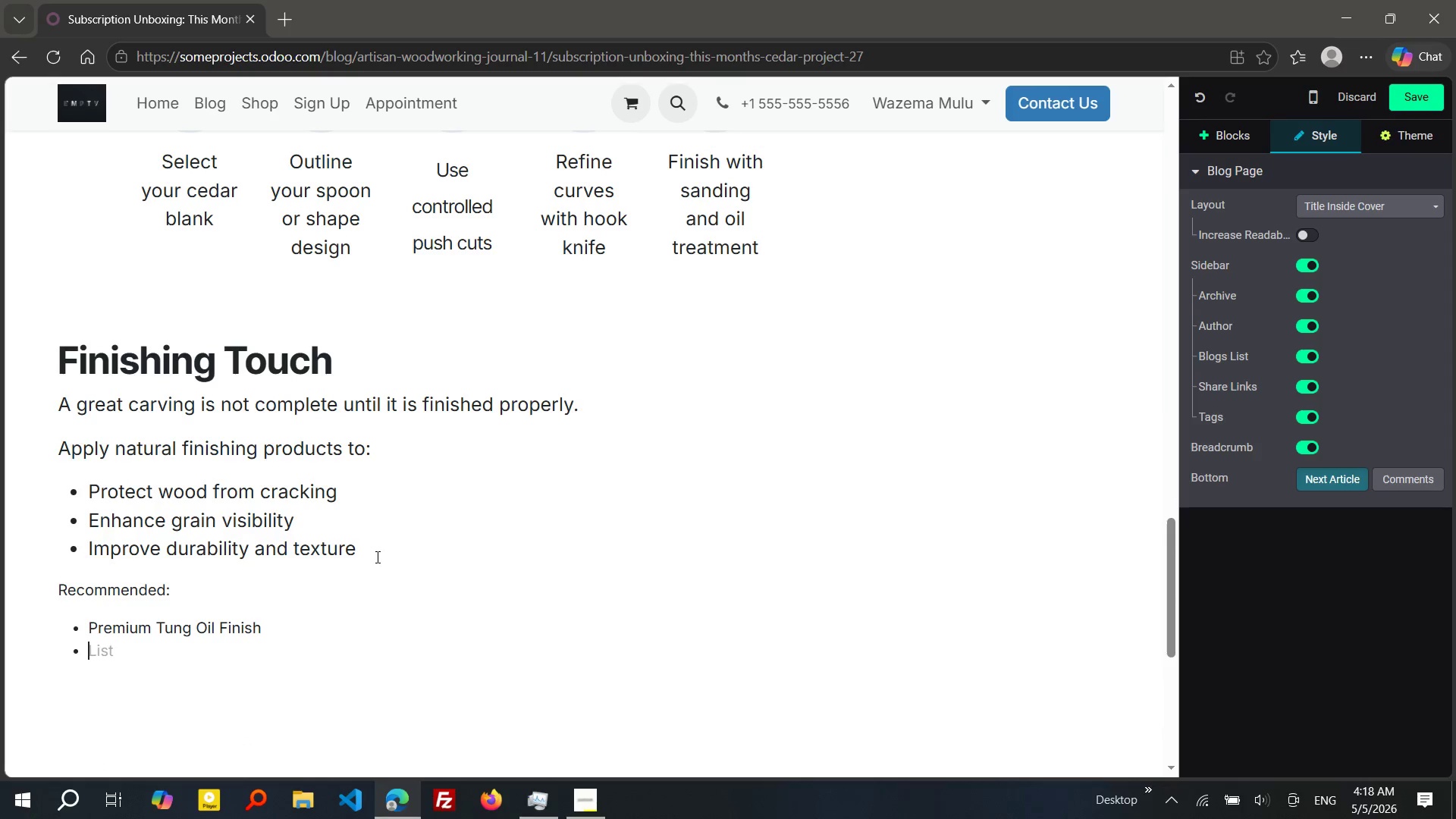 
type(Beeswax Wood BUTTER)
 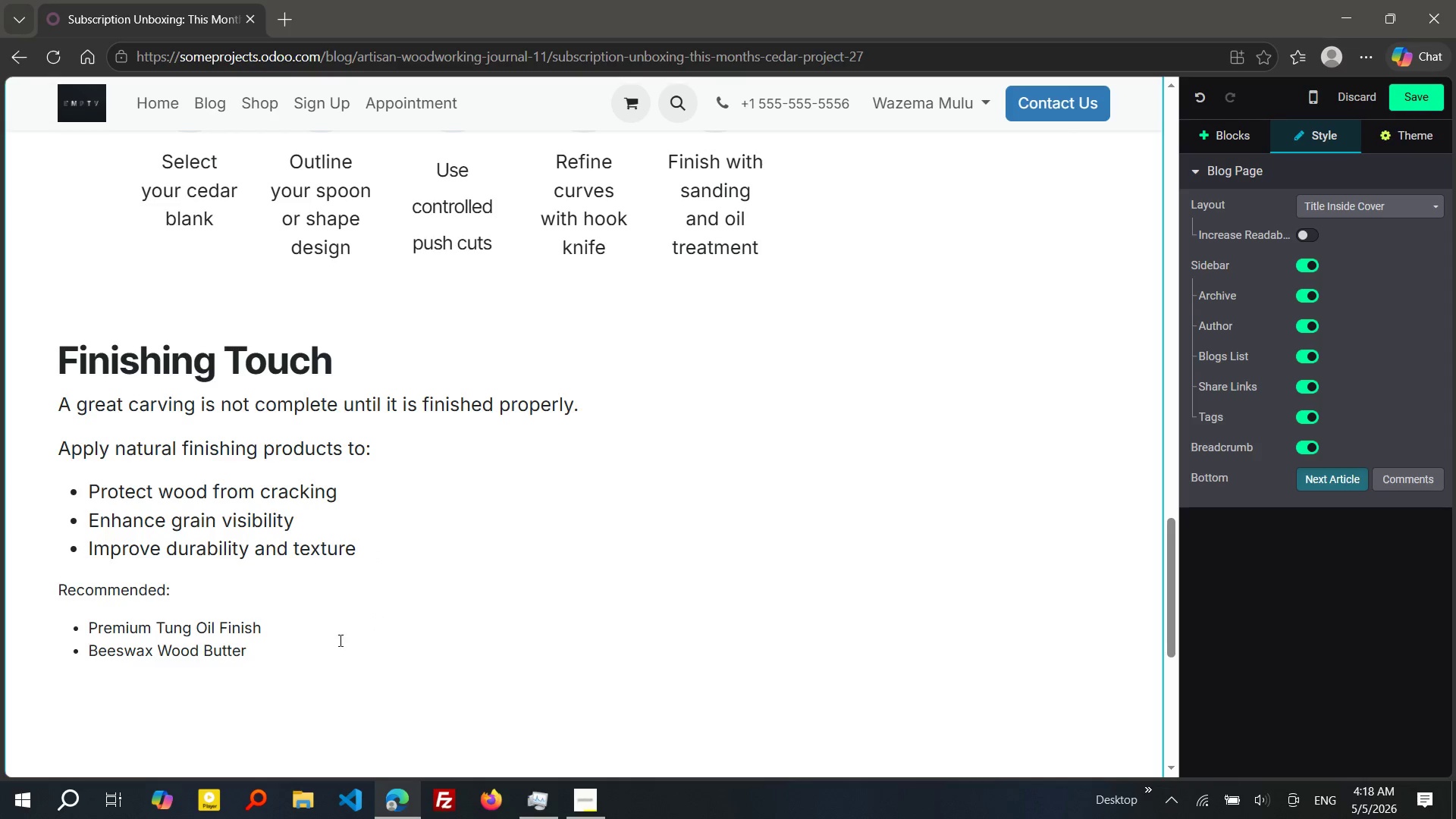 
left_click_drag(start_coordinate=[290, 641], to_coordinate=[27, 592])
 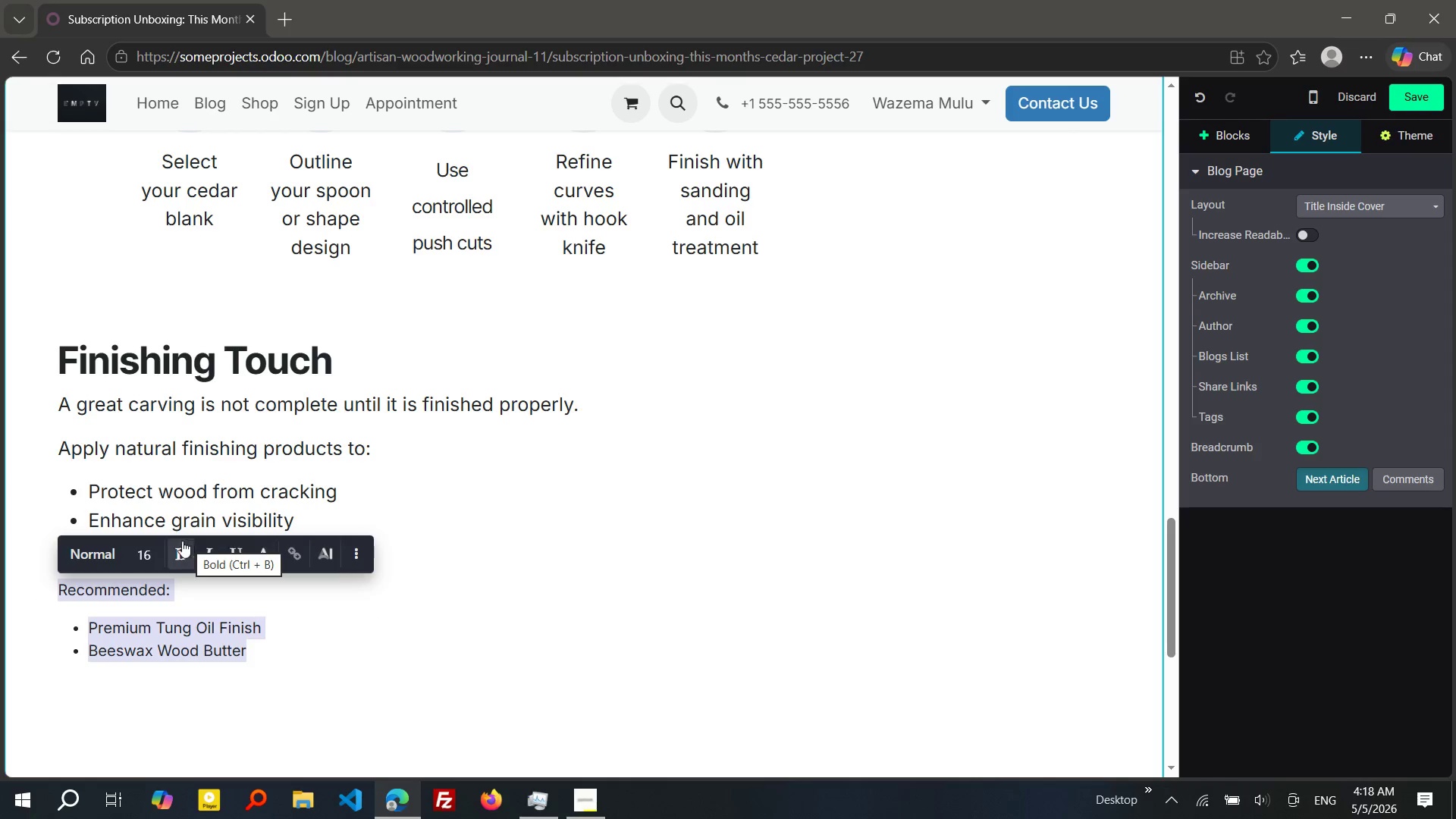 
left_click([152, 551])
 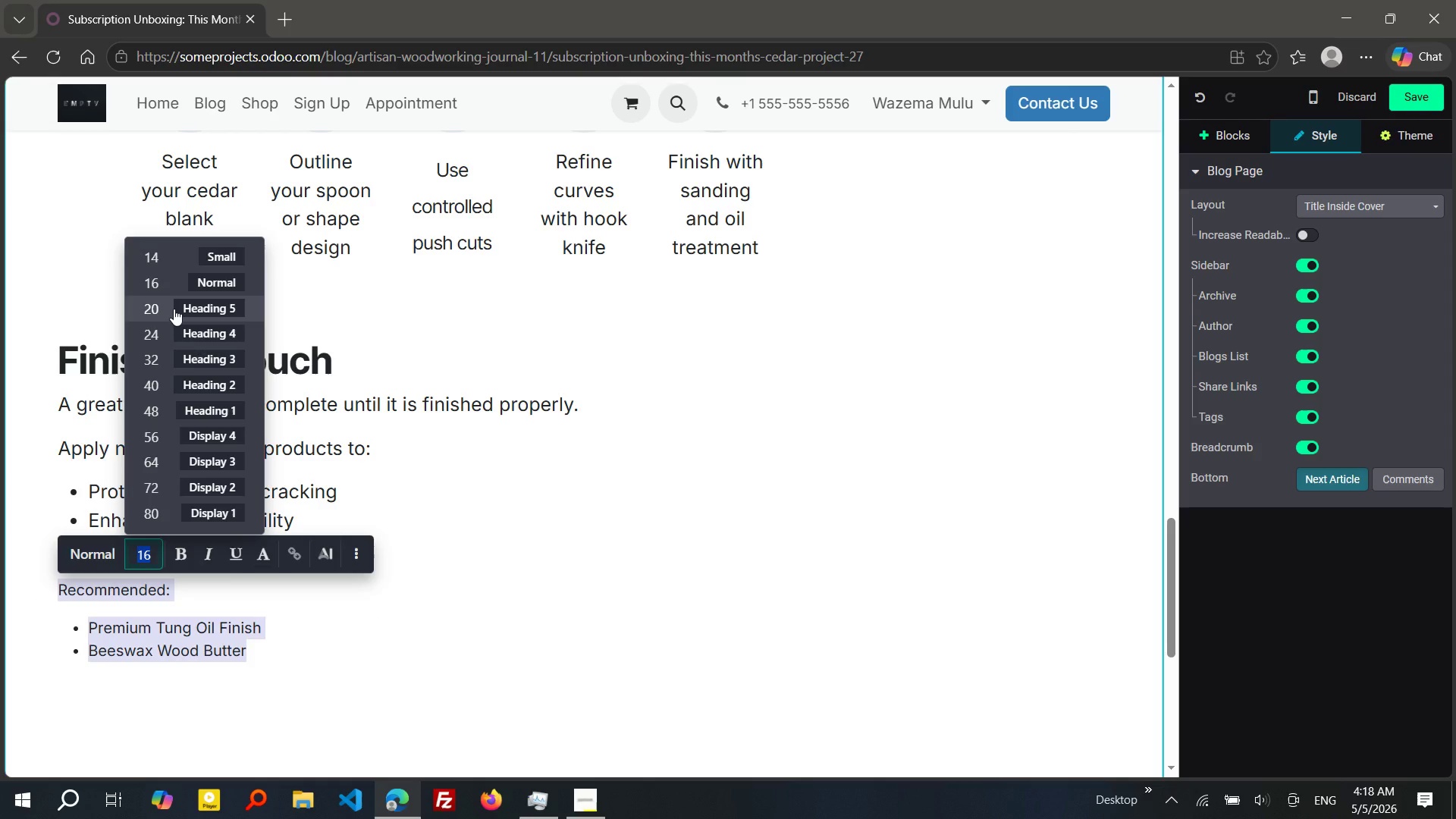 
left_click([174, 309])
 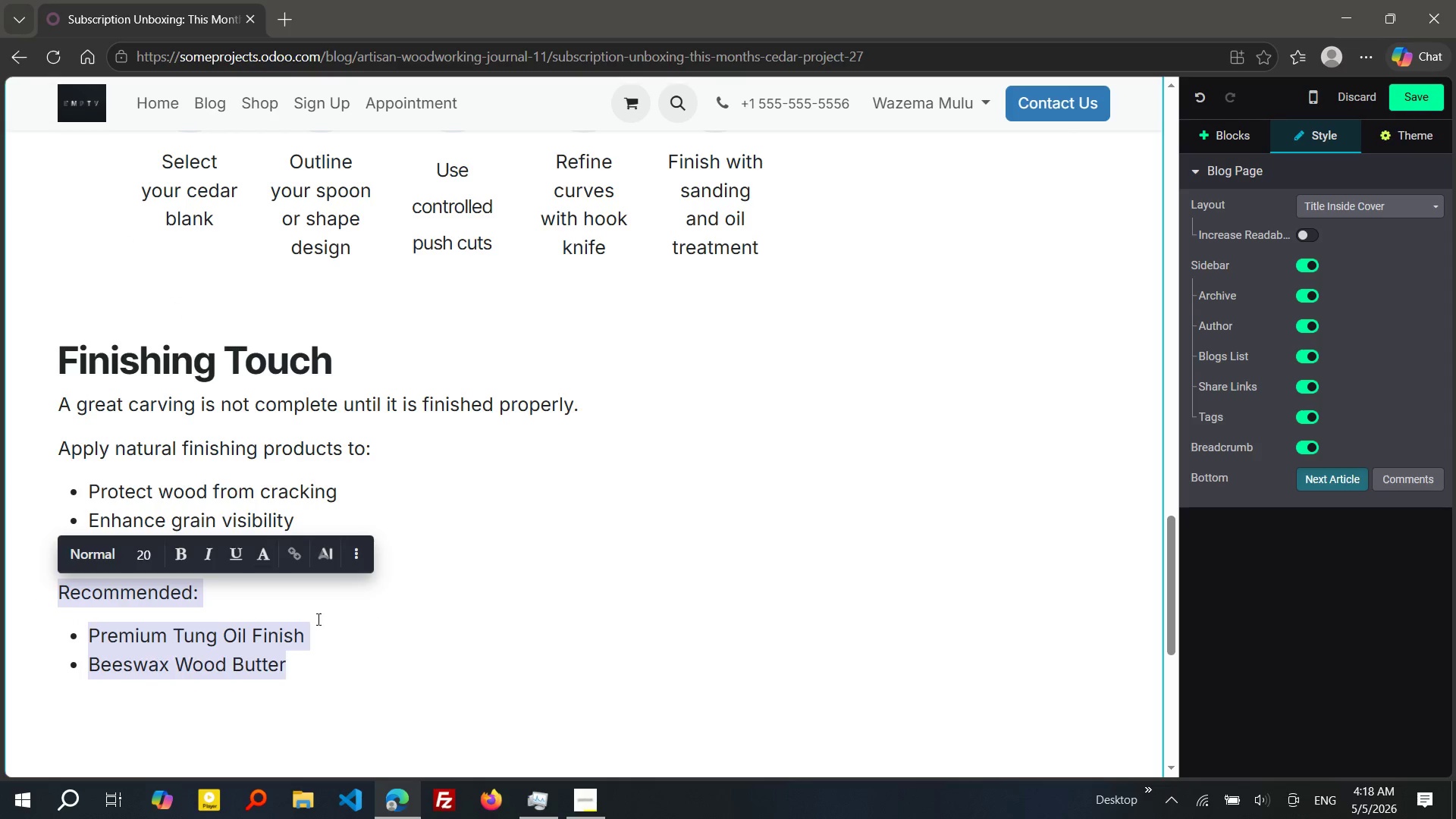 
left_click([312, 633])
 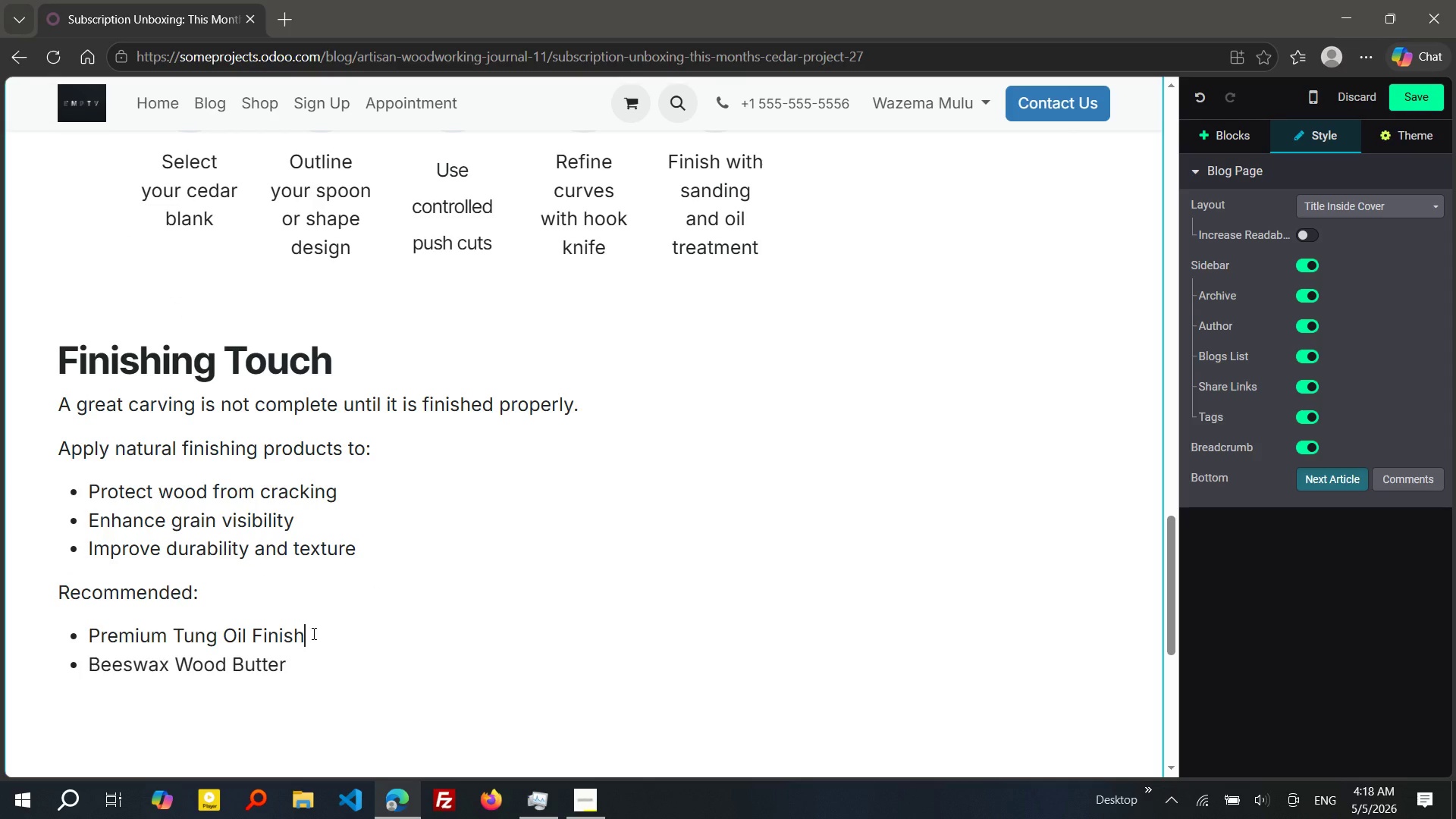 
left_click_drag(start_coordinate=[312, 633], to_coordinate=[90, 635])
 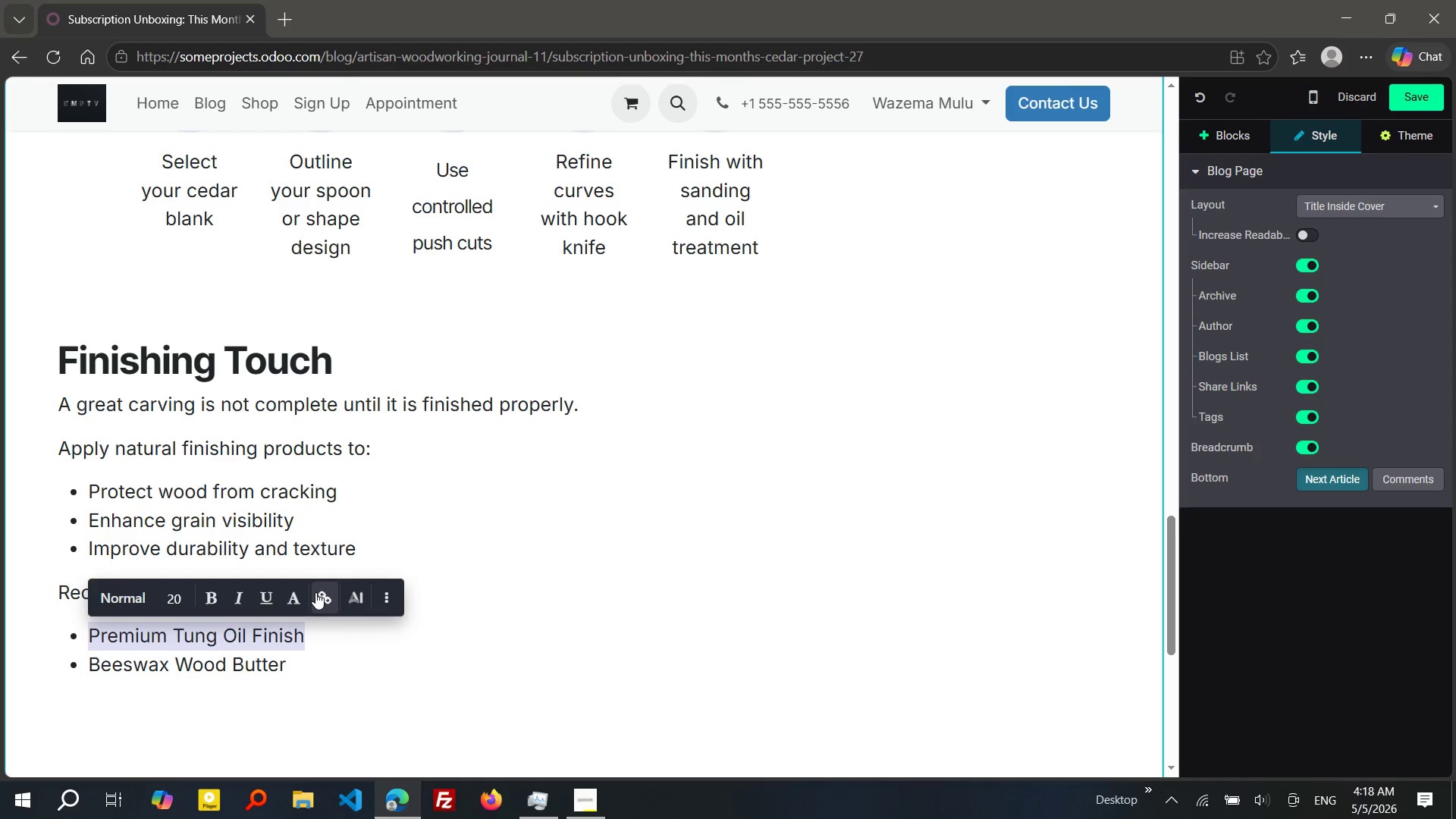 
left_click([315, 592])
 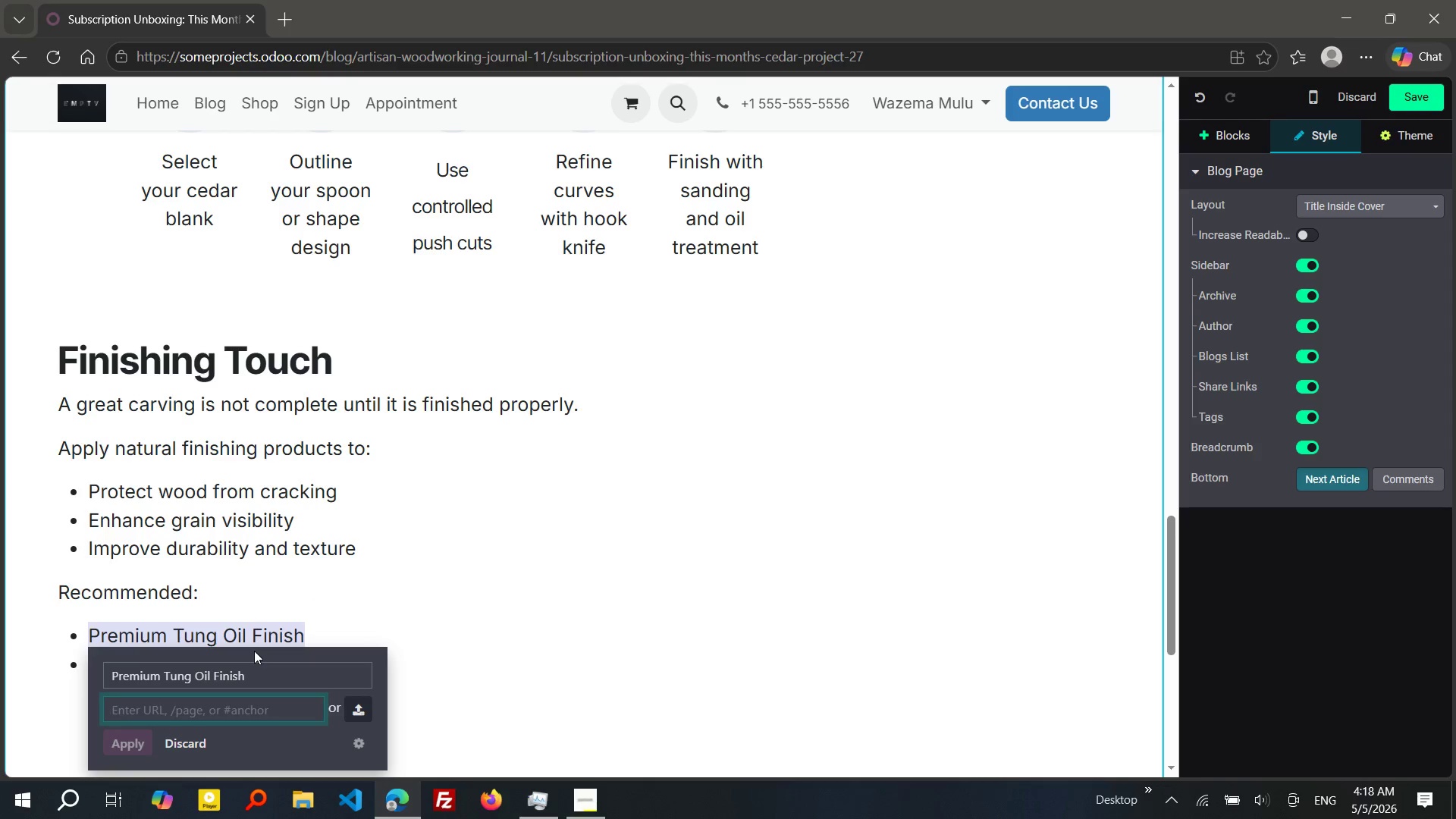 
type(/shop/)
 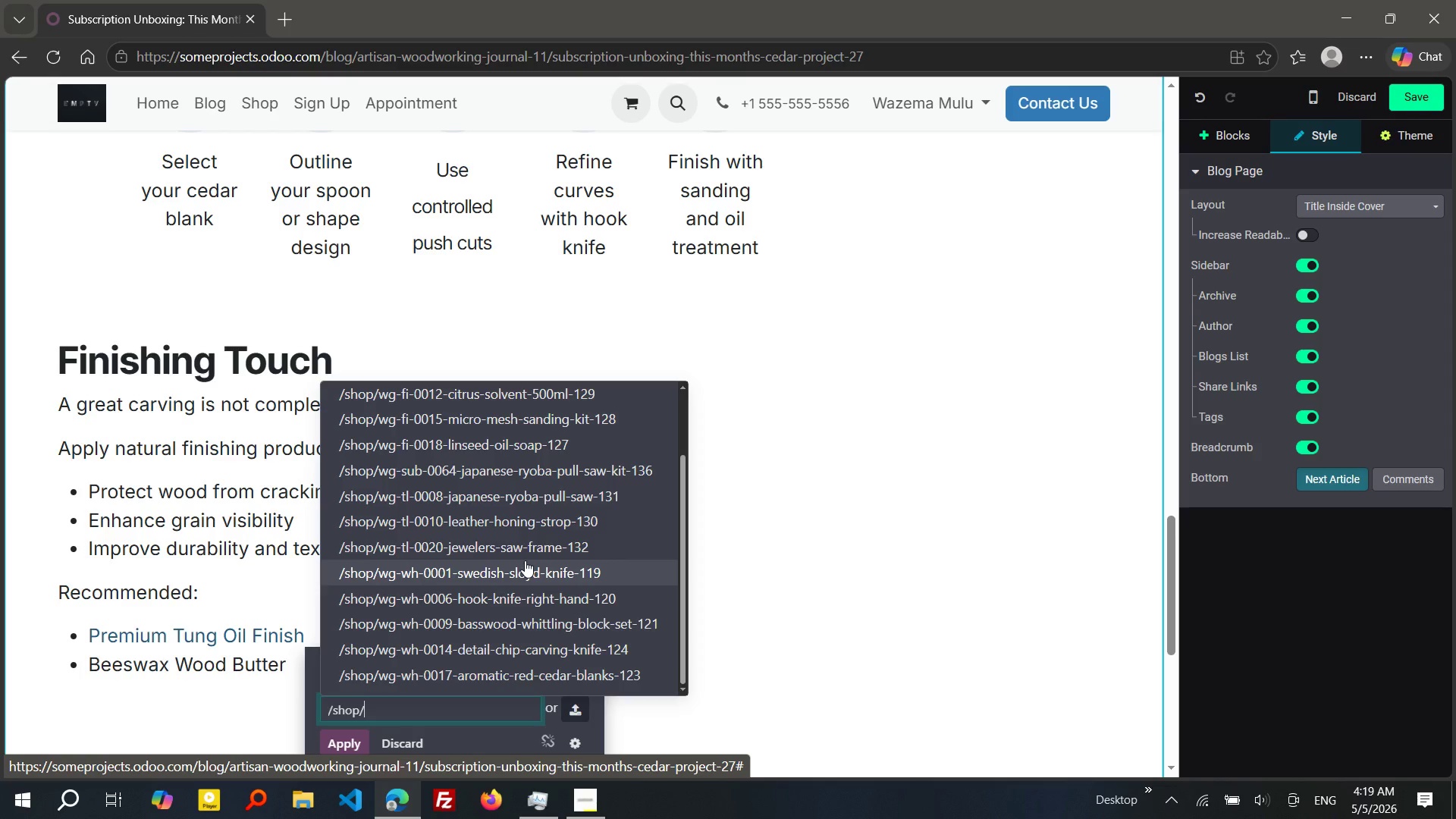 
wait(32.75)
 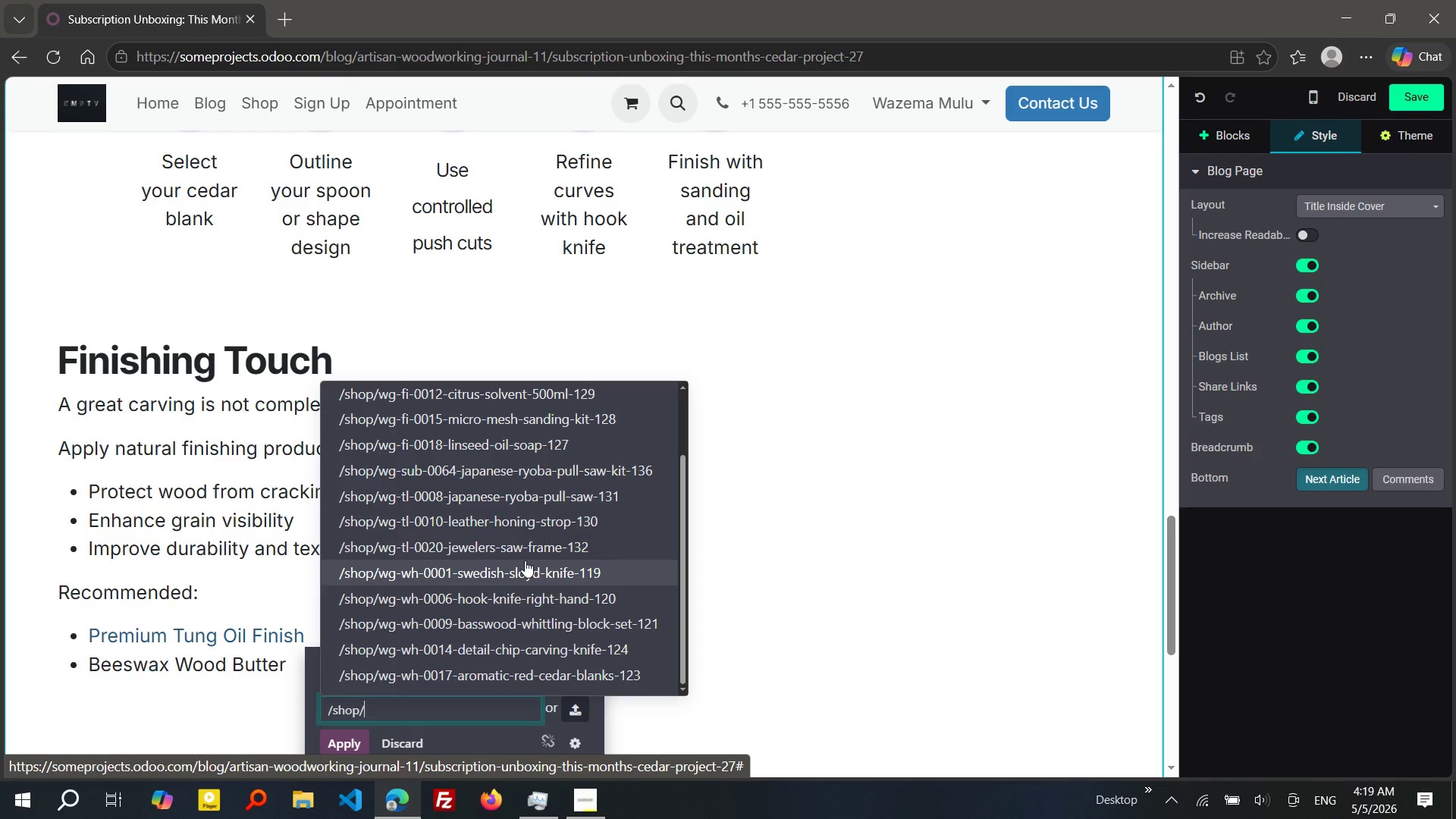 
left_click([508, 423])
 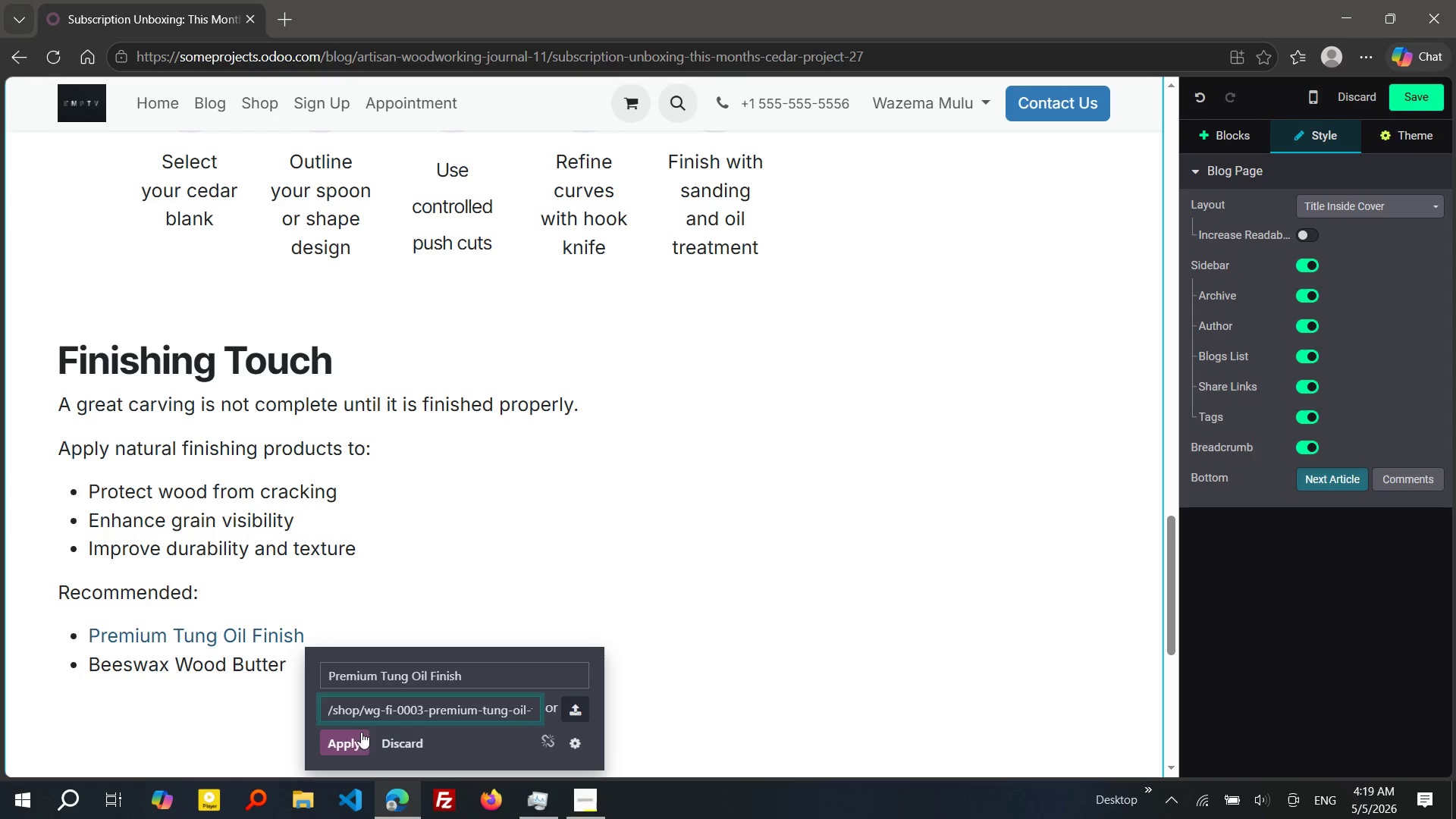 
left_click([356, 748])
 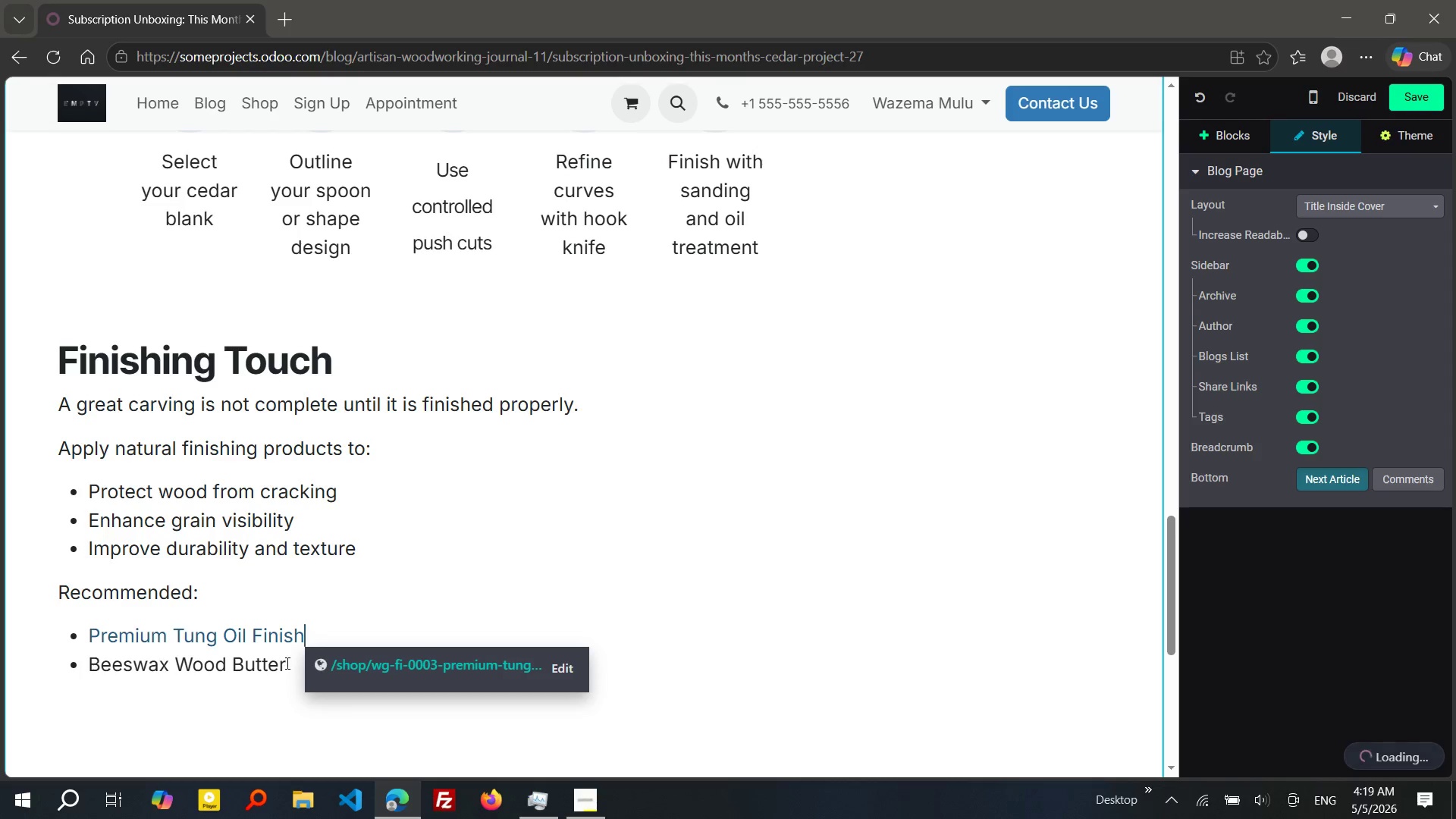 
left_click_drag(start_coordinate=[286, 664], to_coordinate=[86, 667])
 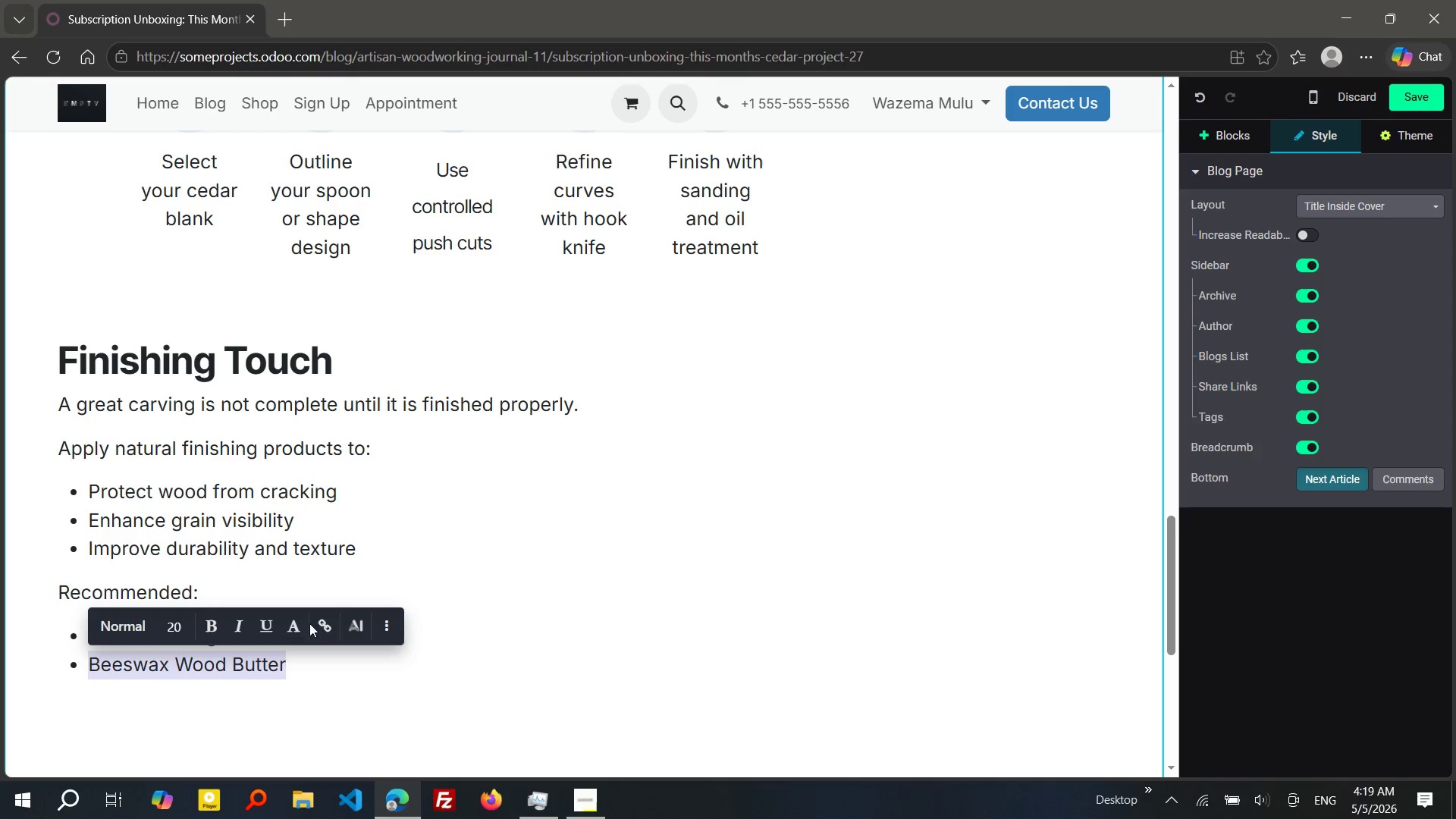 
left_click([318, 623])
 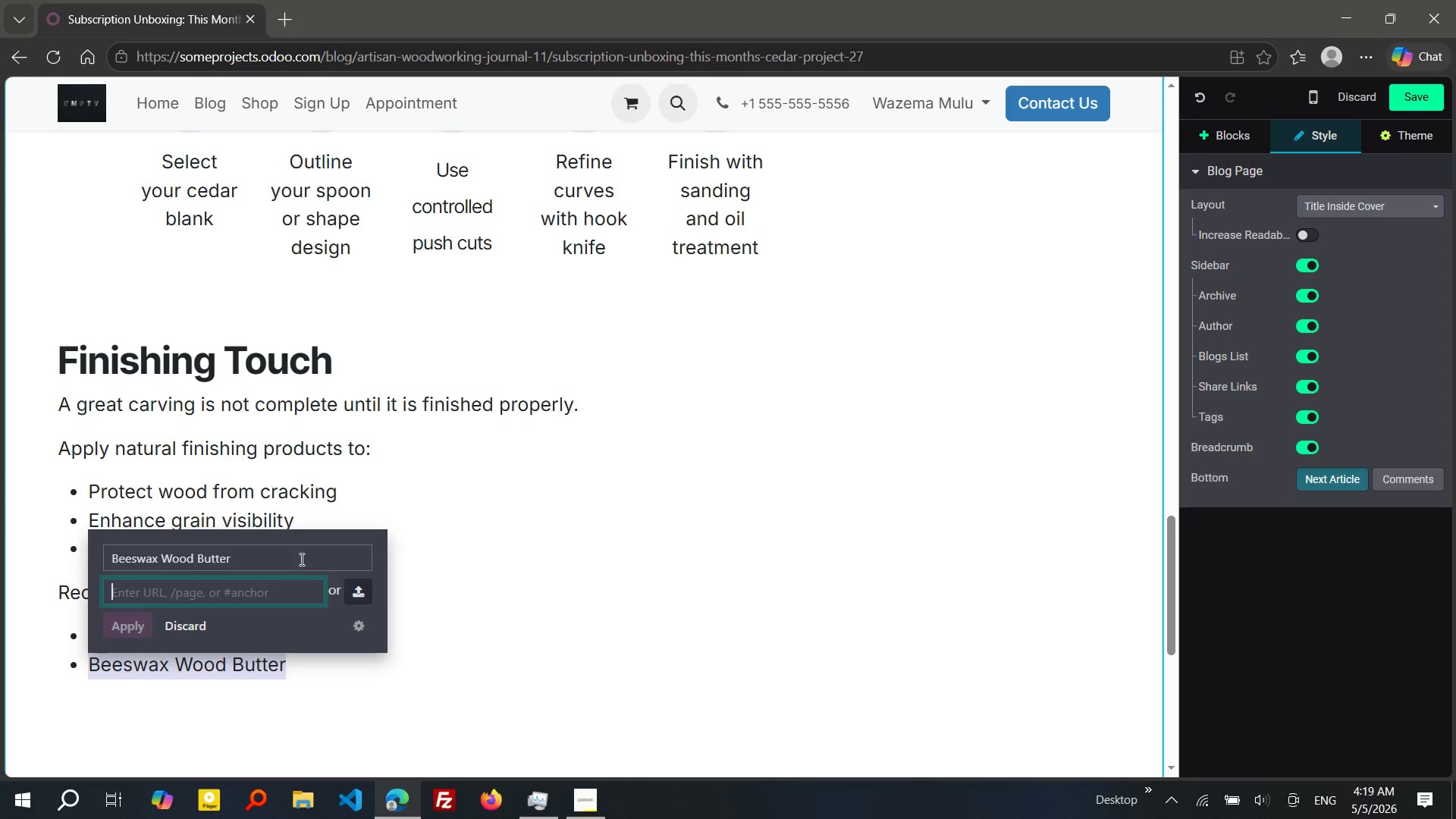 
type(/shop/)
 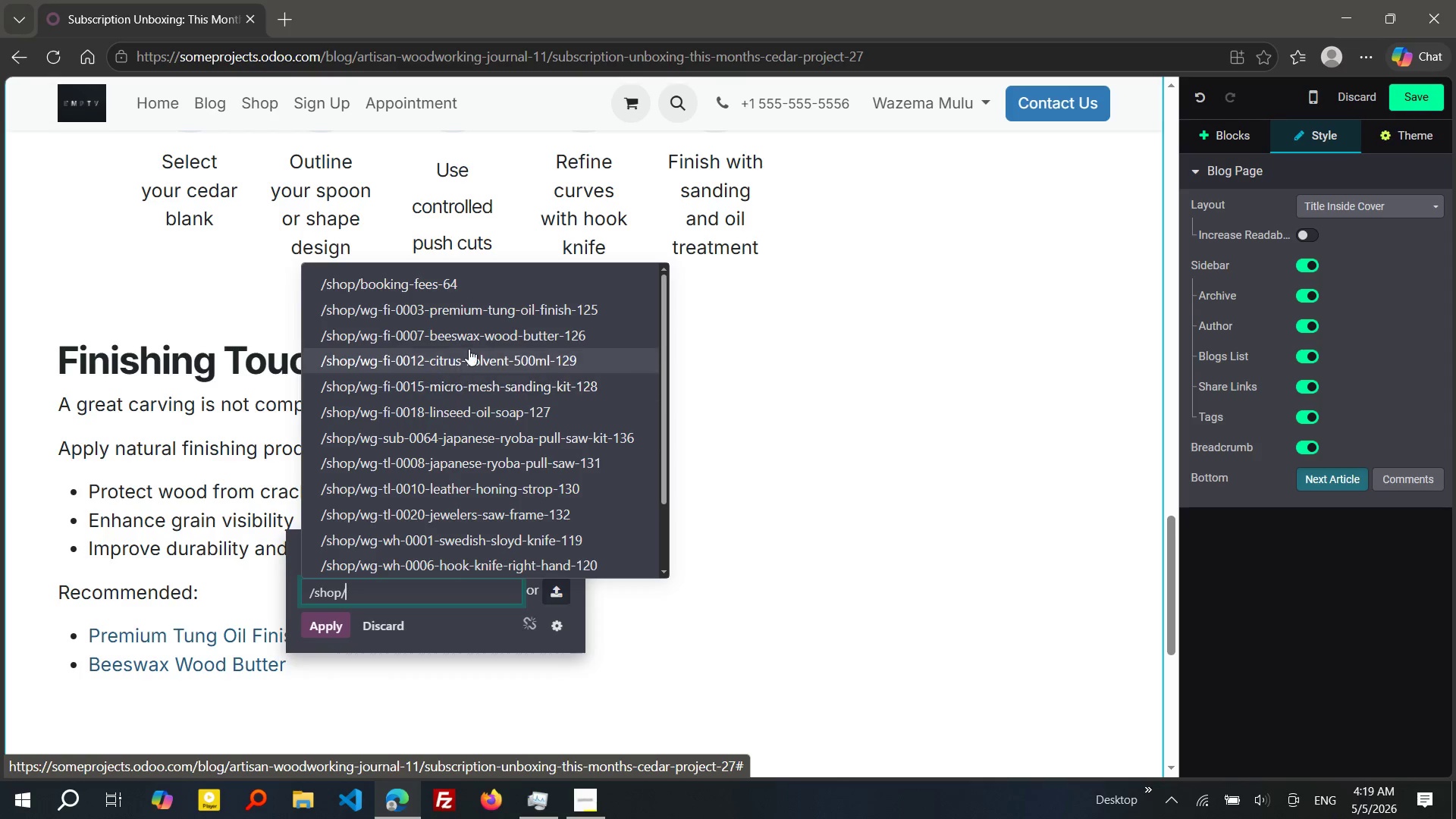 
wait(5.67)
 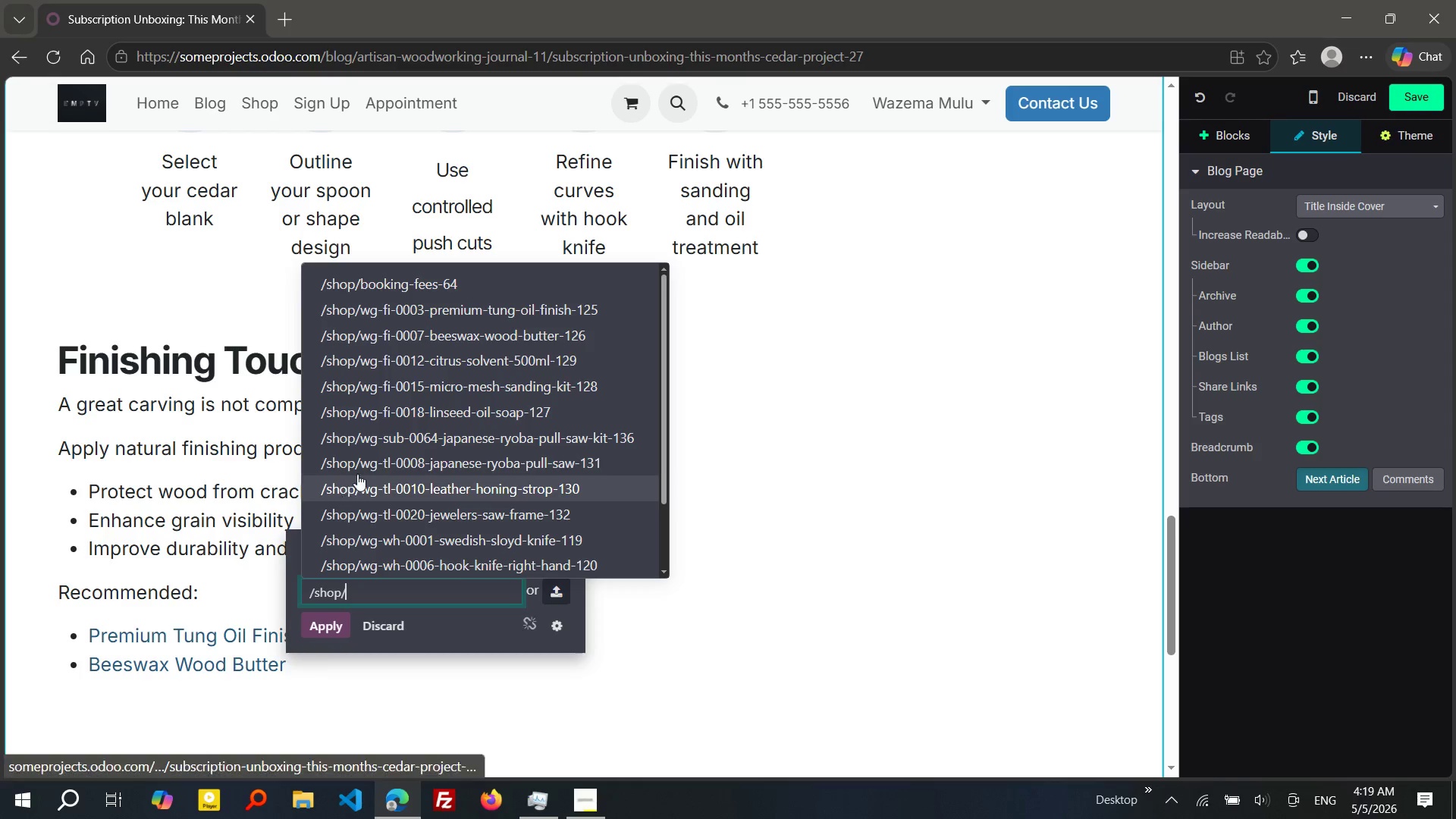 
left_click([472, 343])
 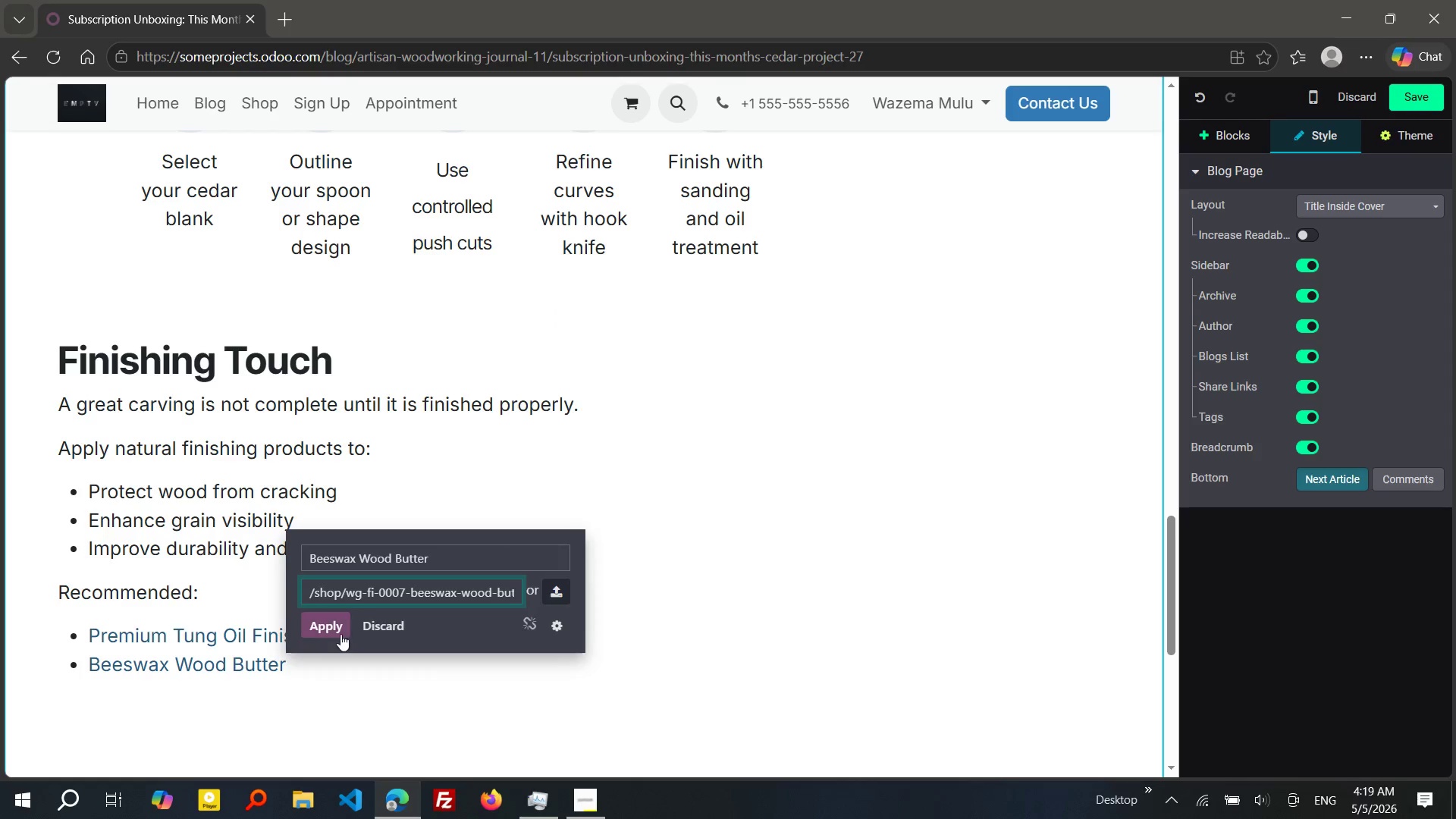 
left_click([338, 629])
 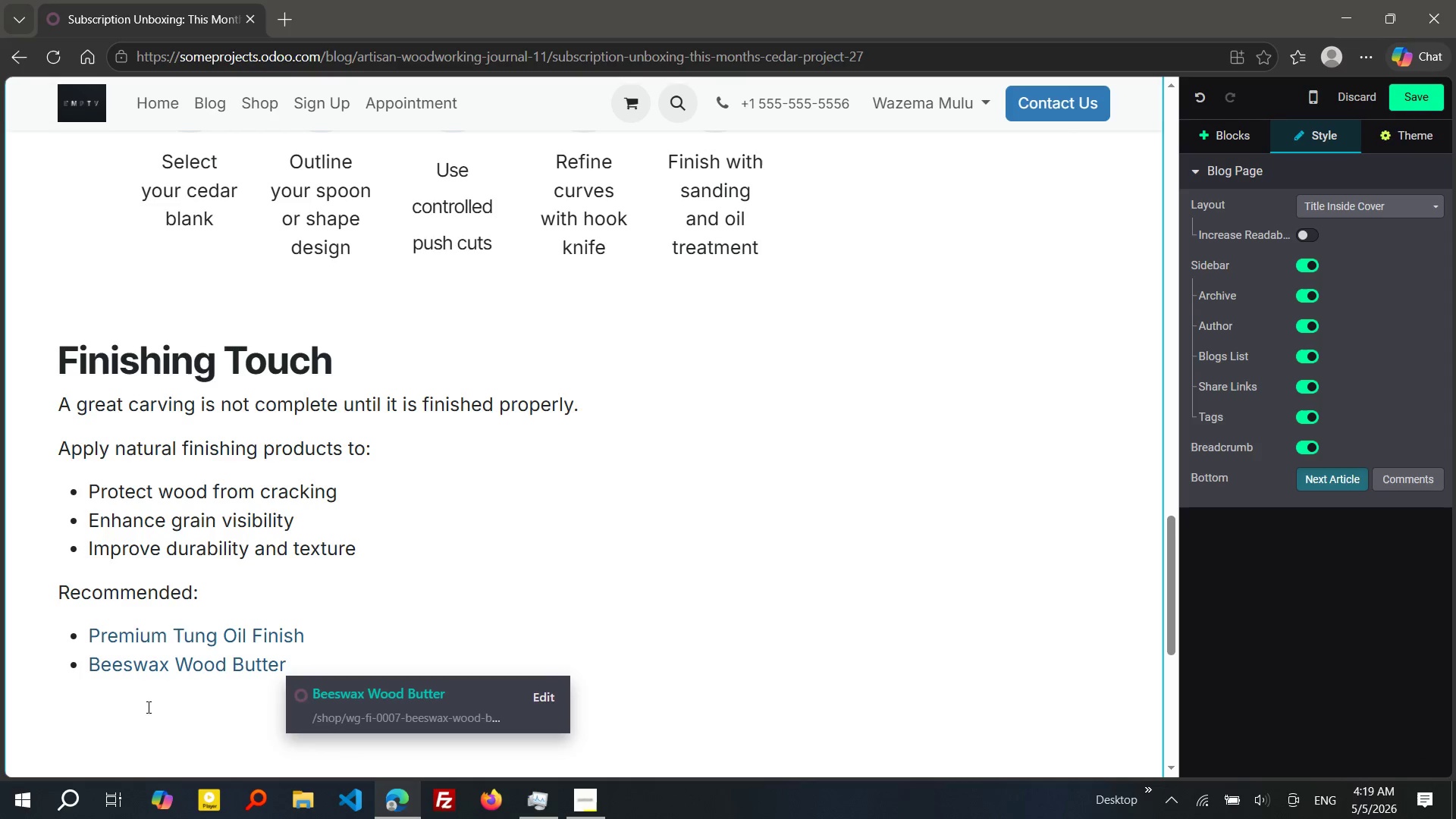 
left_click([89, 699])
 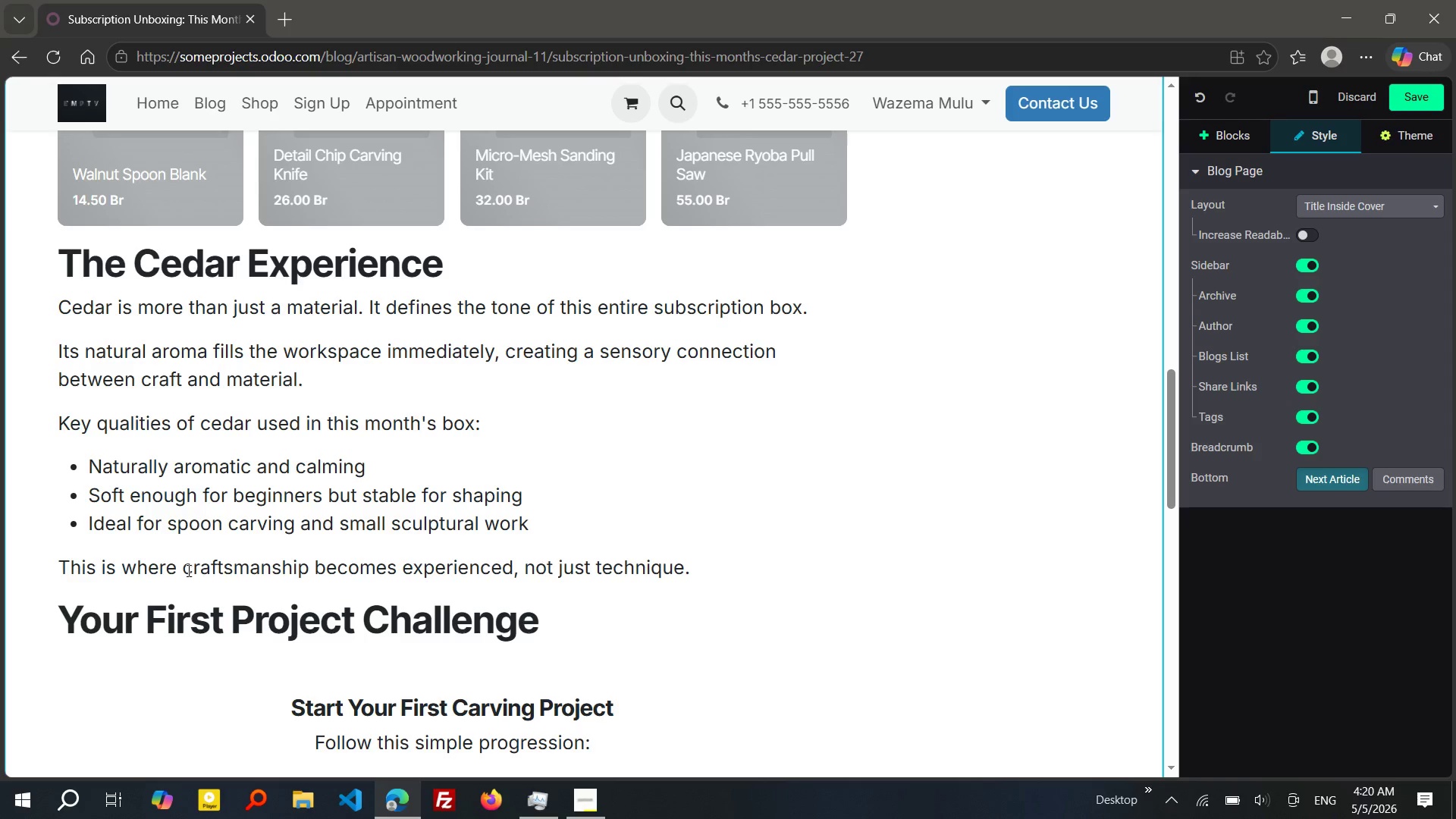 
wait(25.2)
 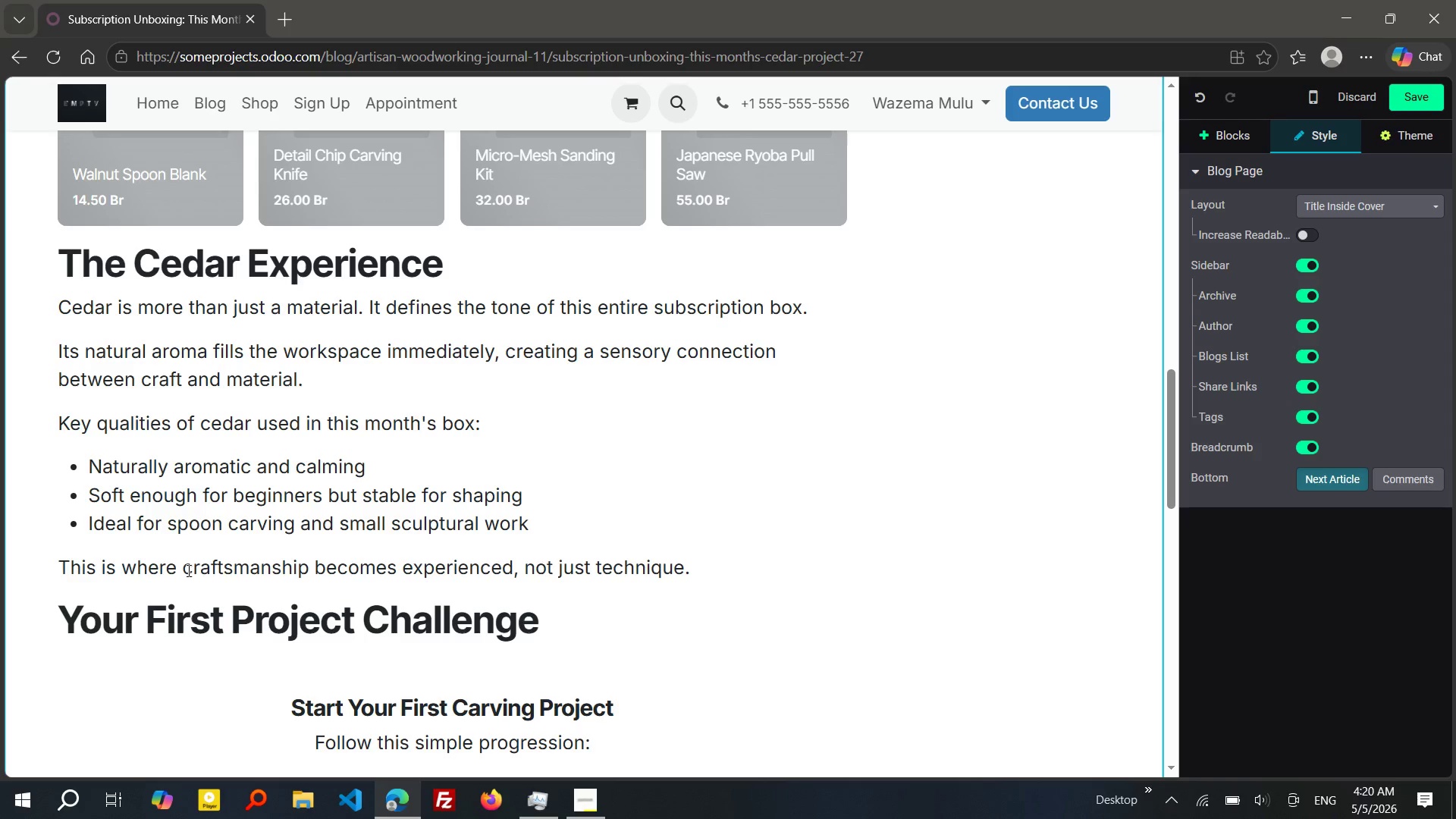 
left_click([531, 800])
 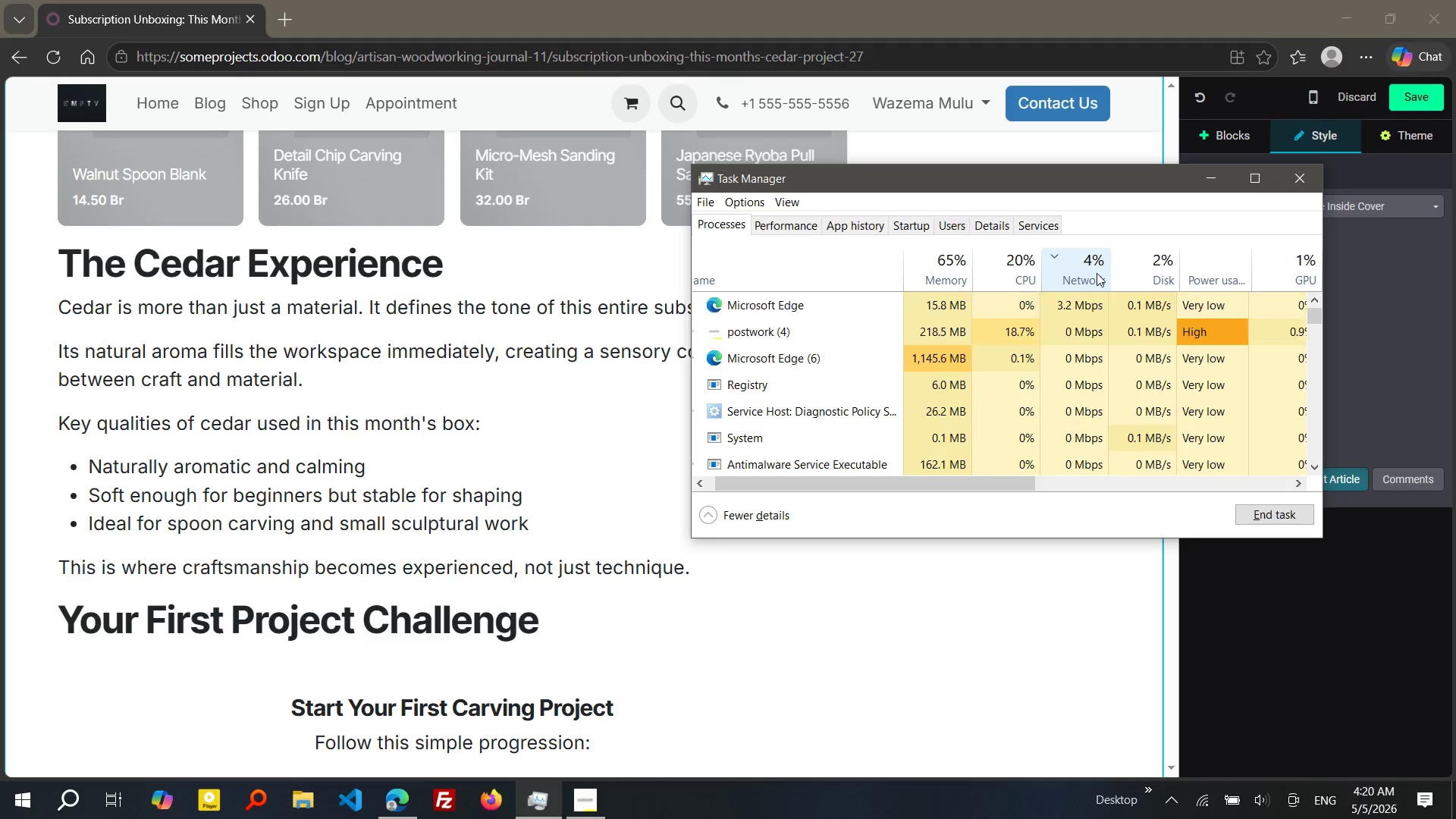 
wait(23.64)
 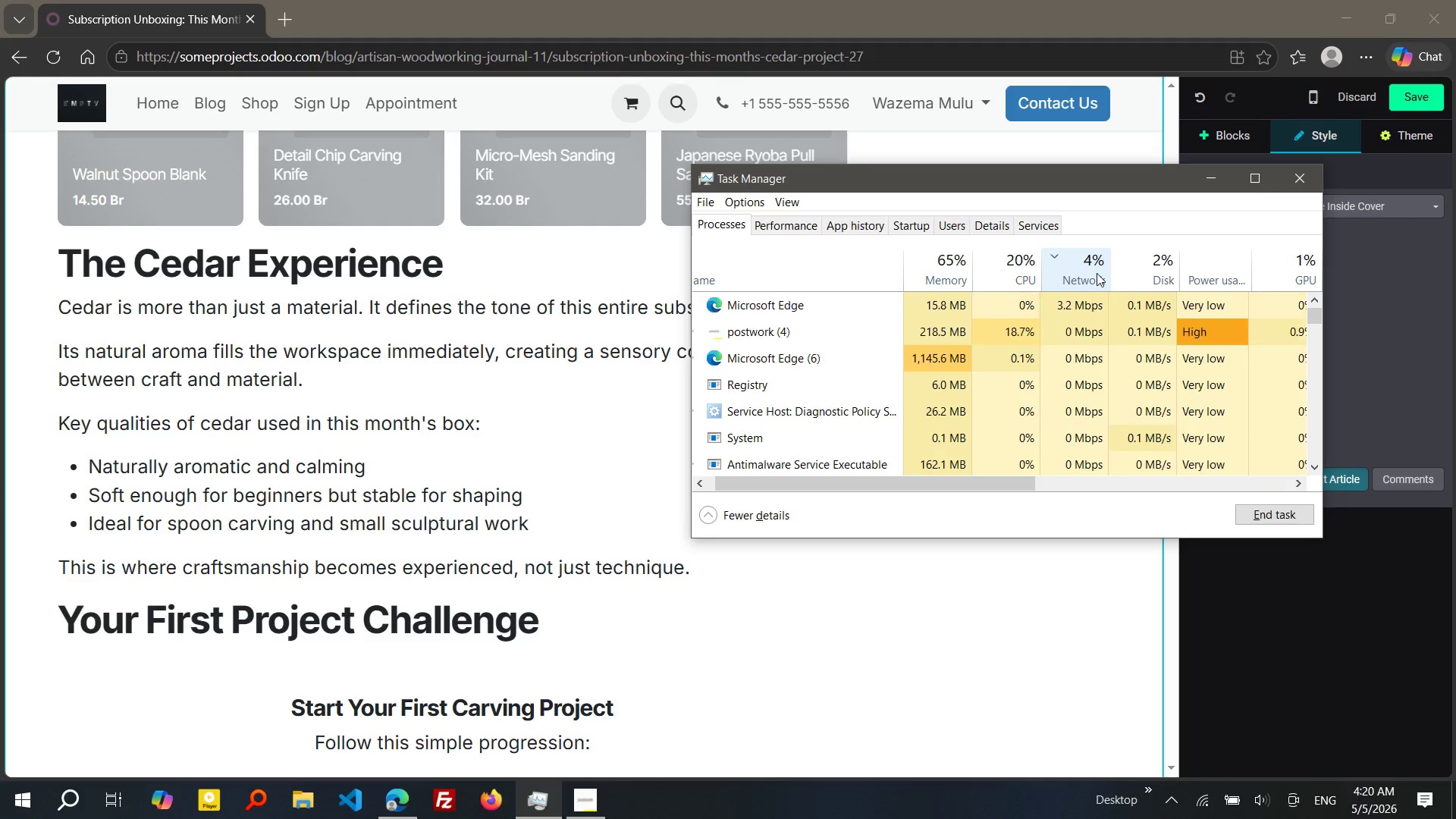 
mouse_move([727, 559])
 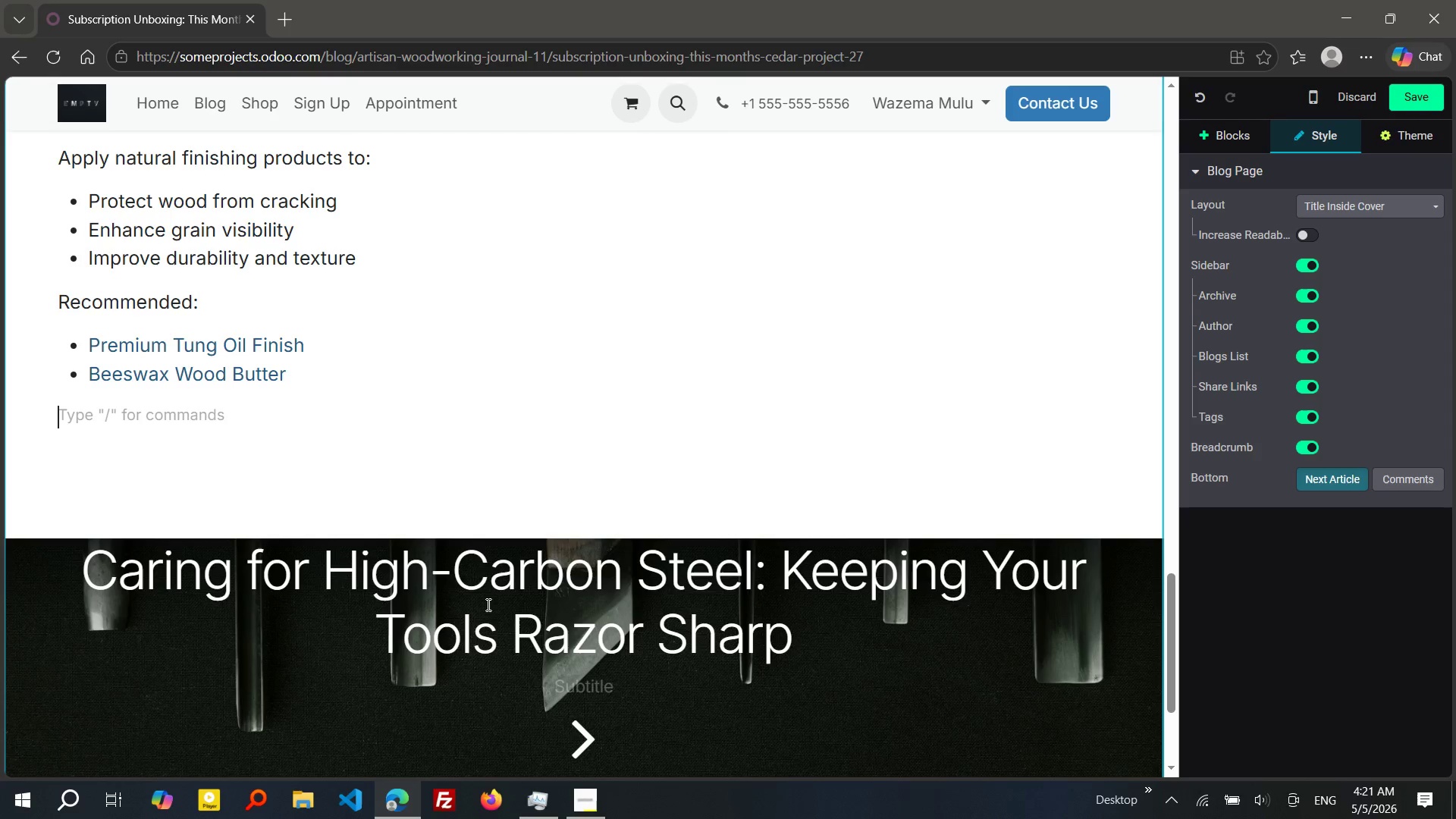 
wait(36.35)
 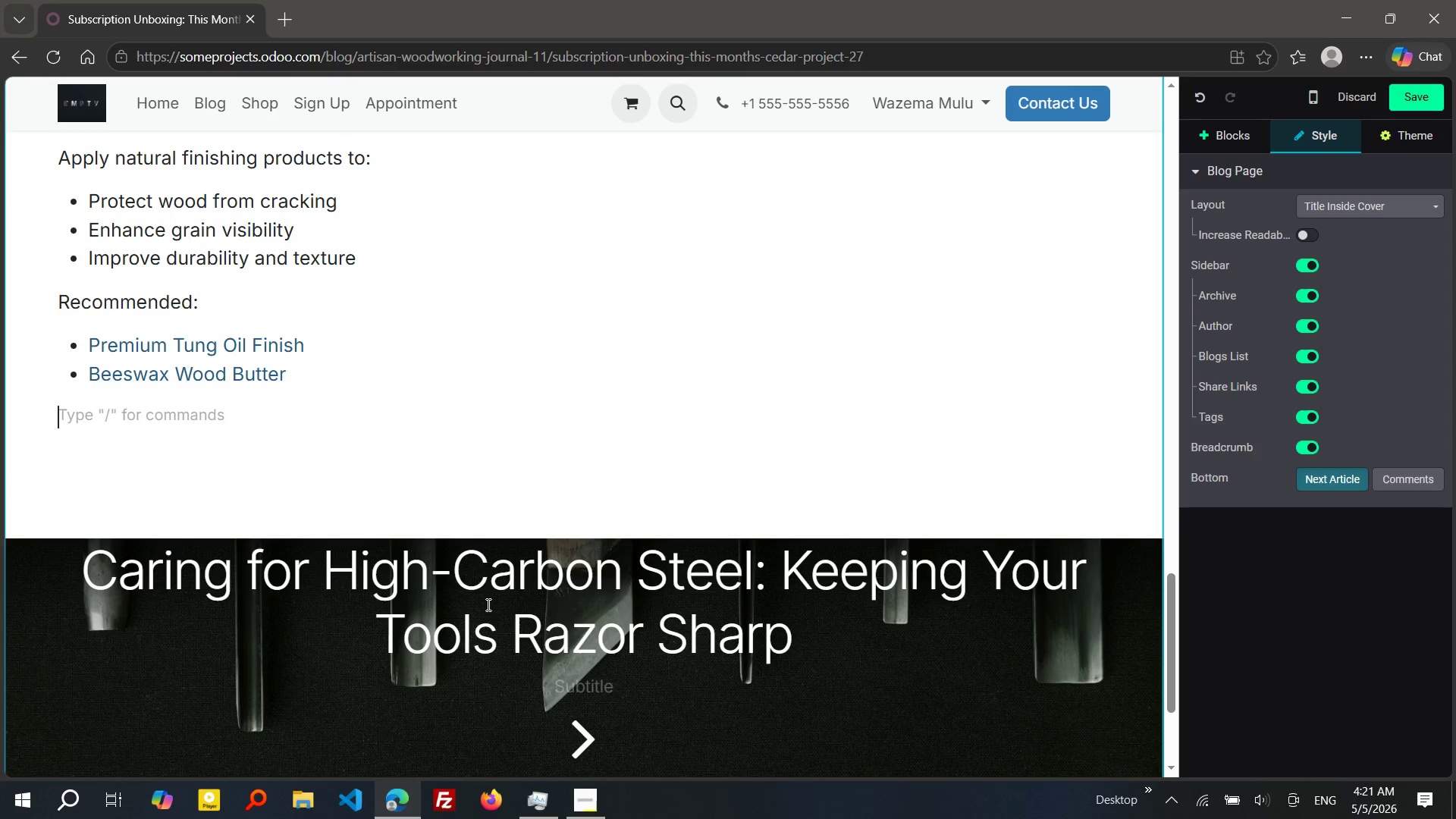 
type(/h2)
 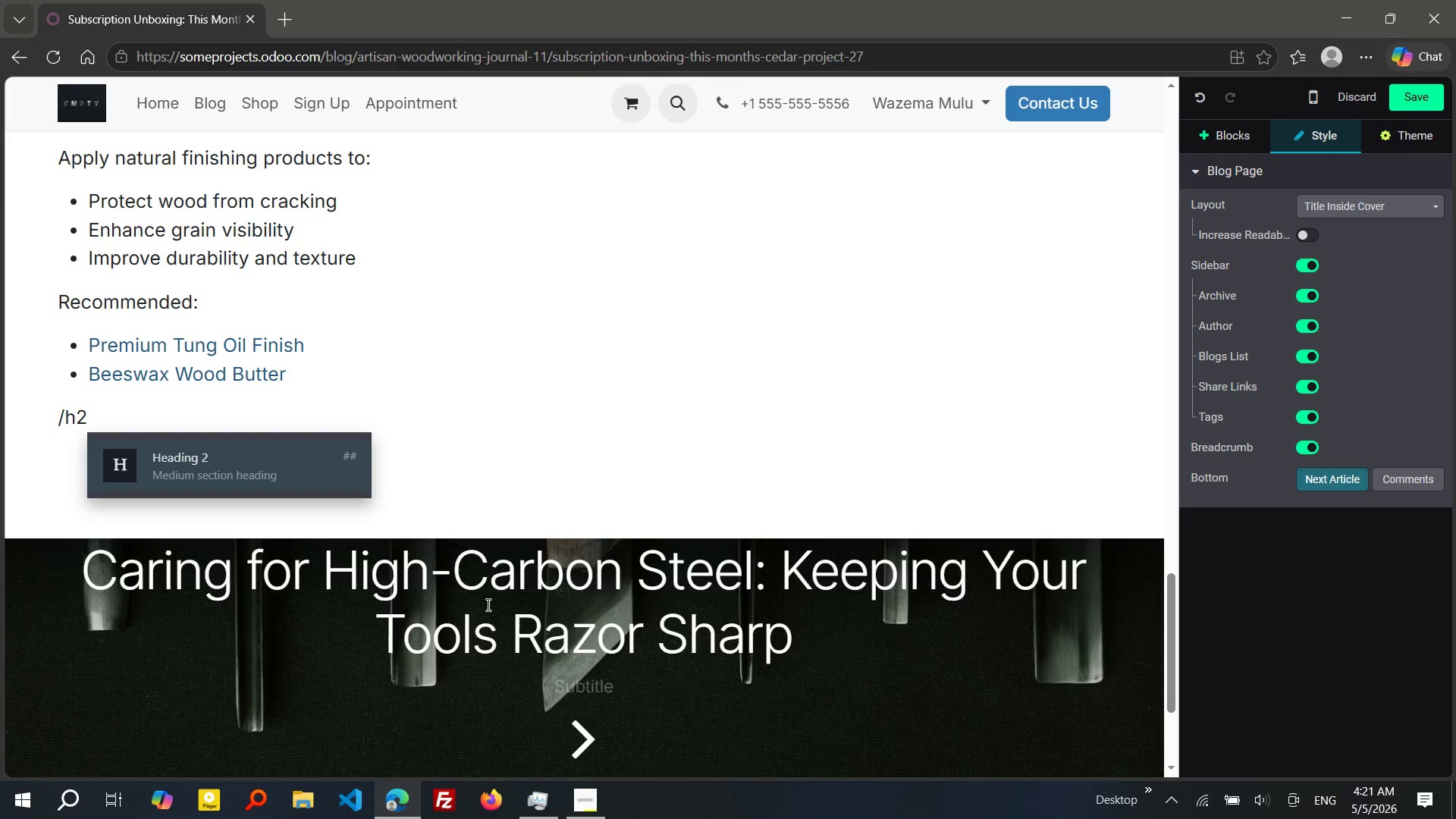 
key(Enter)
 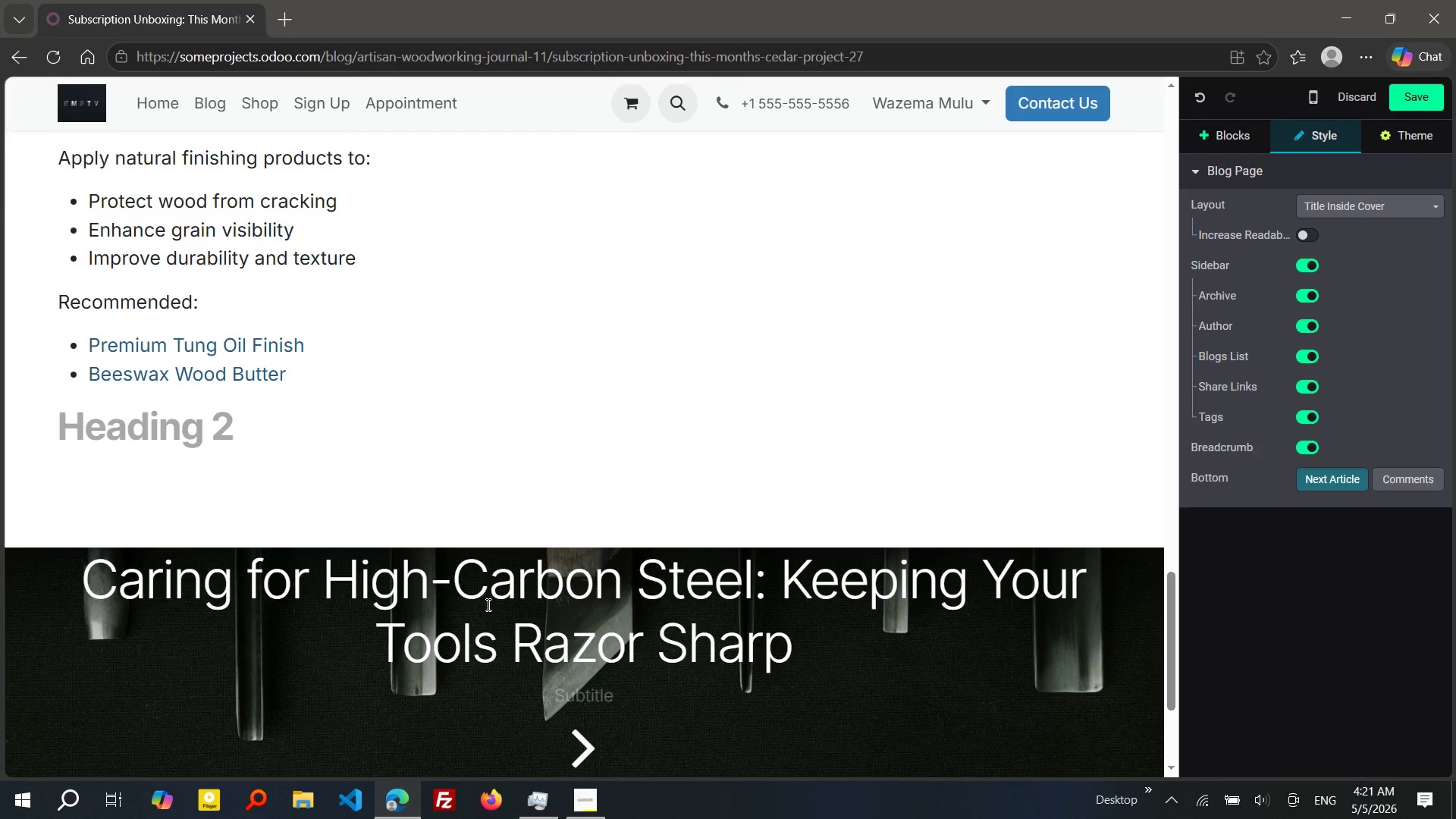 
type(PRO TIP)
 